 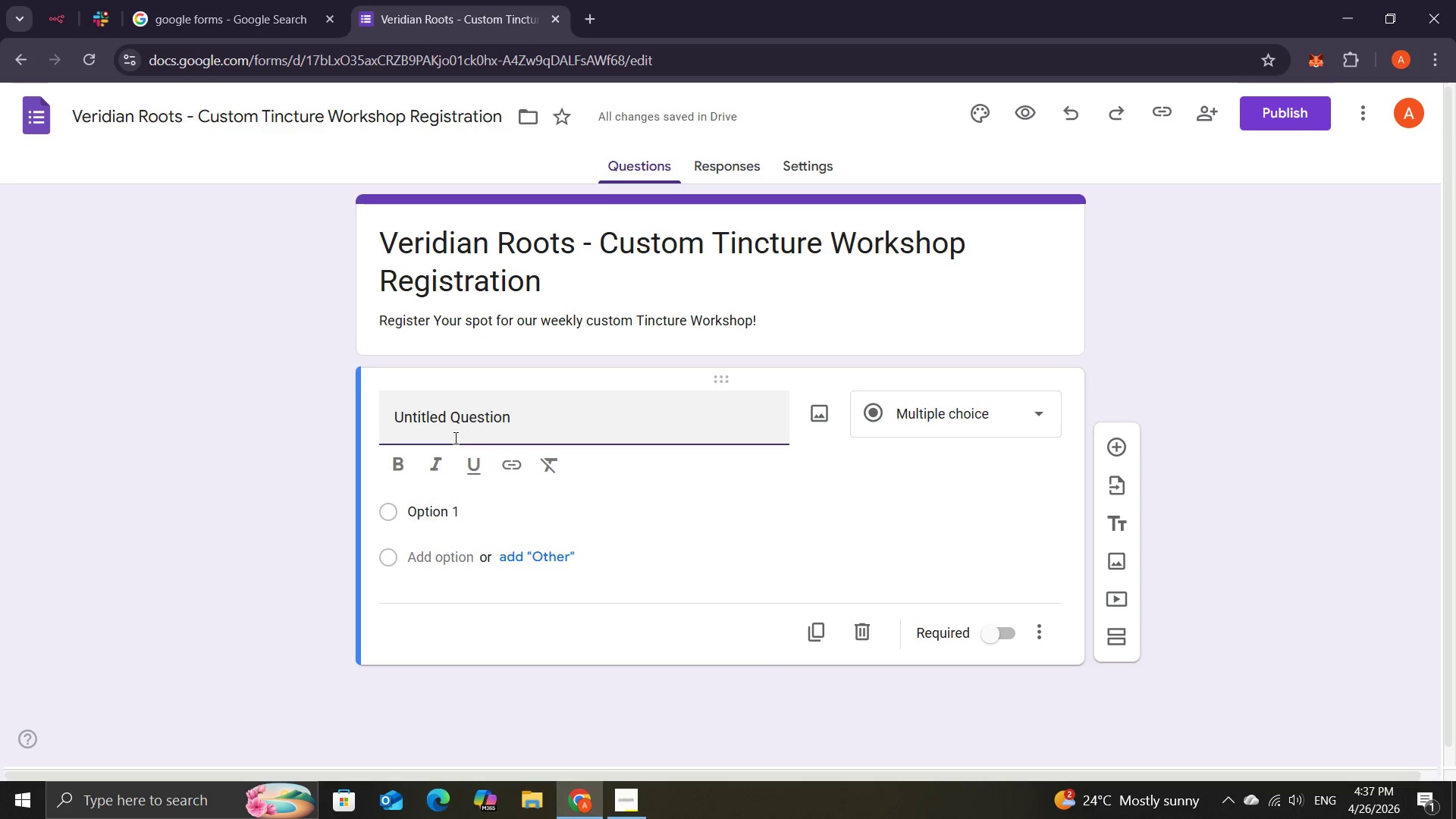 
hold_key(key=ArrowRight, duration=0.83)
 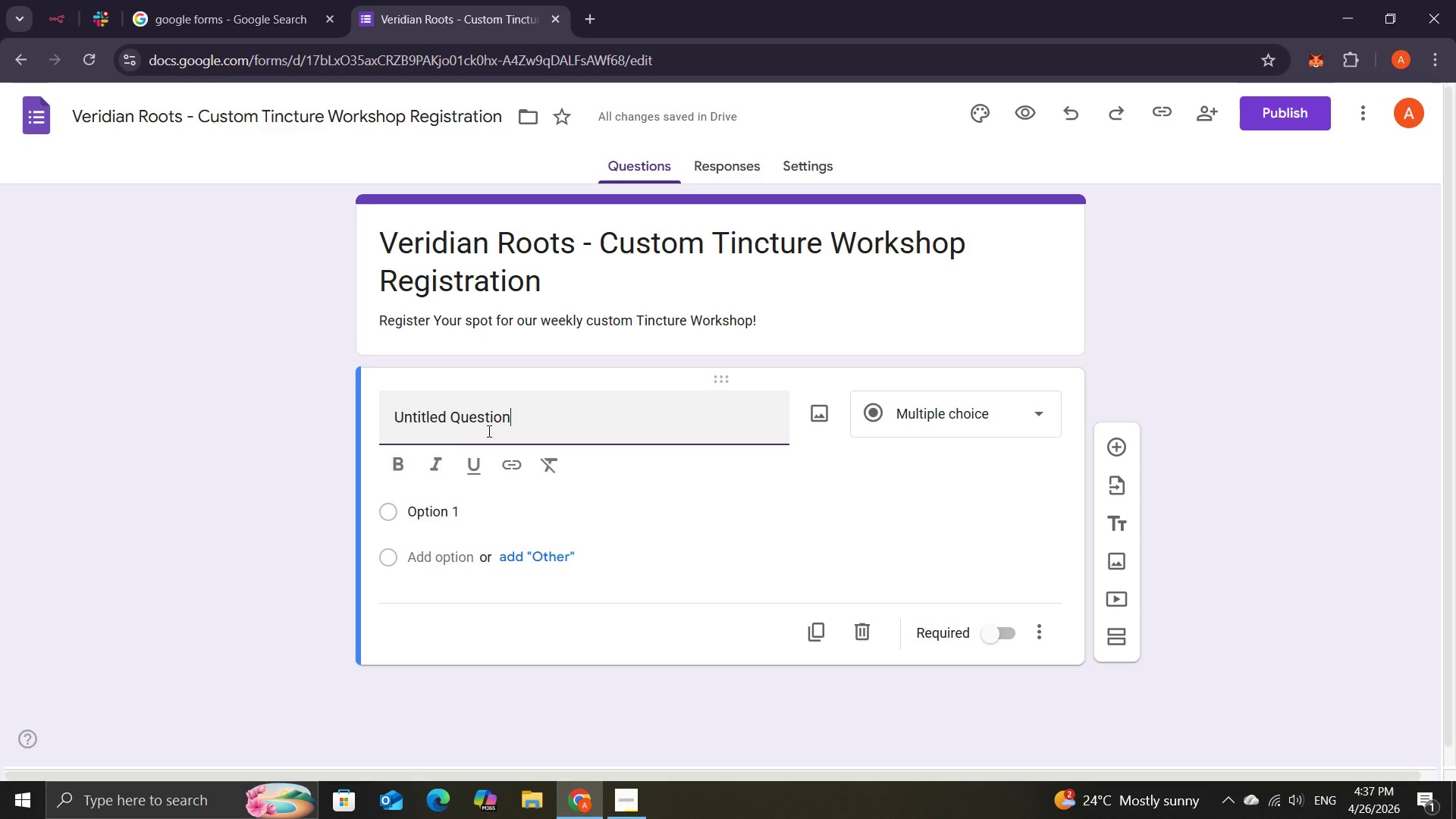 
key(ArrowRight)
 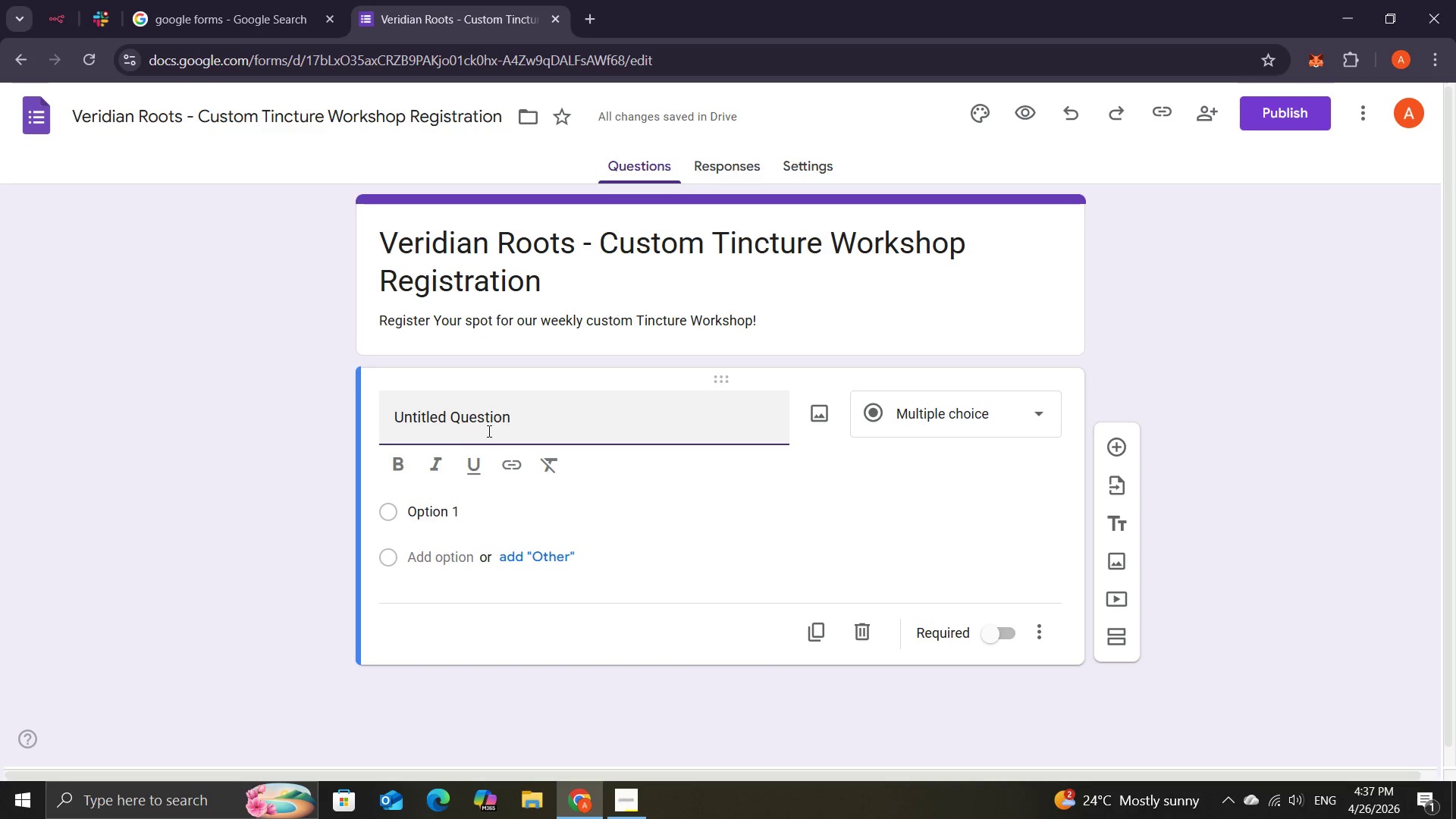 
hold_key(key=Backspace, duration=1.17)
 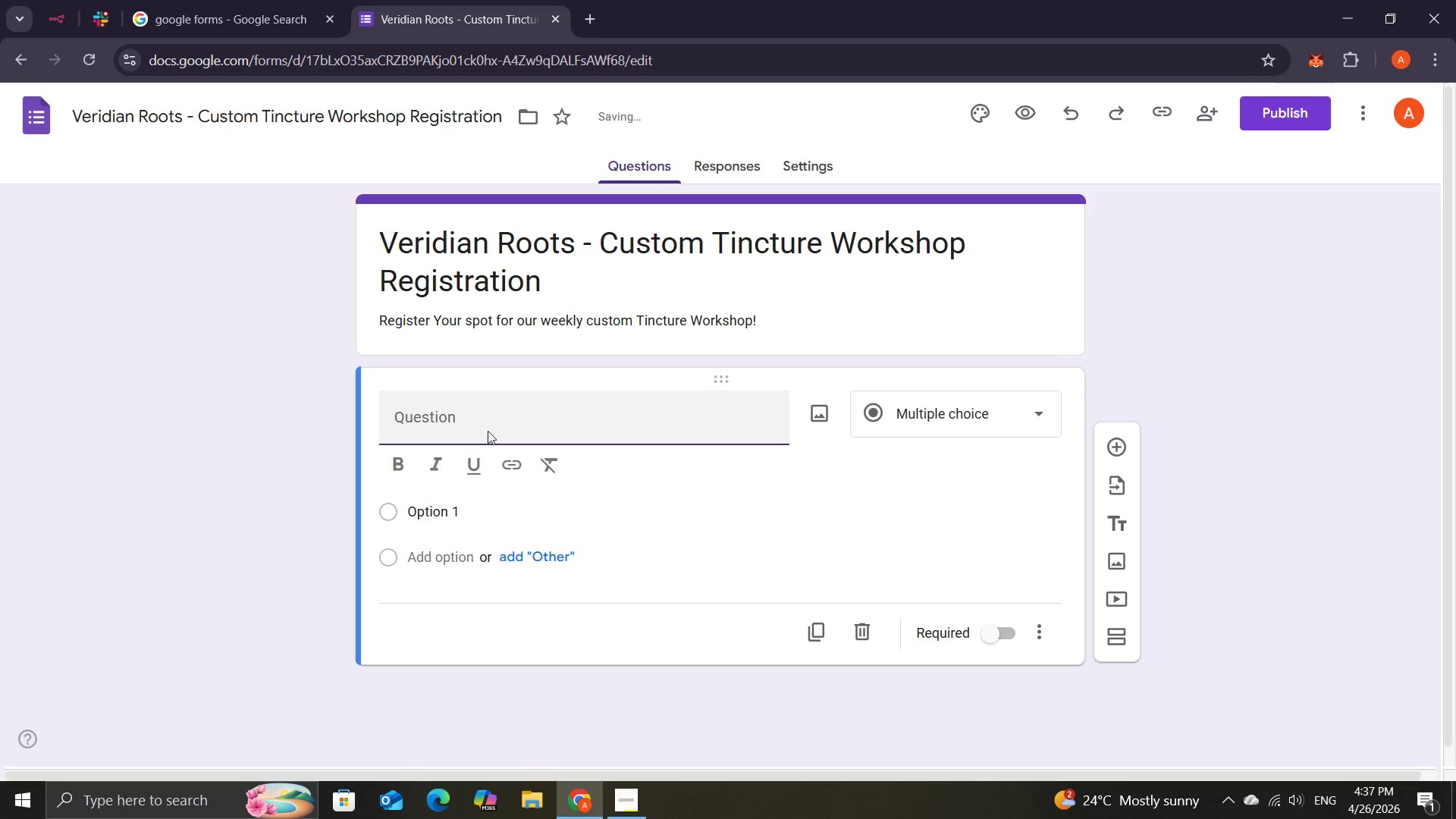 
type(Full)
key(Backspace)
type(U)
key(Backspace)
type(ull Name )
 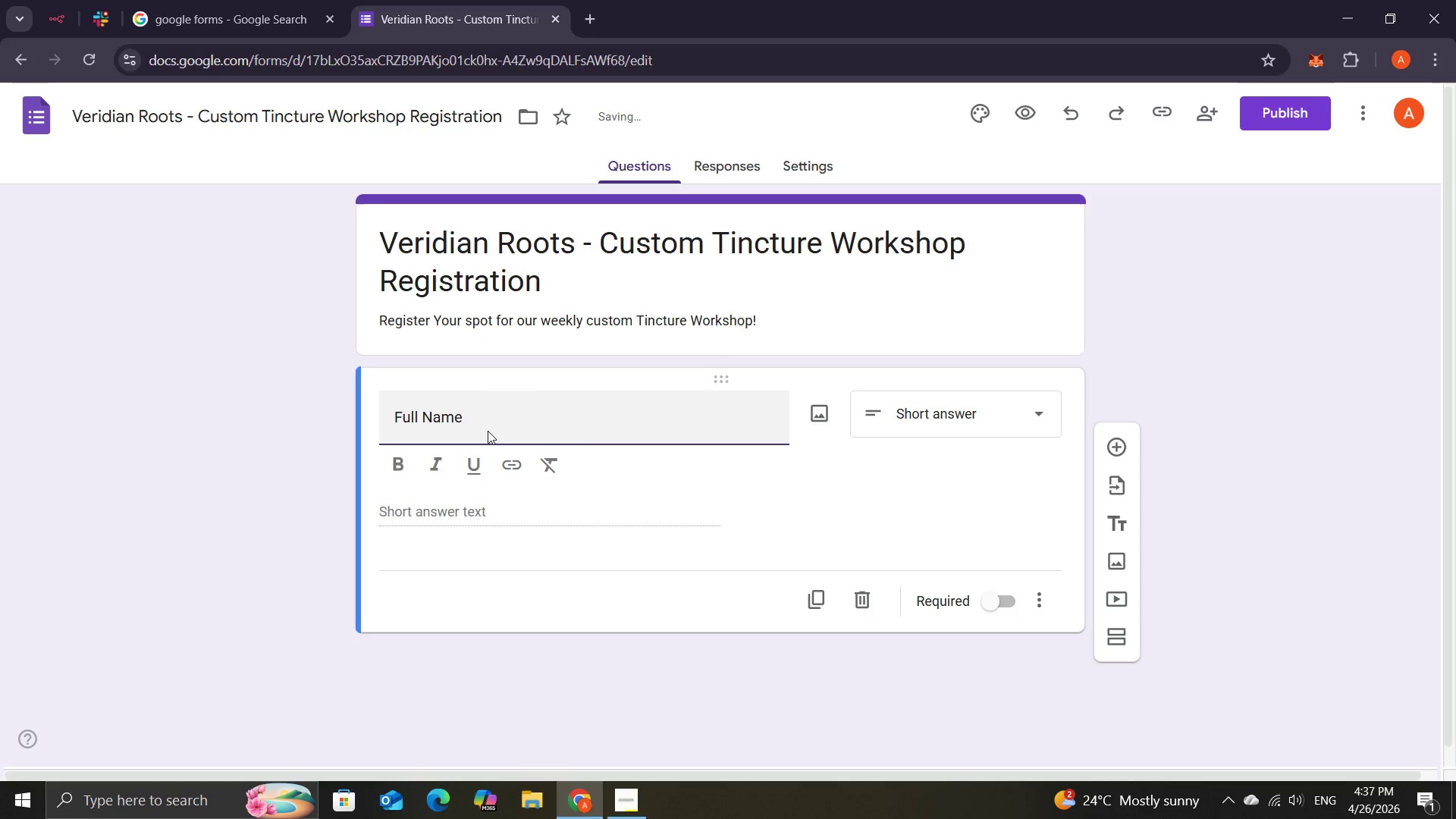 
left_click([506, 511])
 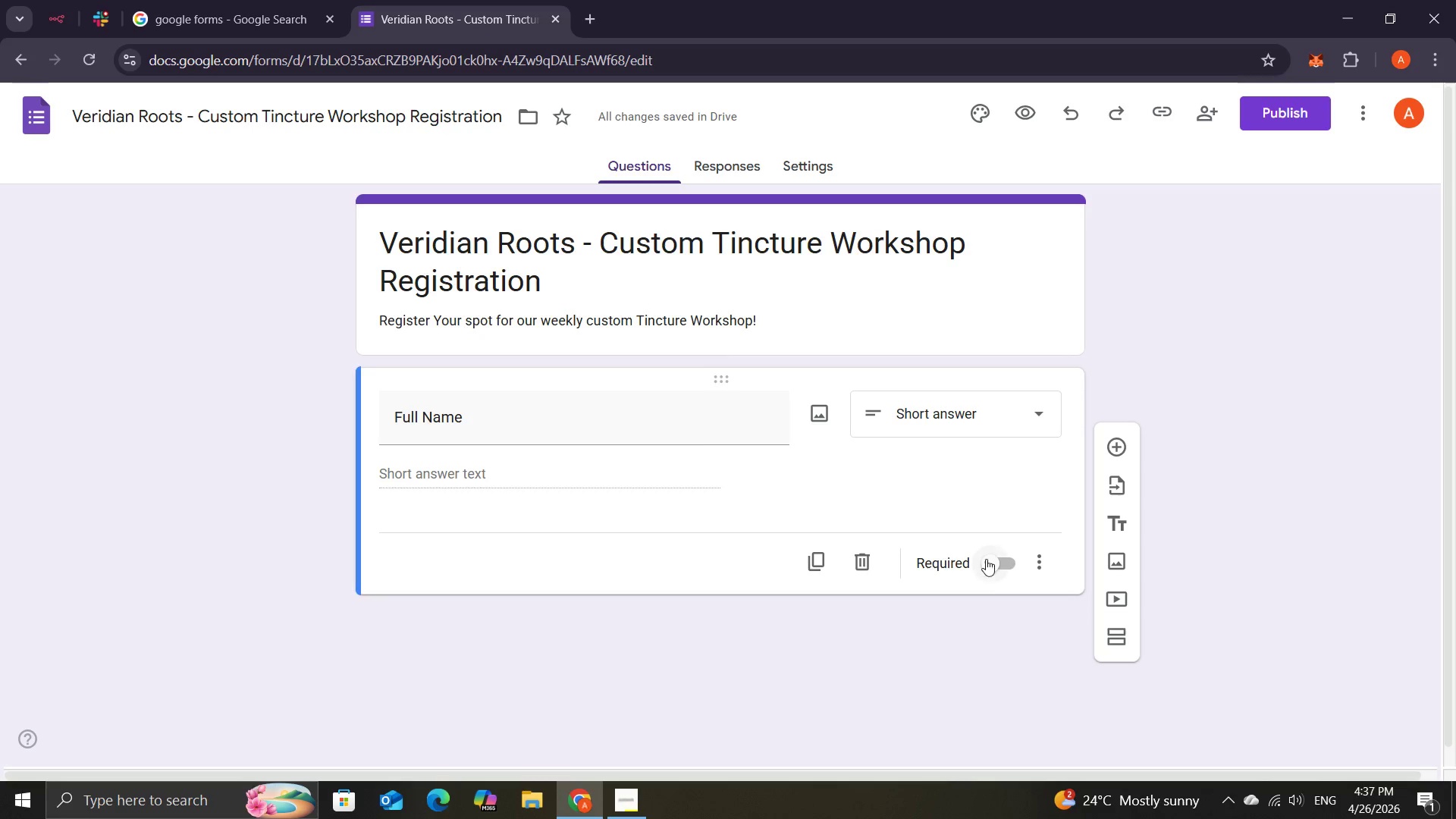 
left_click([989, 563])
 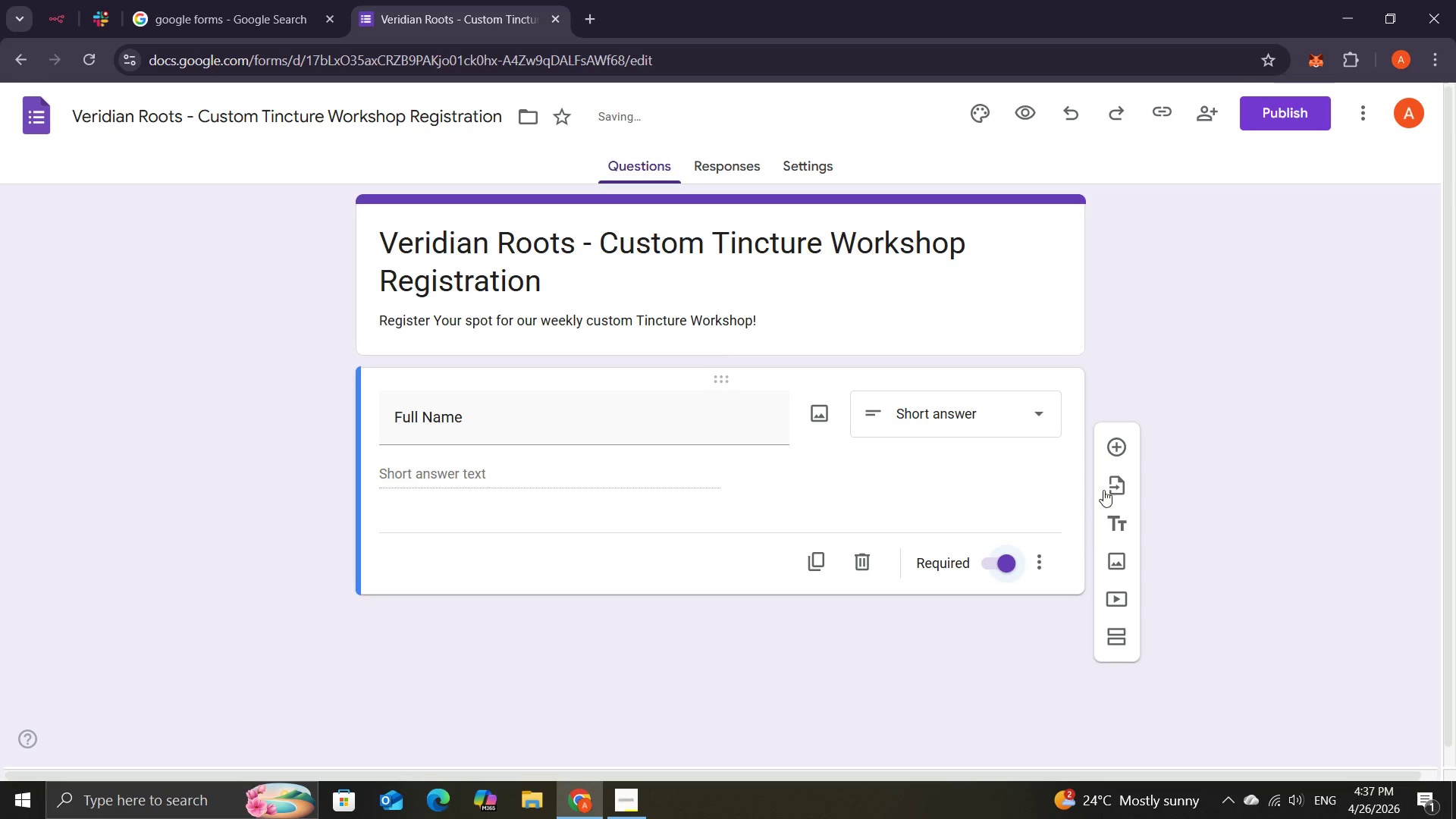 
left_click([1127, 447])
 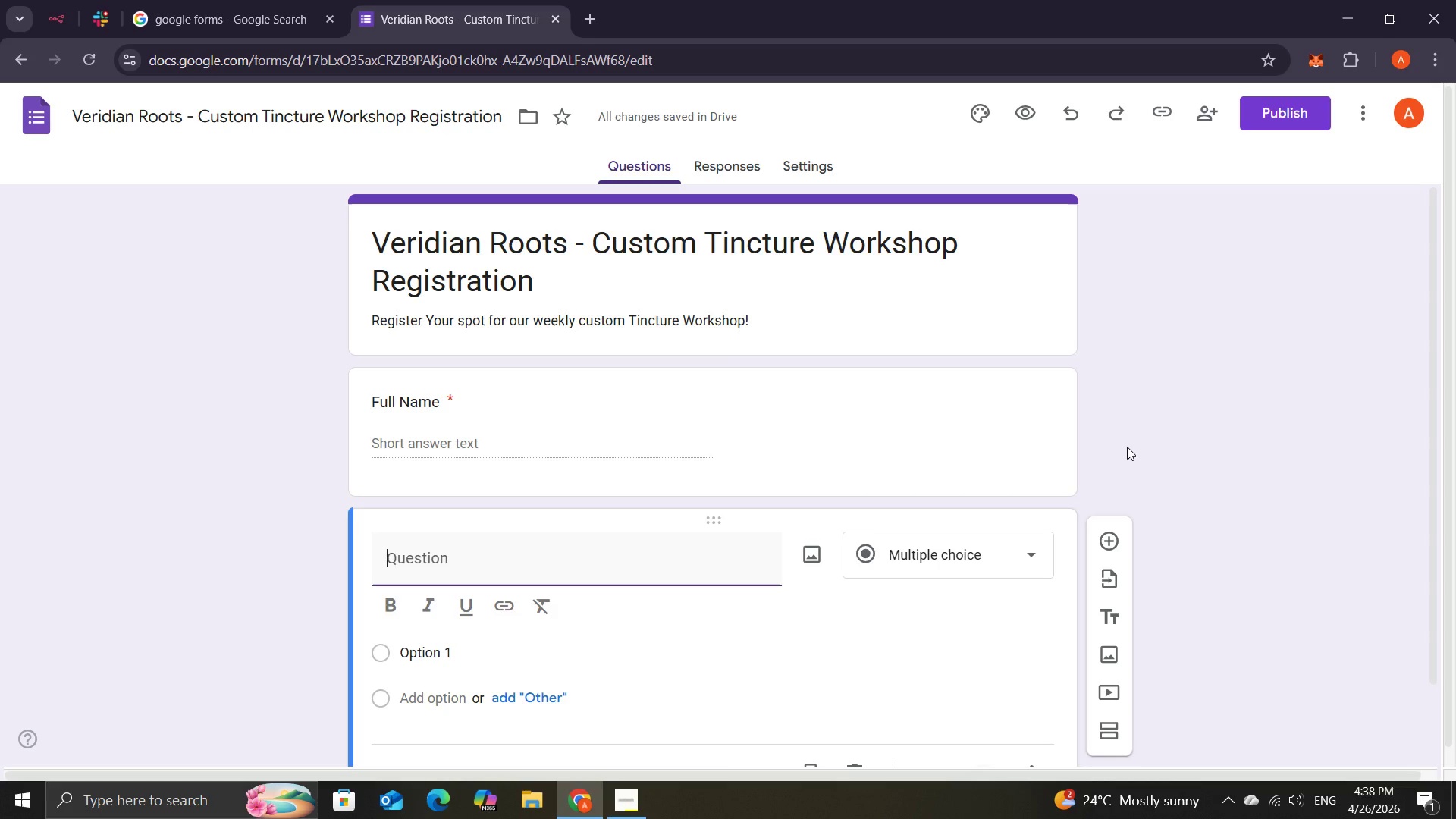 
wait(9.36)
 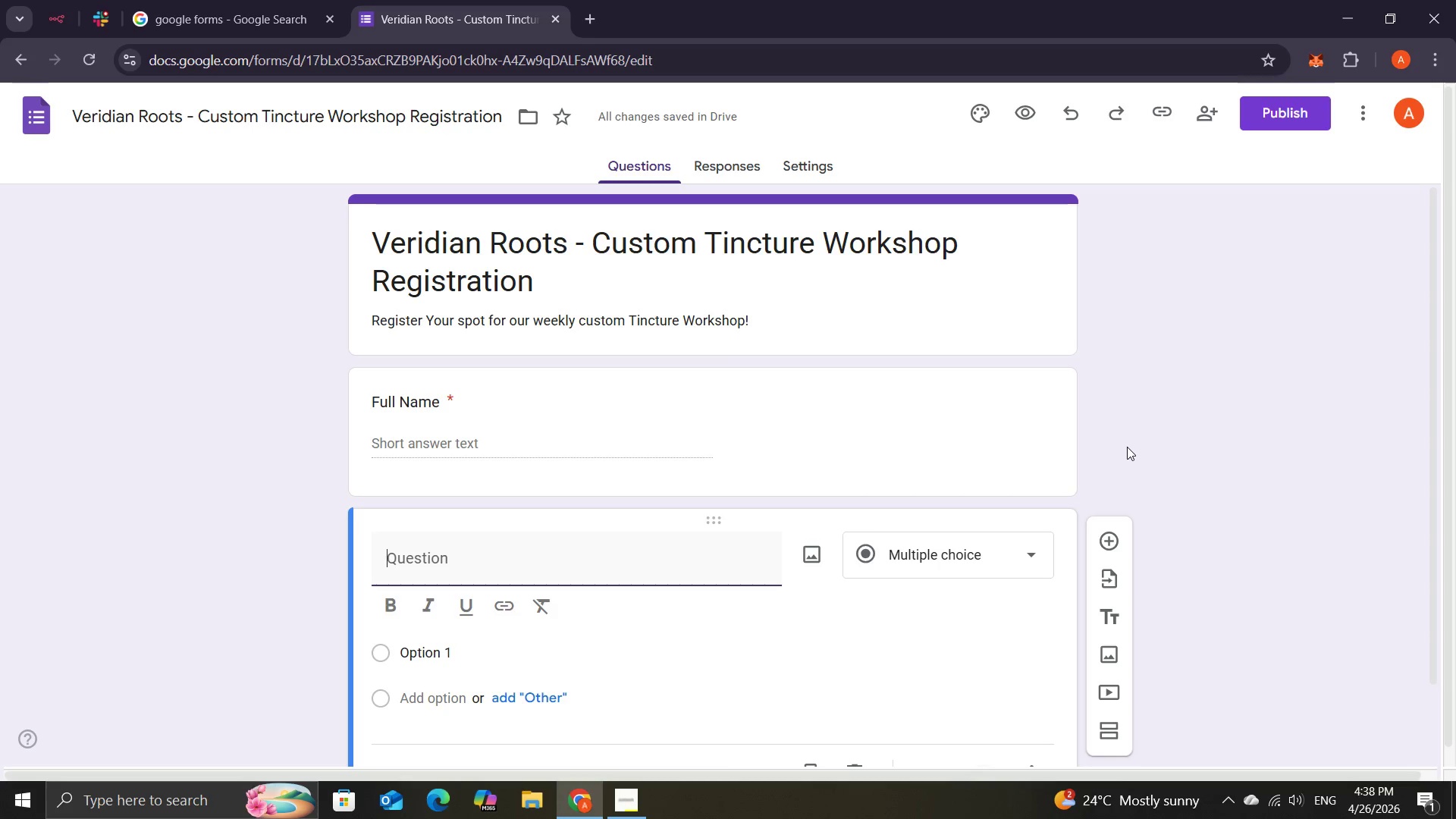 
type(Email A)
key(Backspace)
type( Adress )
 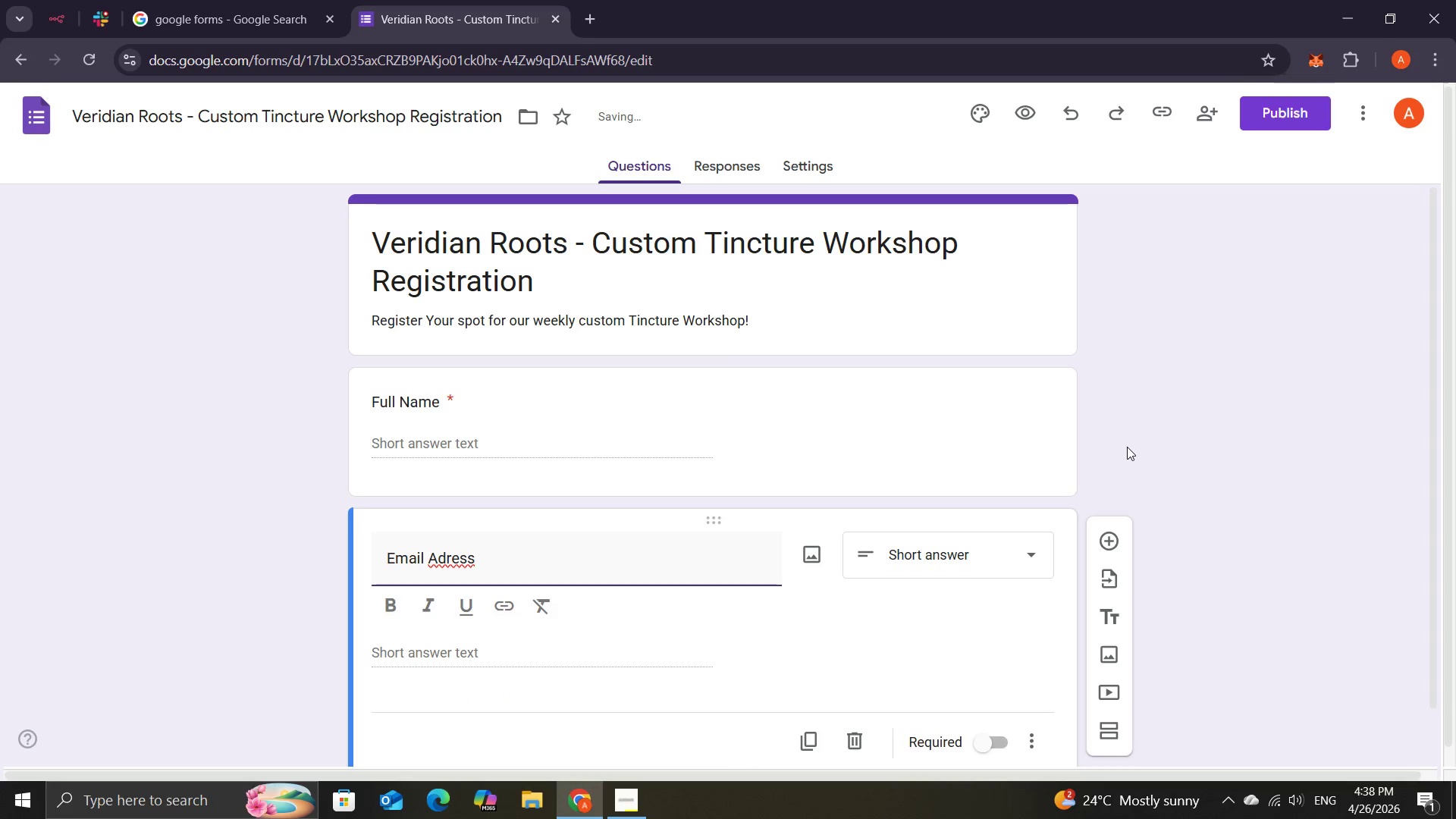 
key(ArrowLeft)
 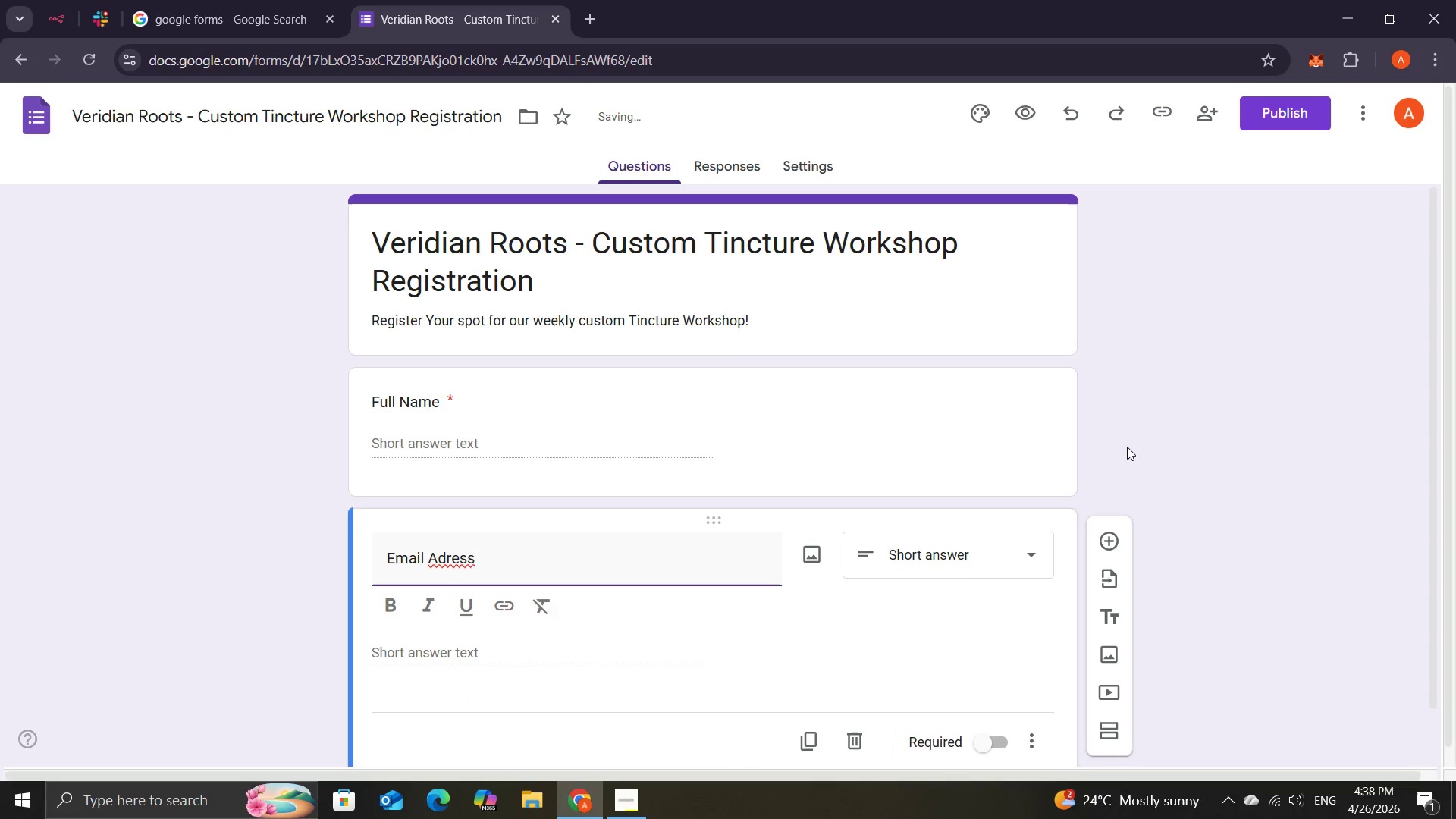 
key(ArrowLeft)
 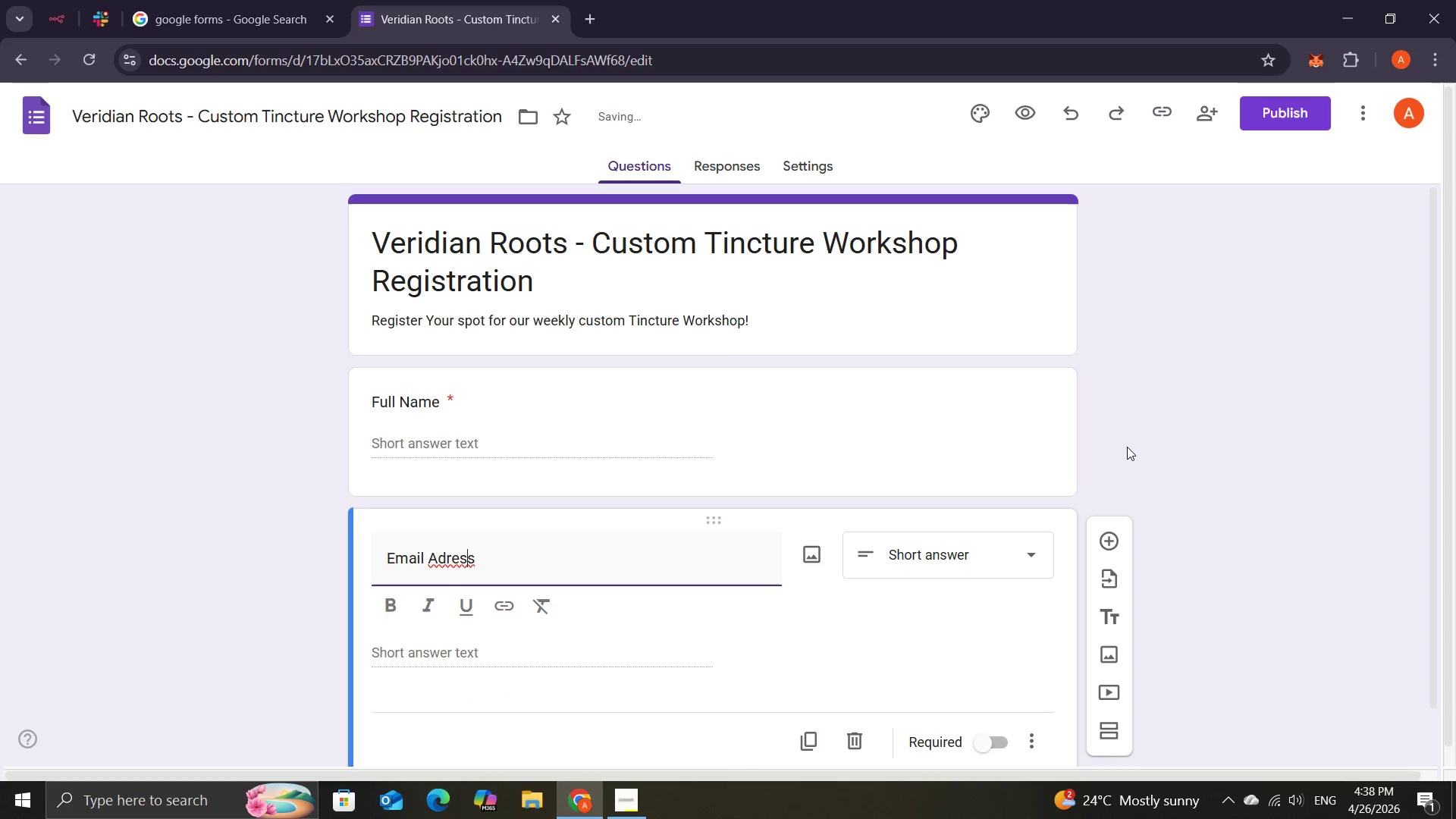 
key(ArrowLeft)
 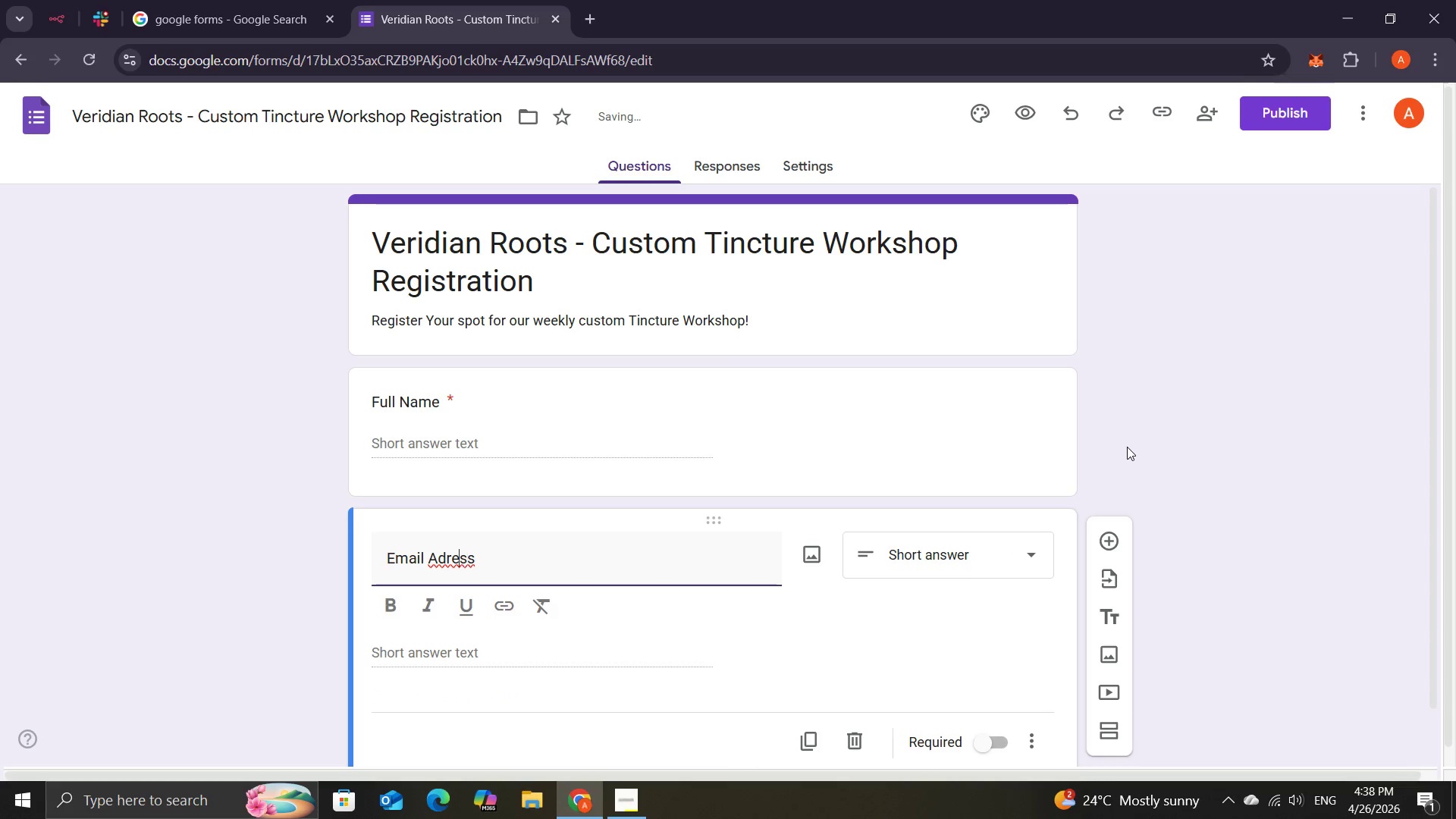 
key(ArrowLeft)
 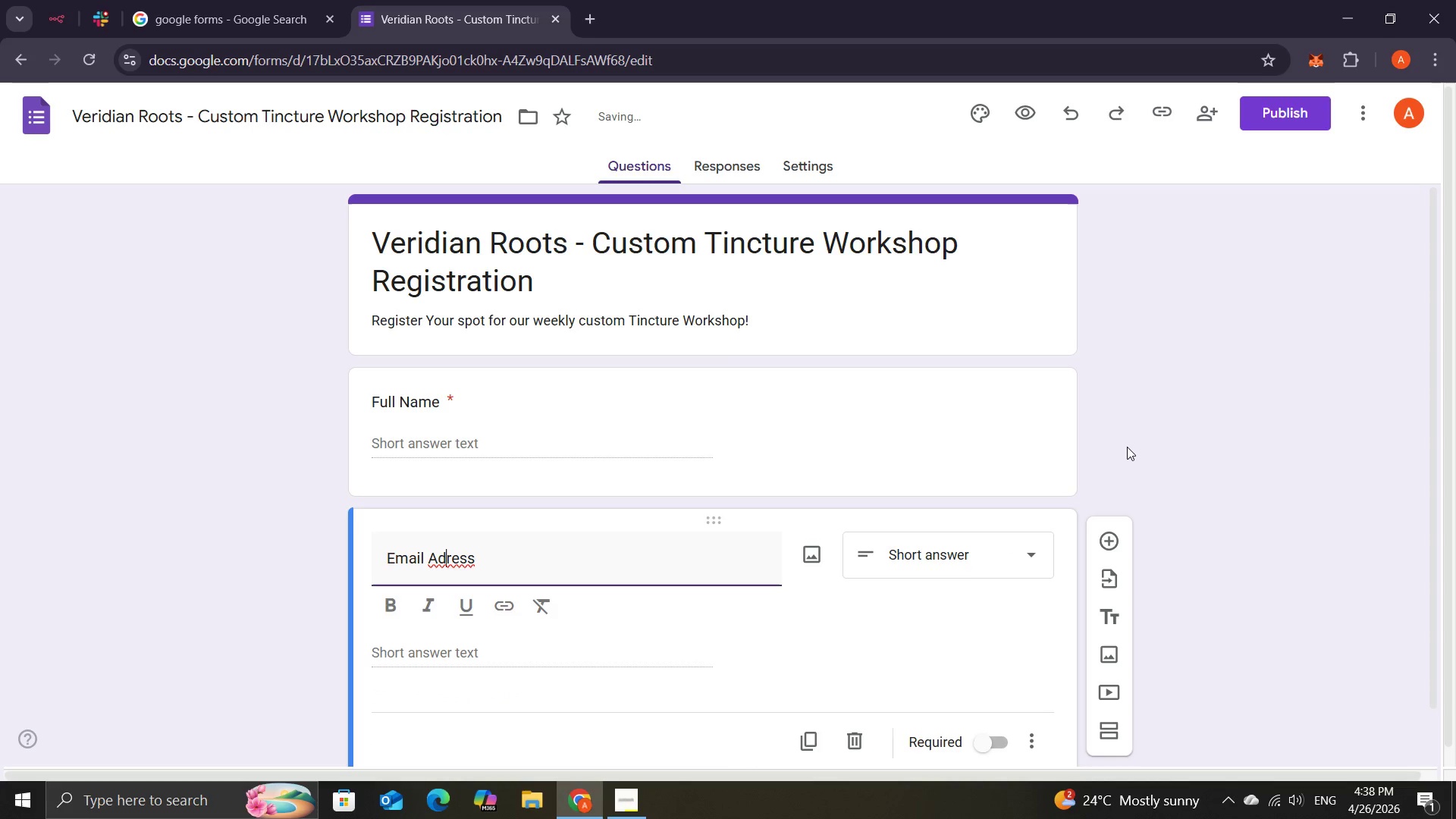 
key(ArrowLeft)
 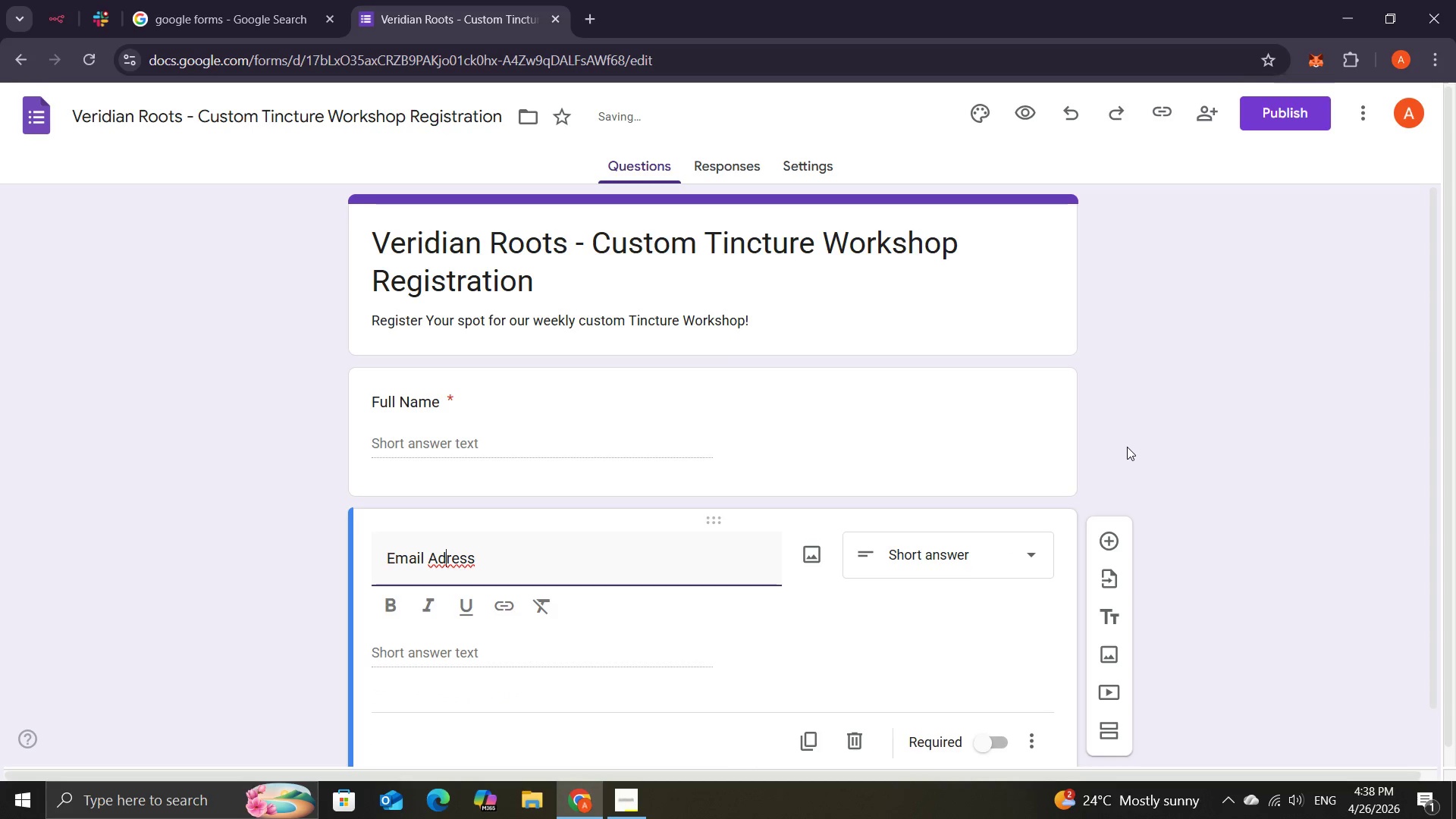 
key(D)
 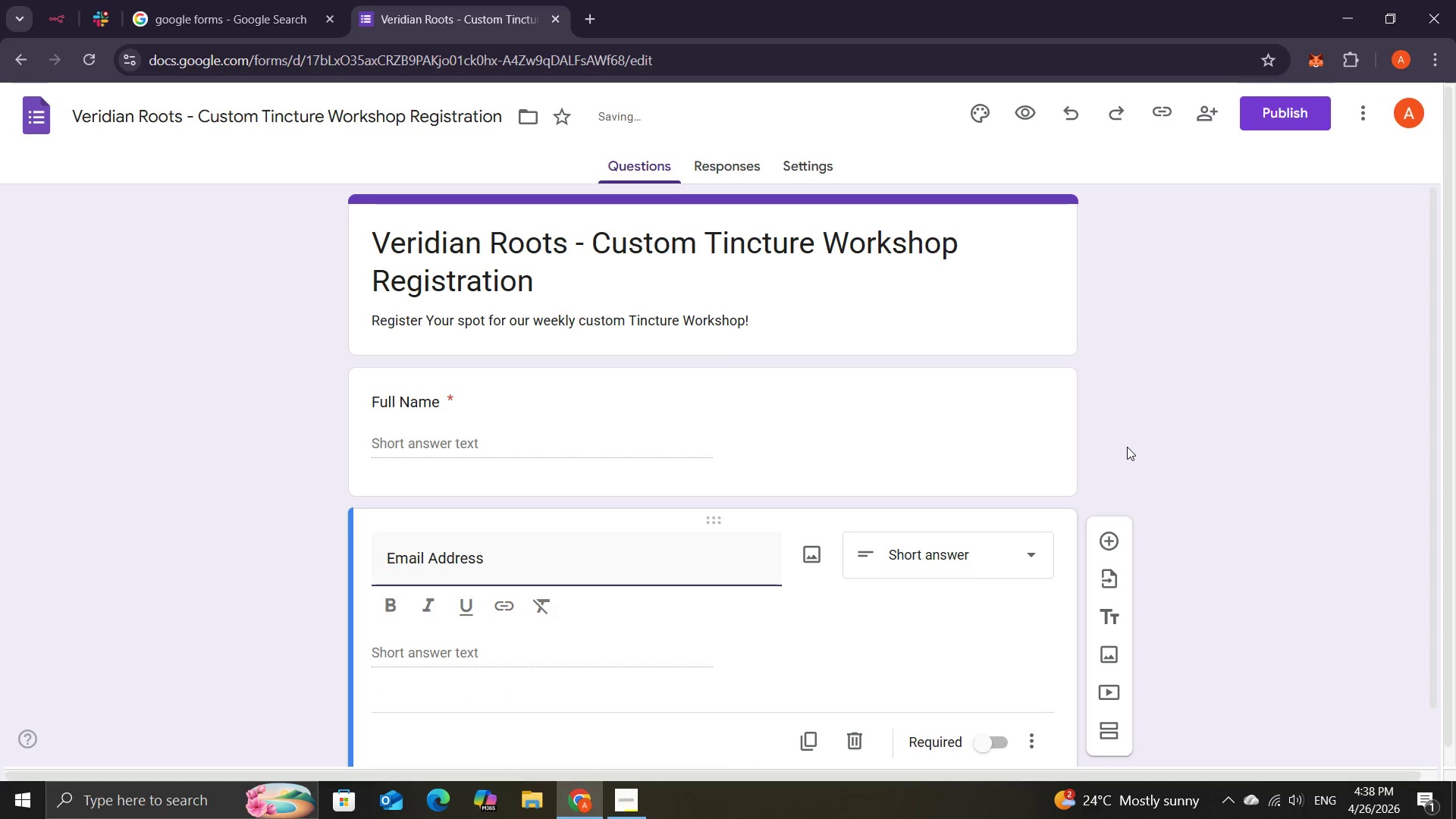 
hold_key(key=ArrowRight, duration=0.84)
 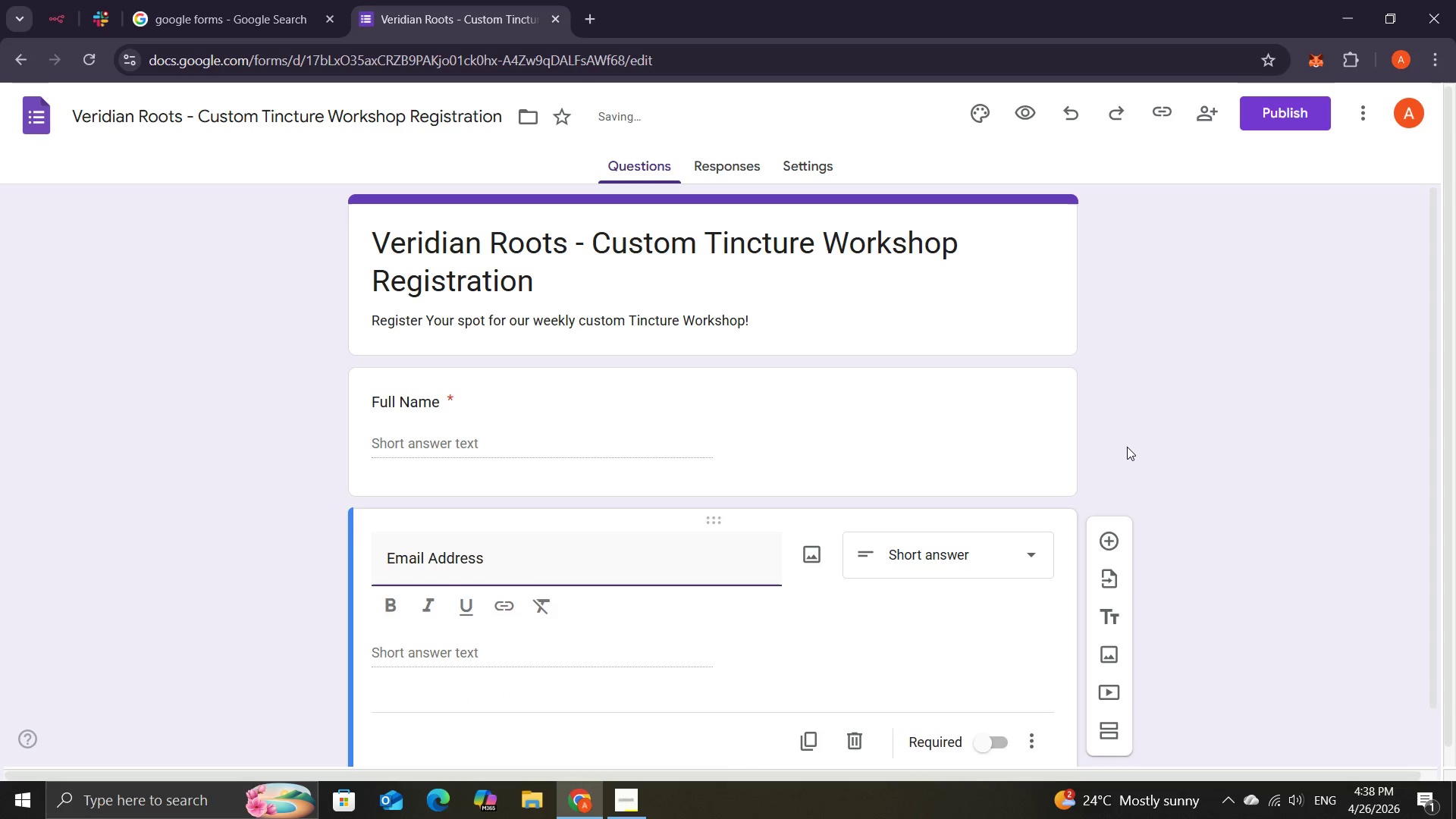 
left_click([1039, 551])
 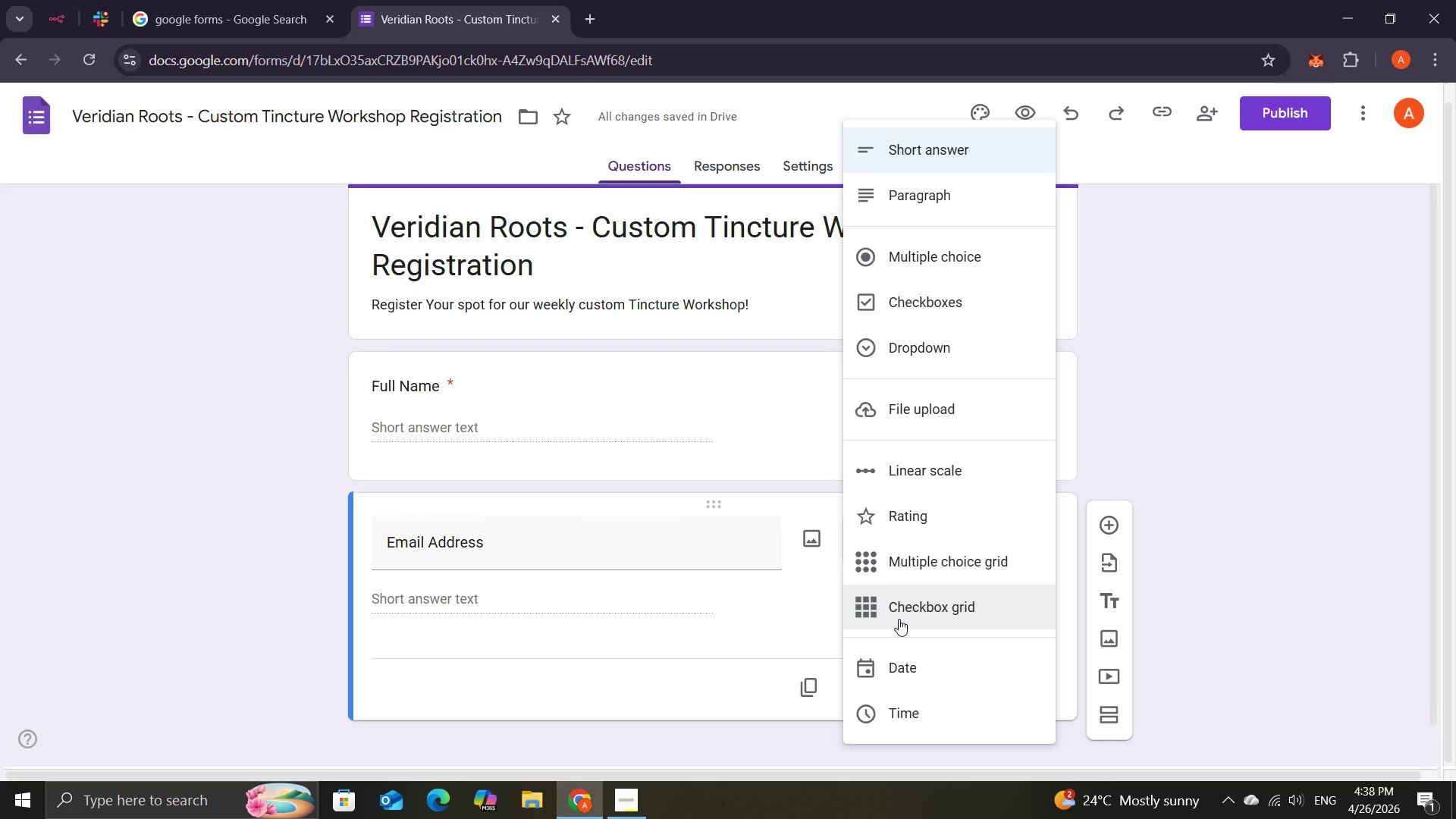 
wait(11.58)
 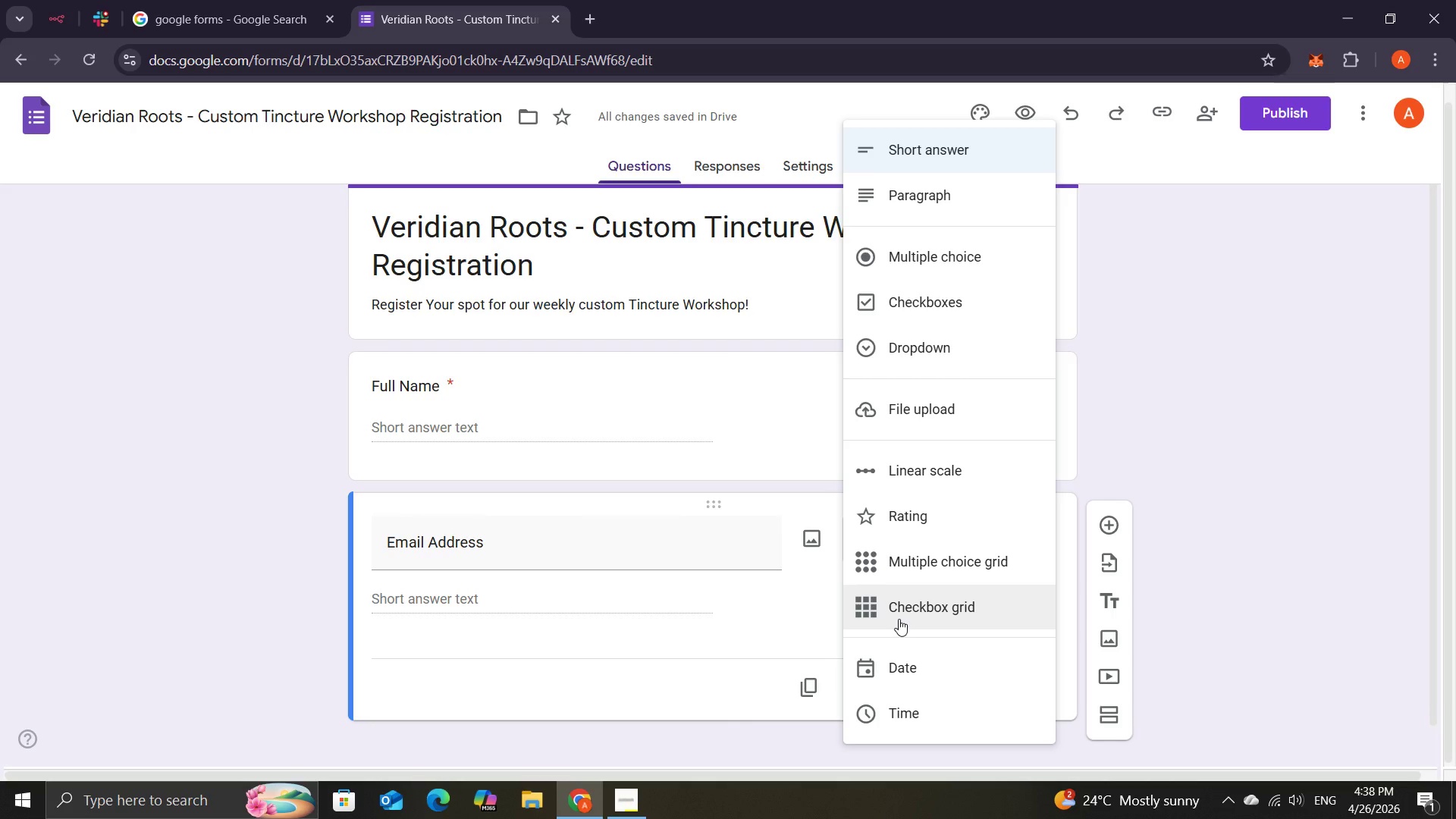 
left_click([488, 604])
 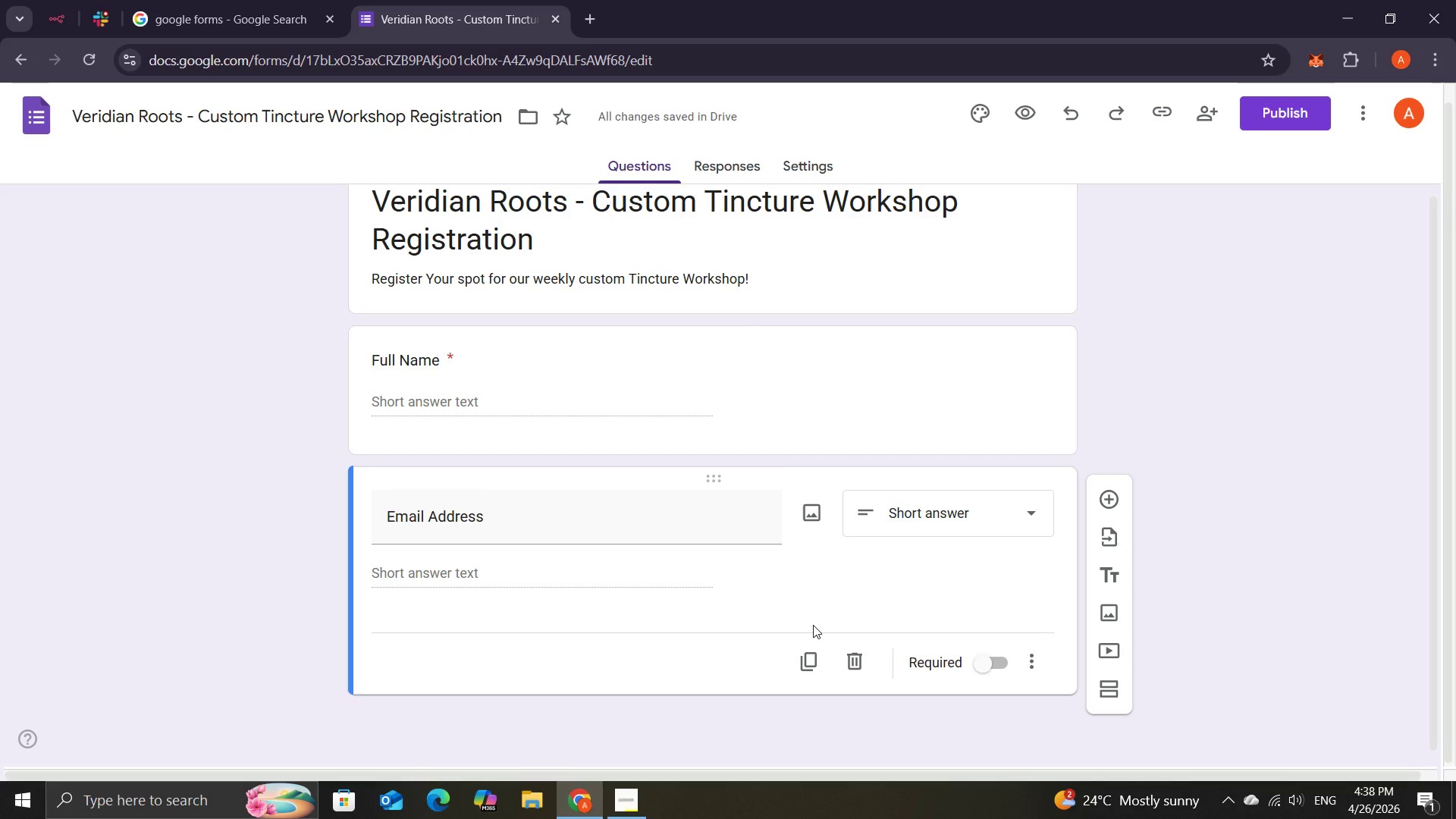 
wait(12.89)
 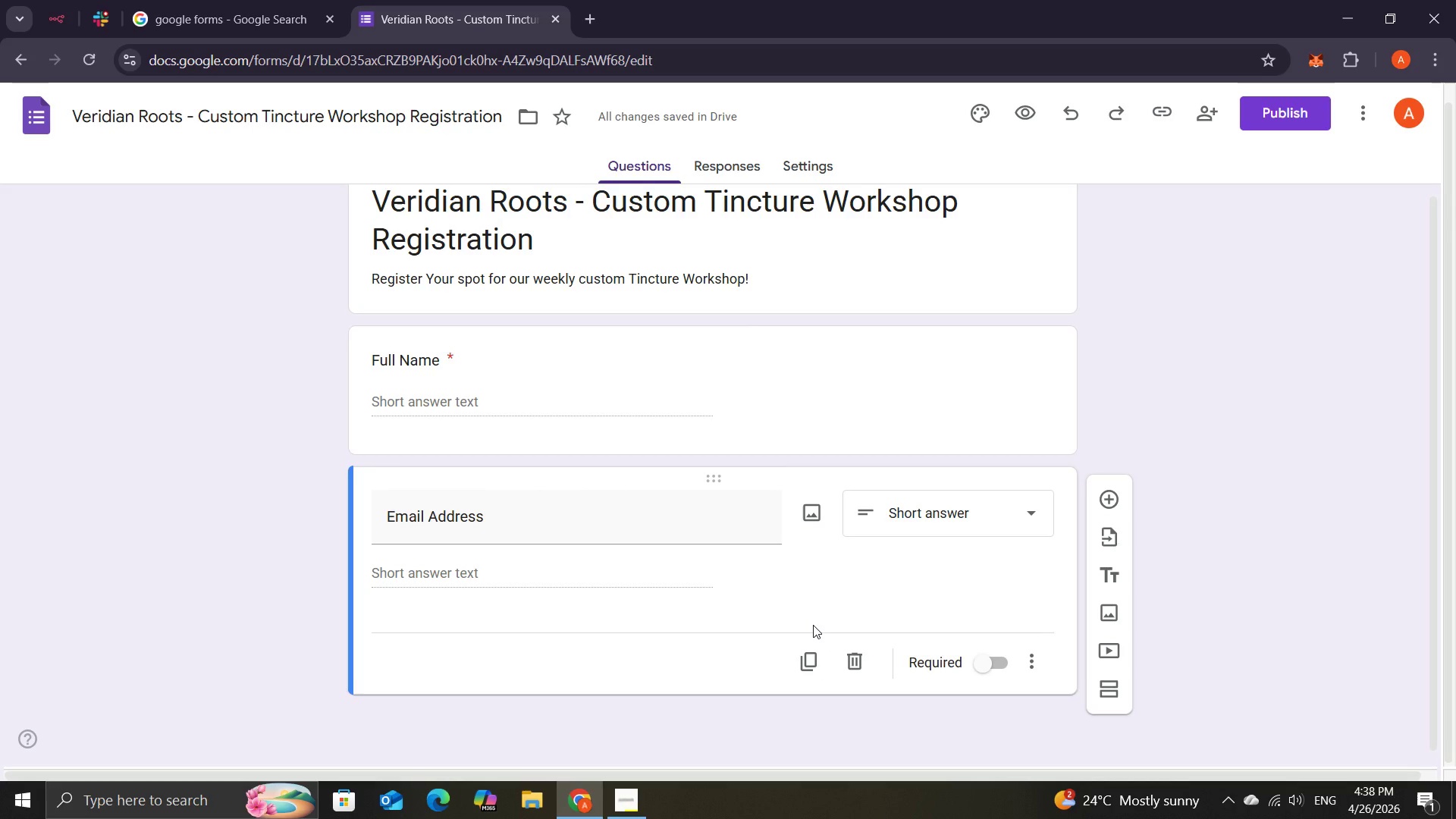 
left_click([980, 658])
 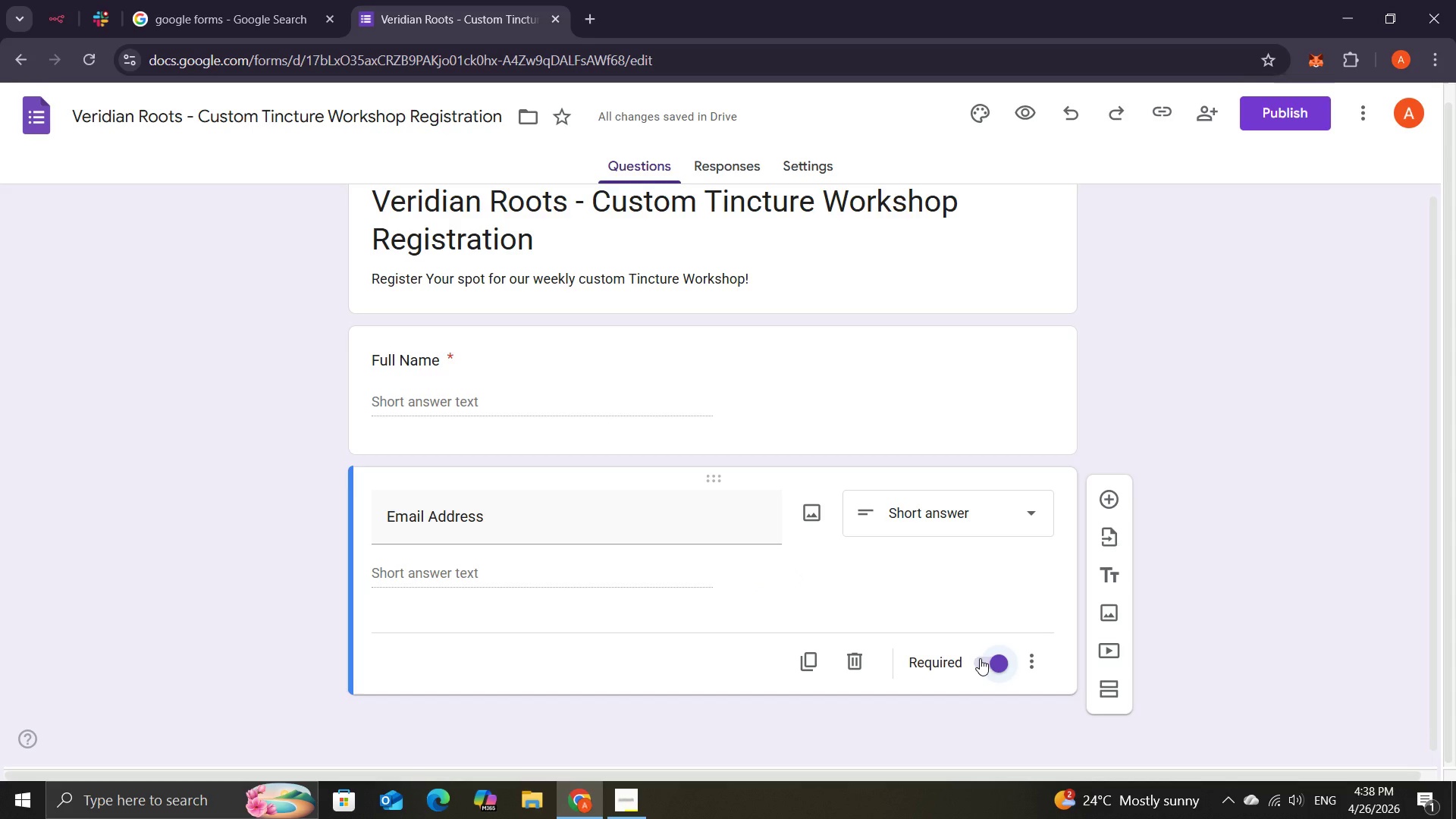 
wait(8.92)
 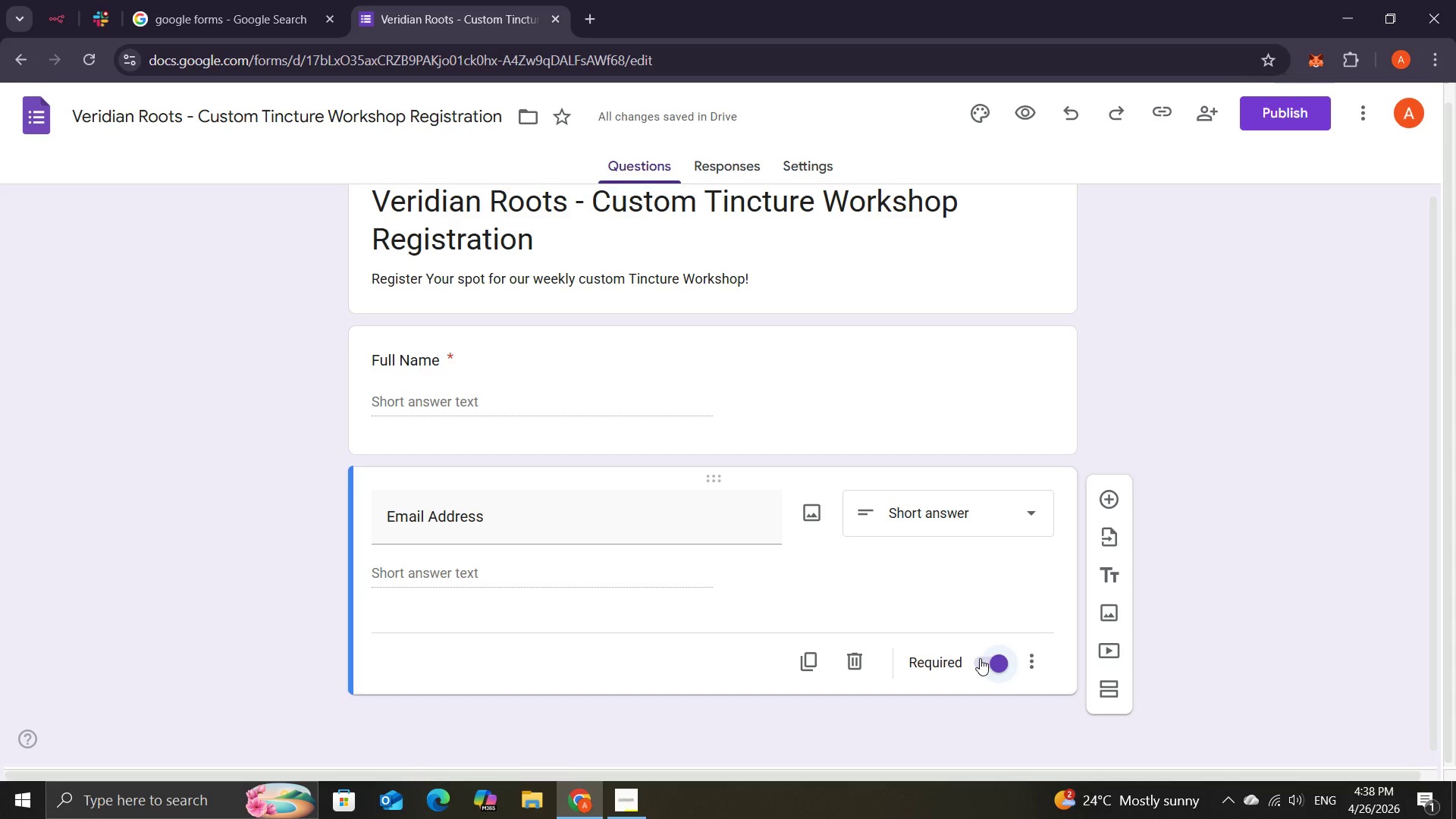 
left_click([1112, 507])
 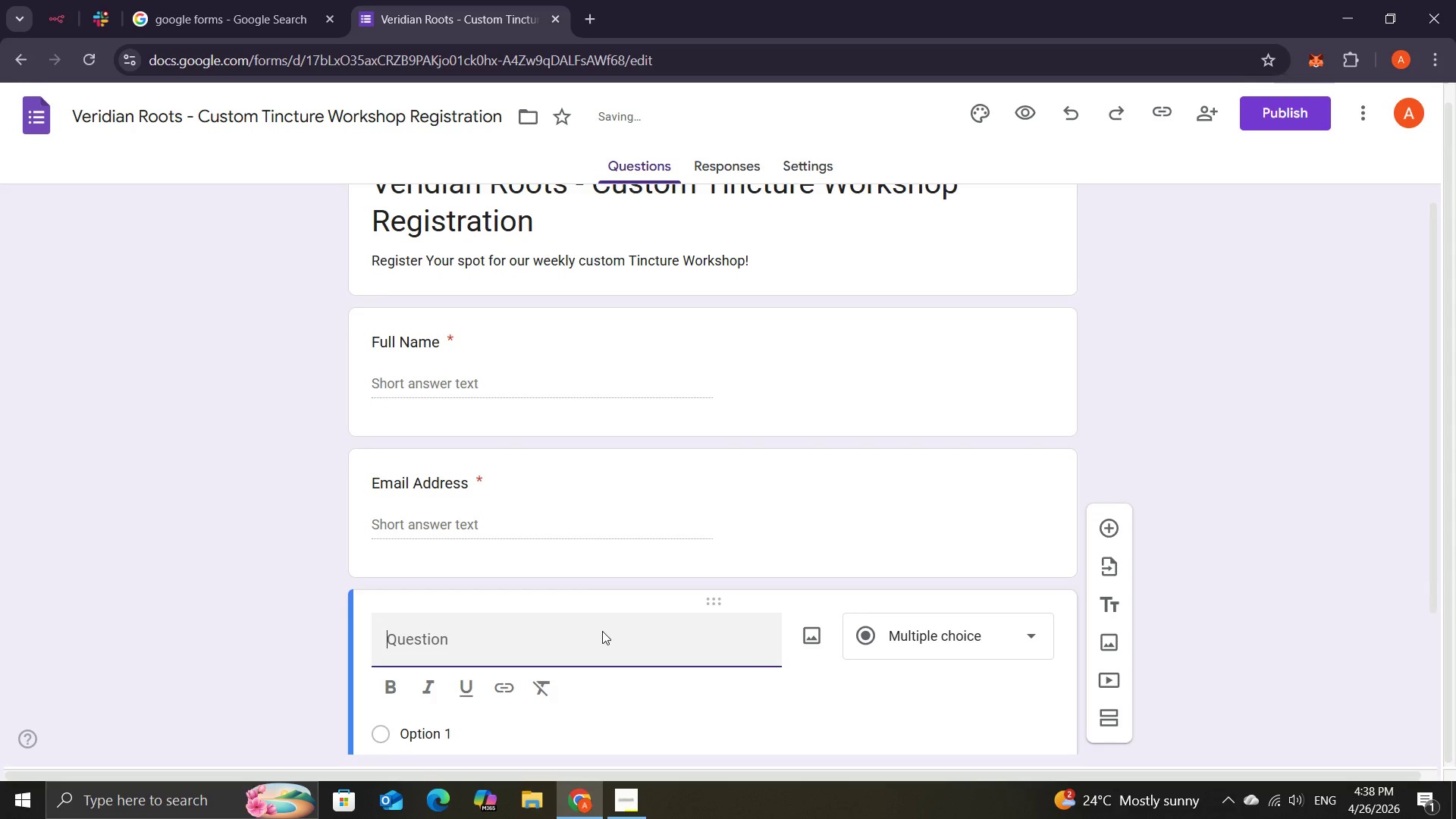 
type(Workshop Date)
key(Backspace)
key(Backspace)
type(Date)
 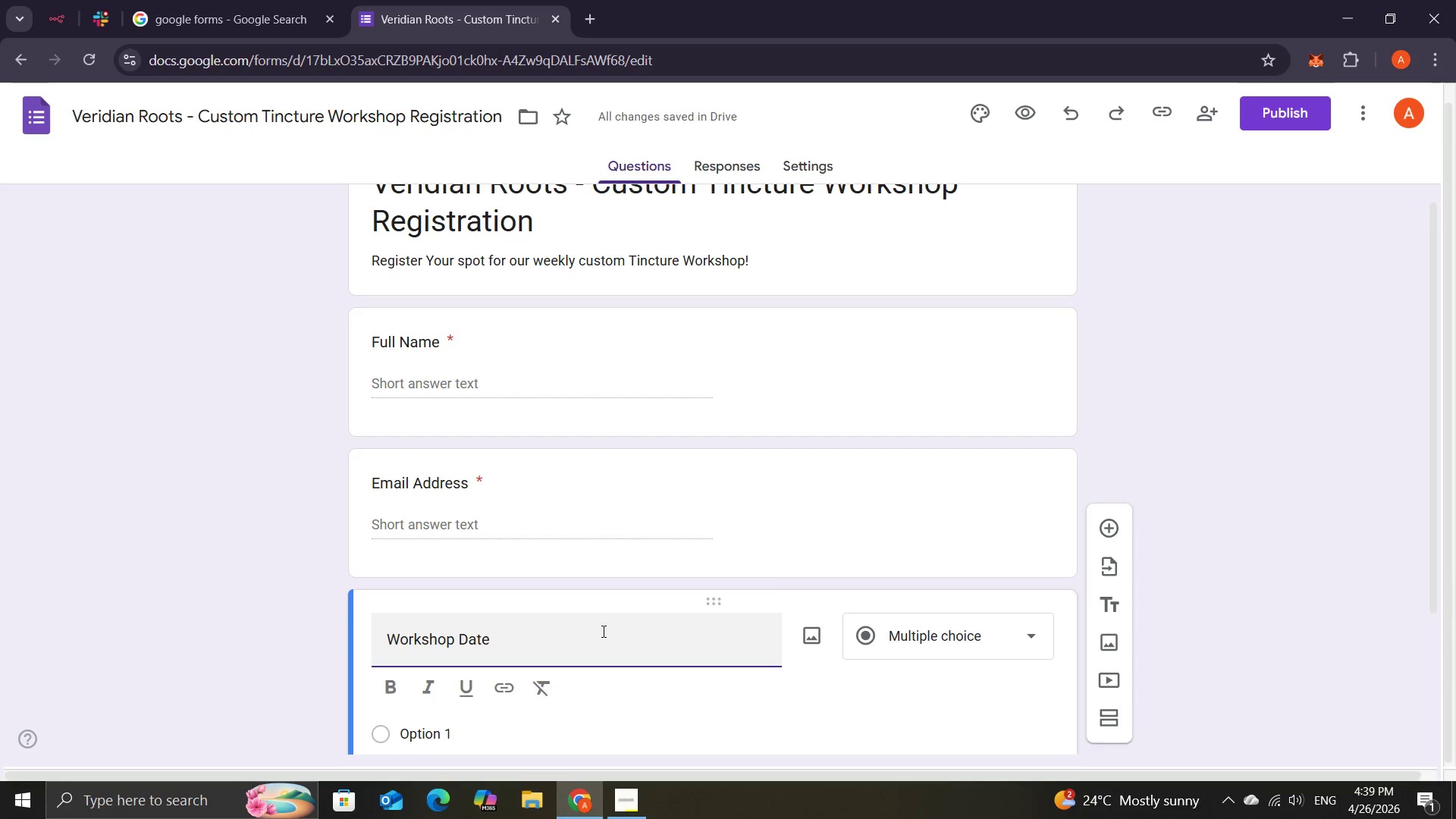 
wait(10.39)
 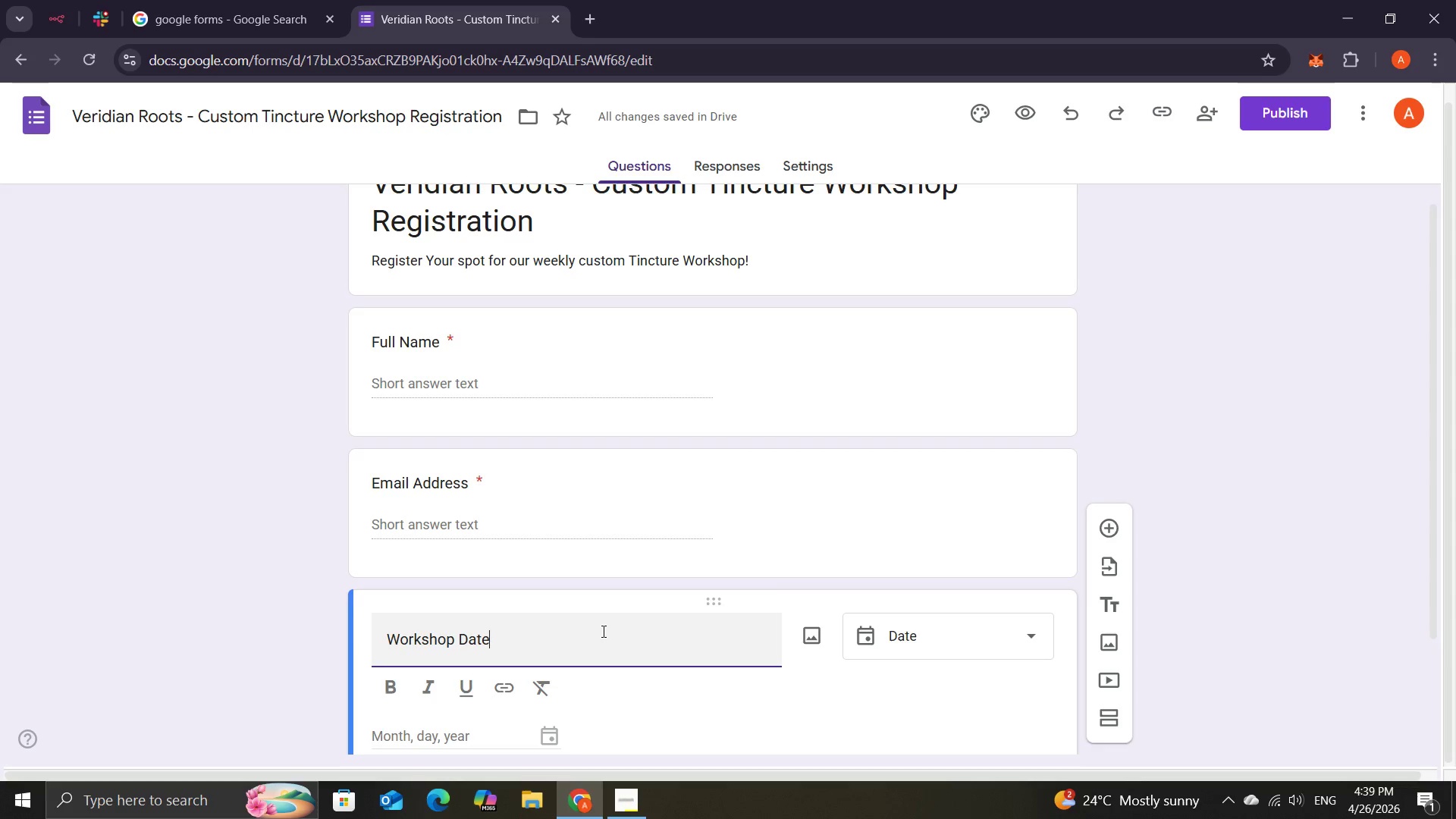 
left_click([987, 656])
 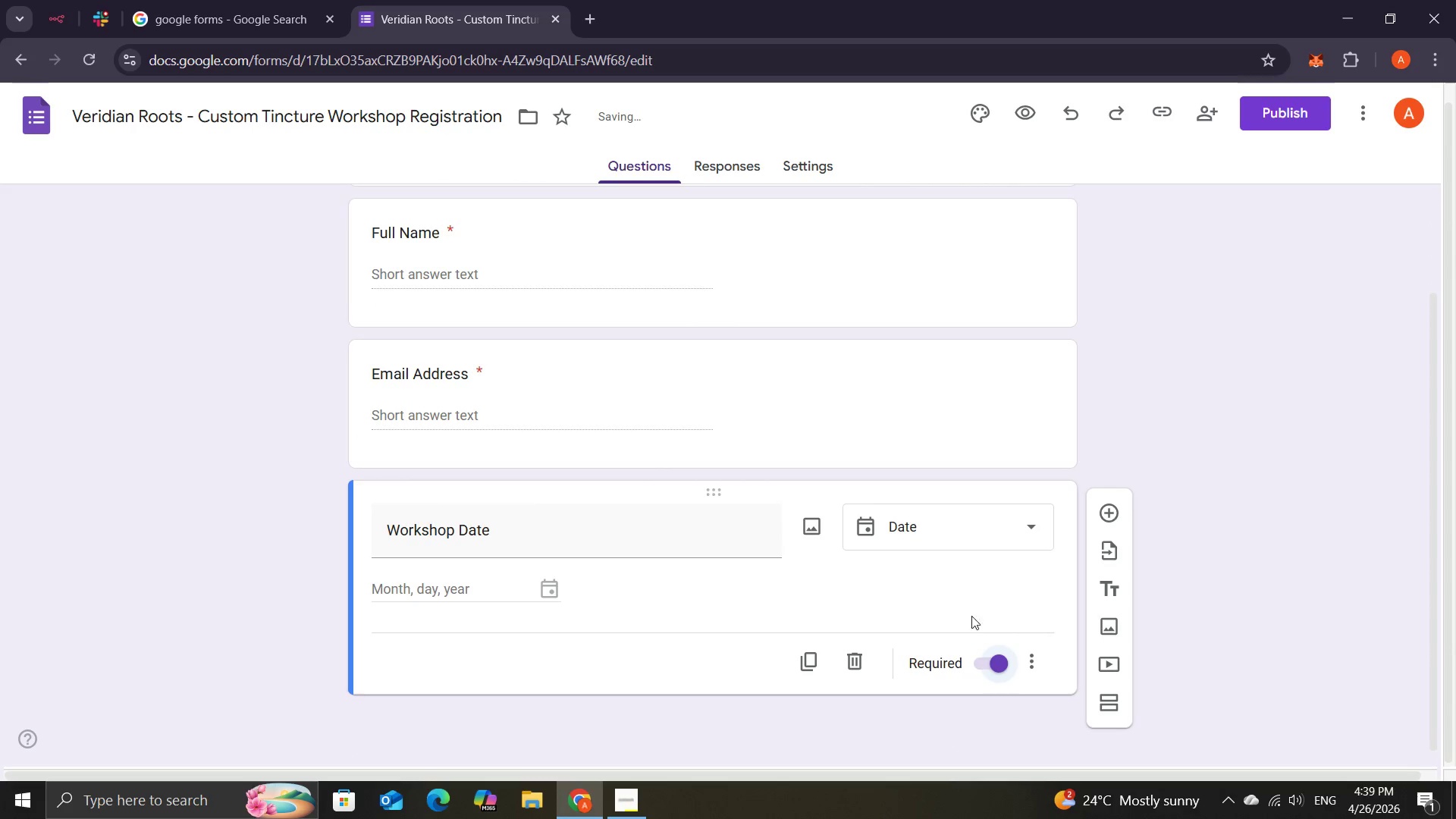 
mouse_move([835, 550])
 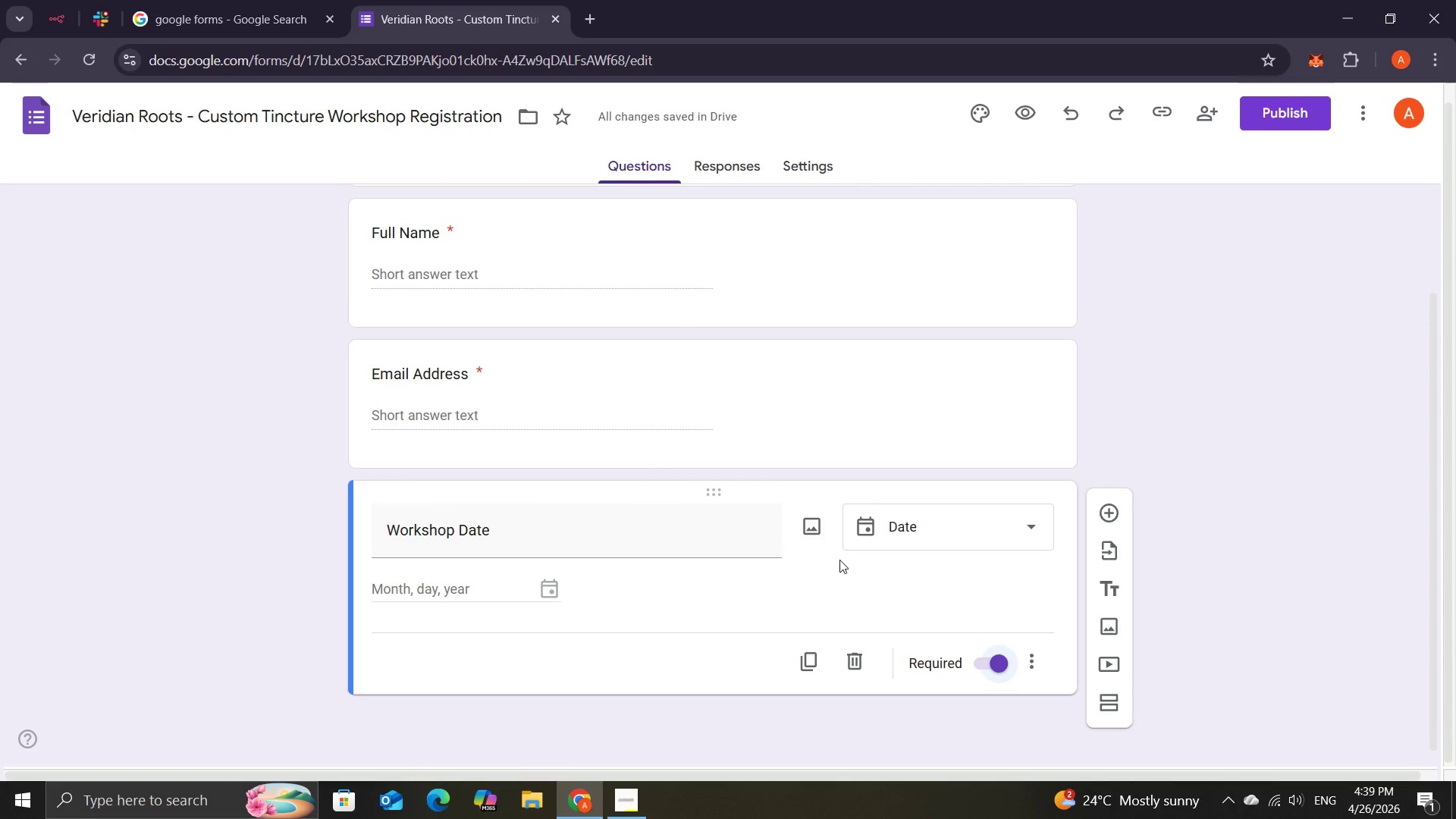 
wait(9.01)
 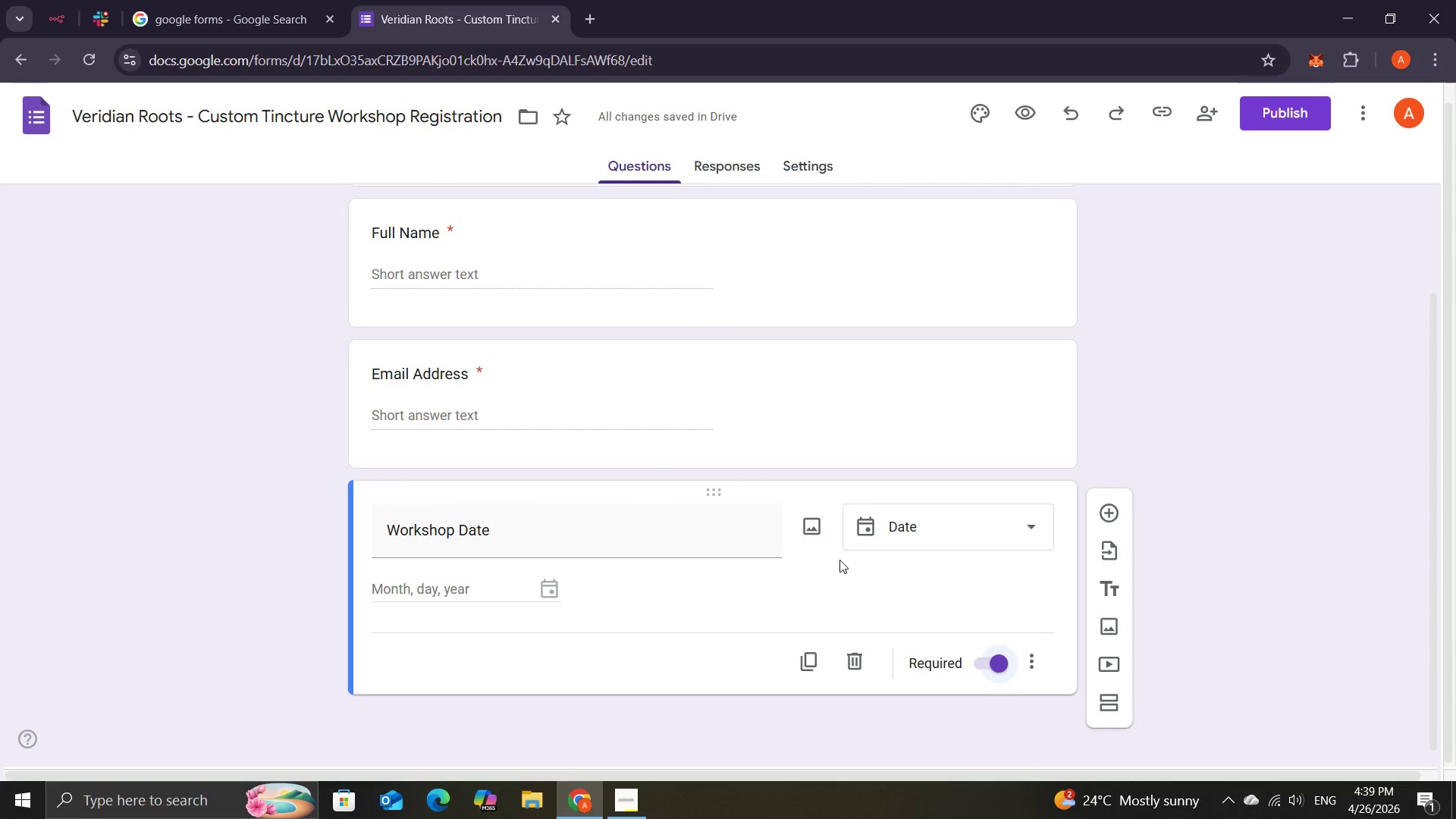 
left_click([1111, 522])
 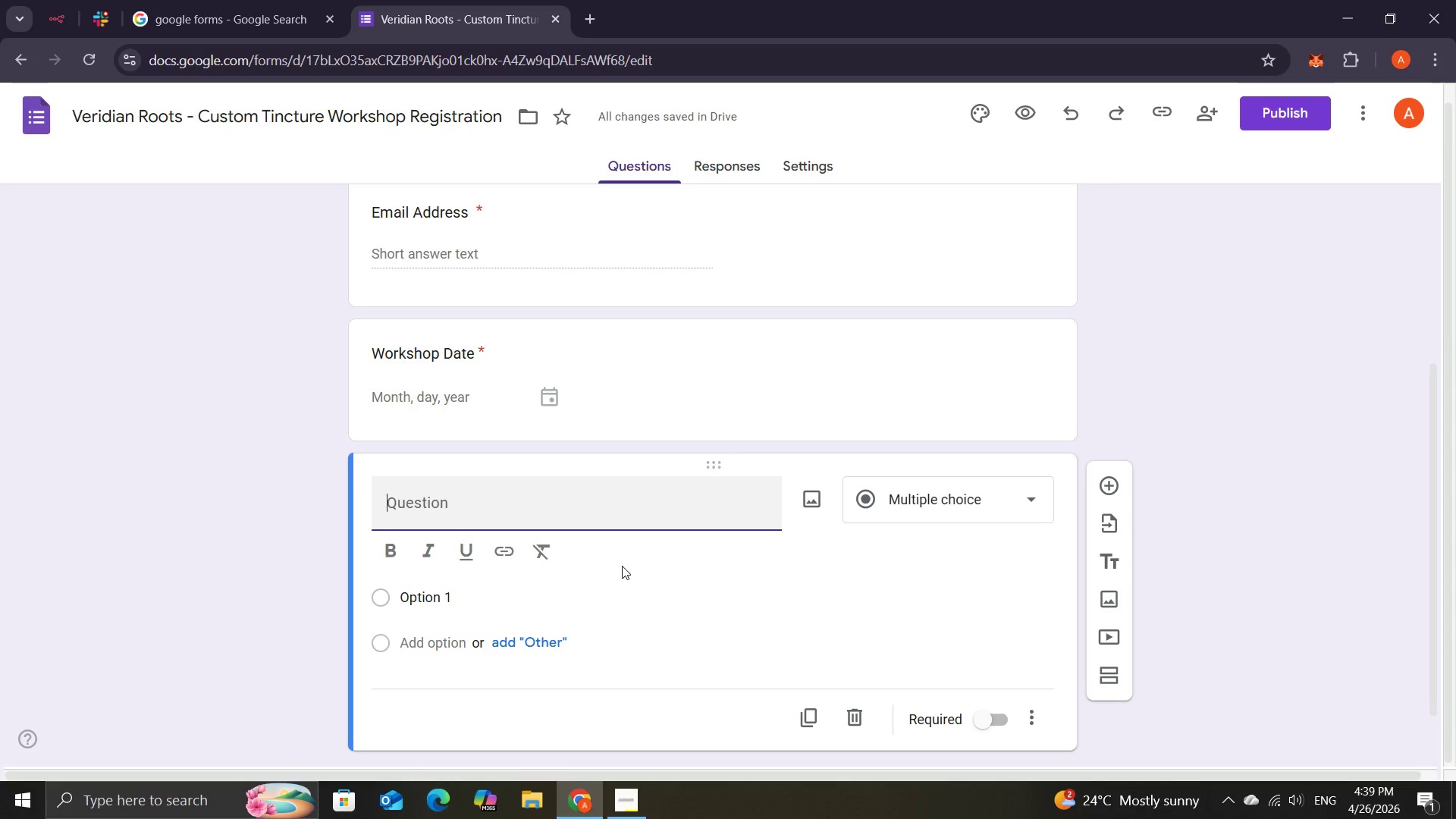 
wait(7.86)
 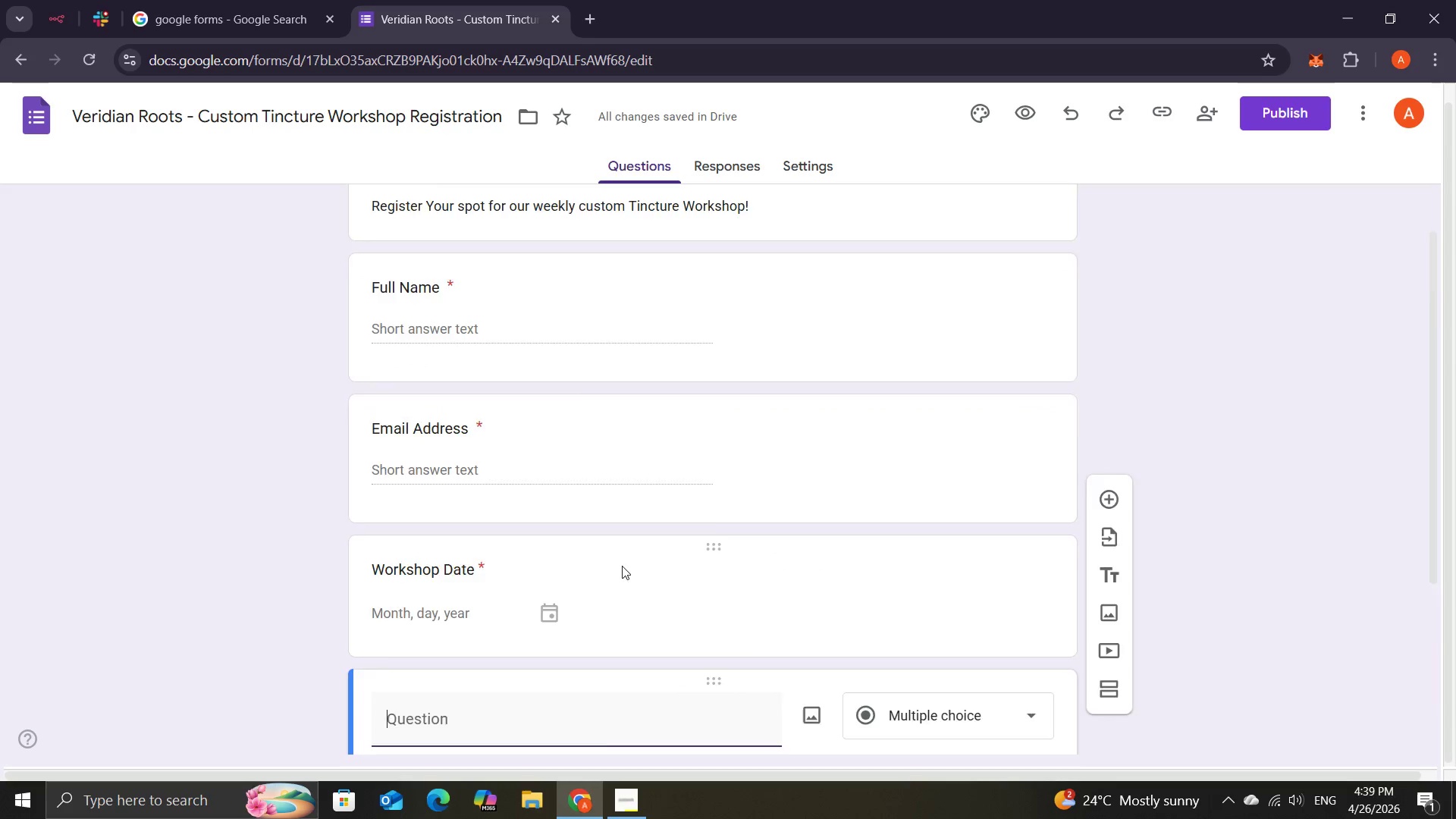 
type(Allergies)
 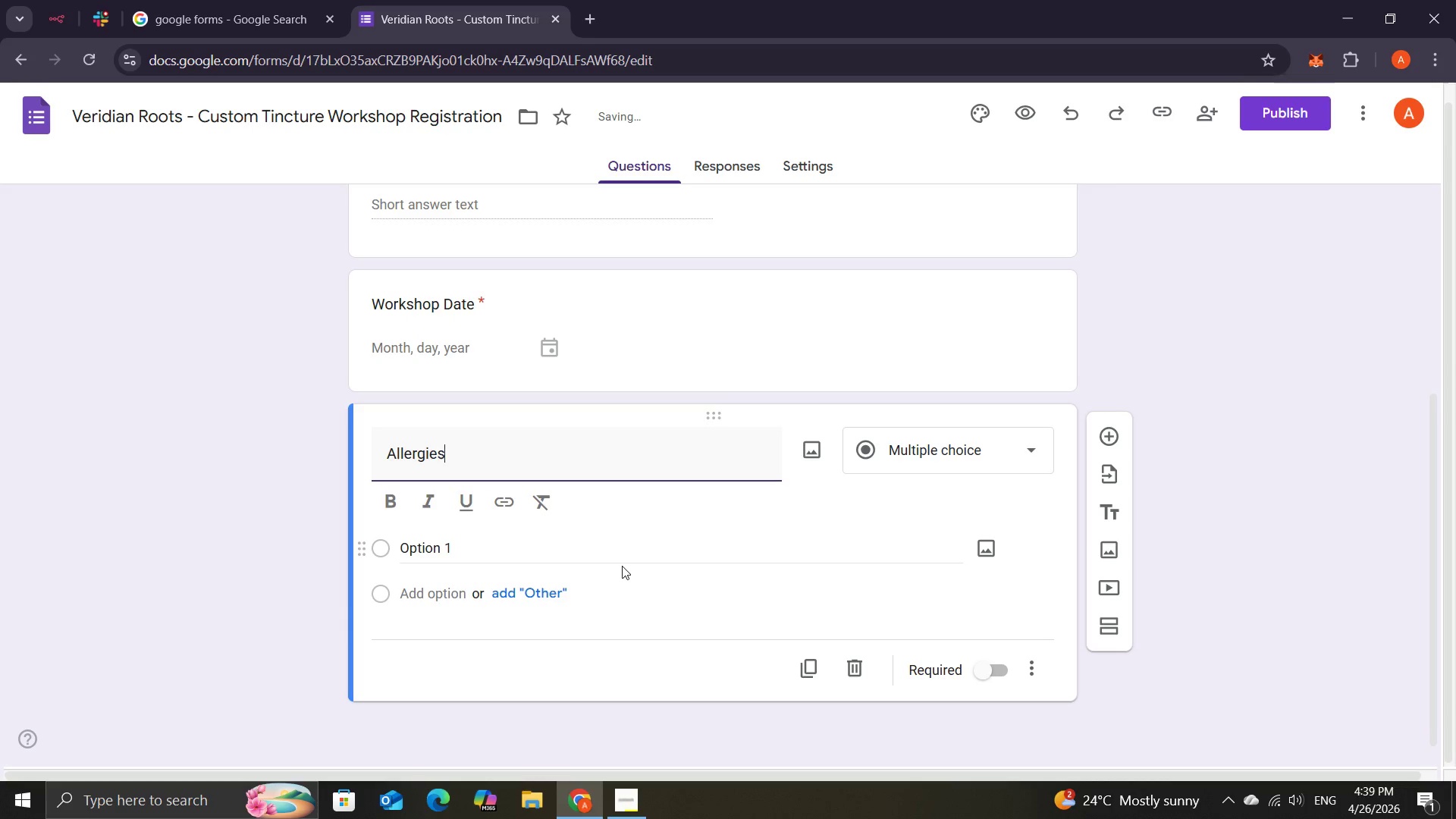 
wait(5.53)
 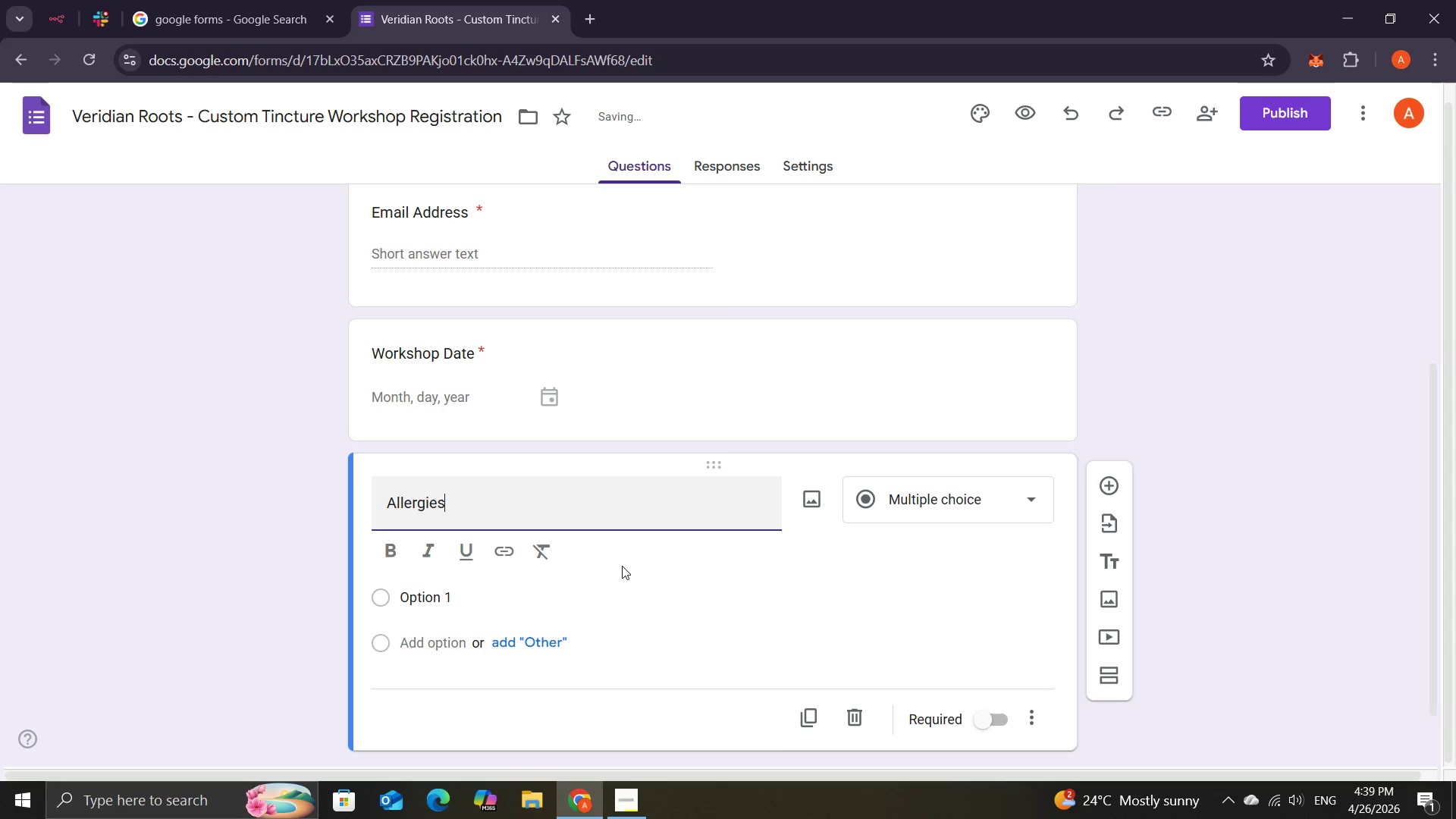 
left_click([1008, 446])
 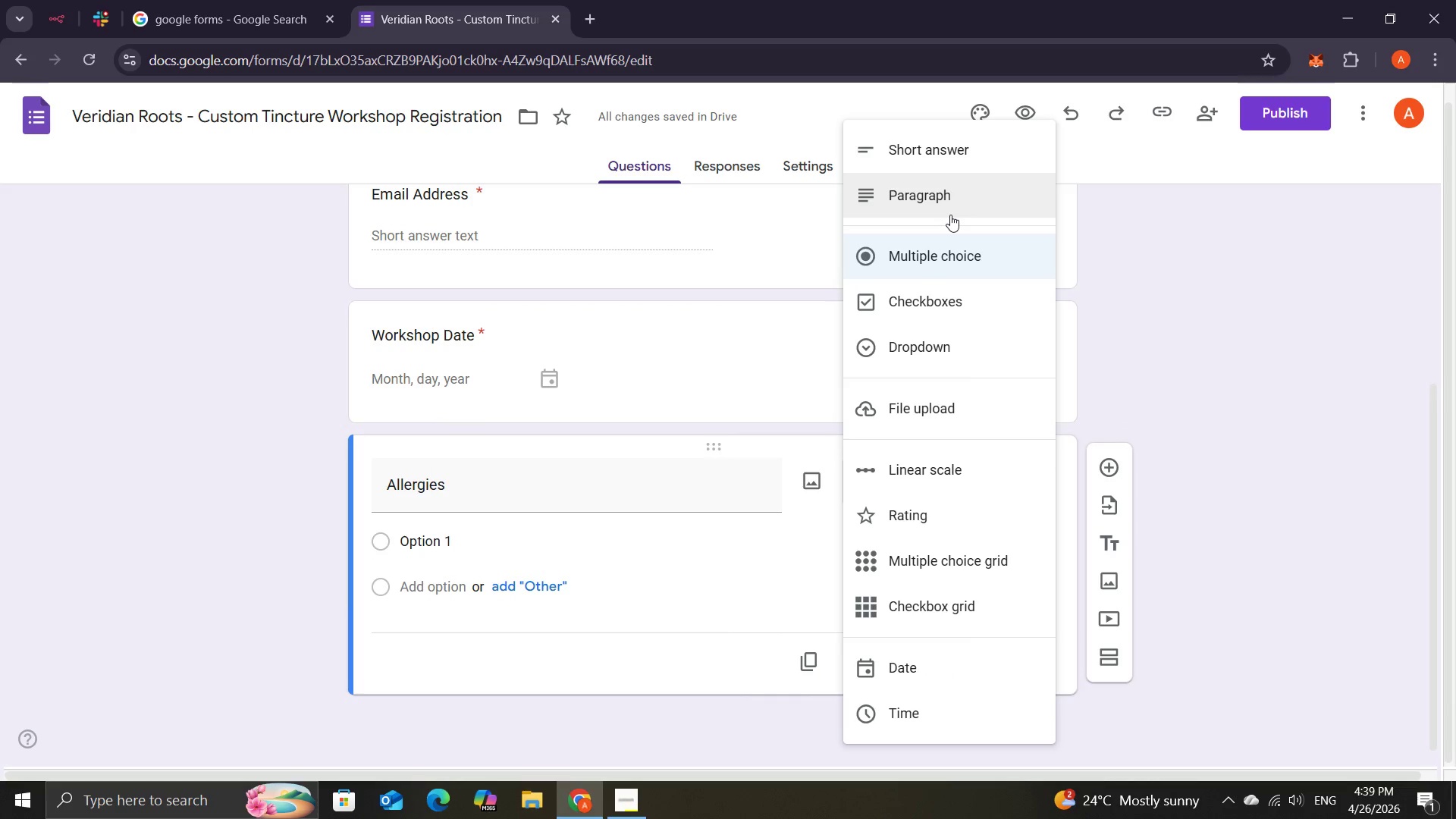 
left_click([944, 213])
 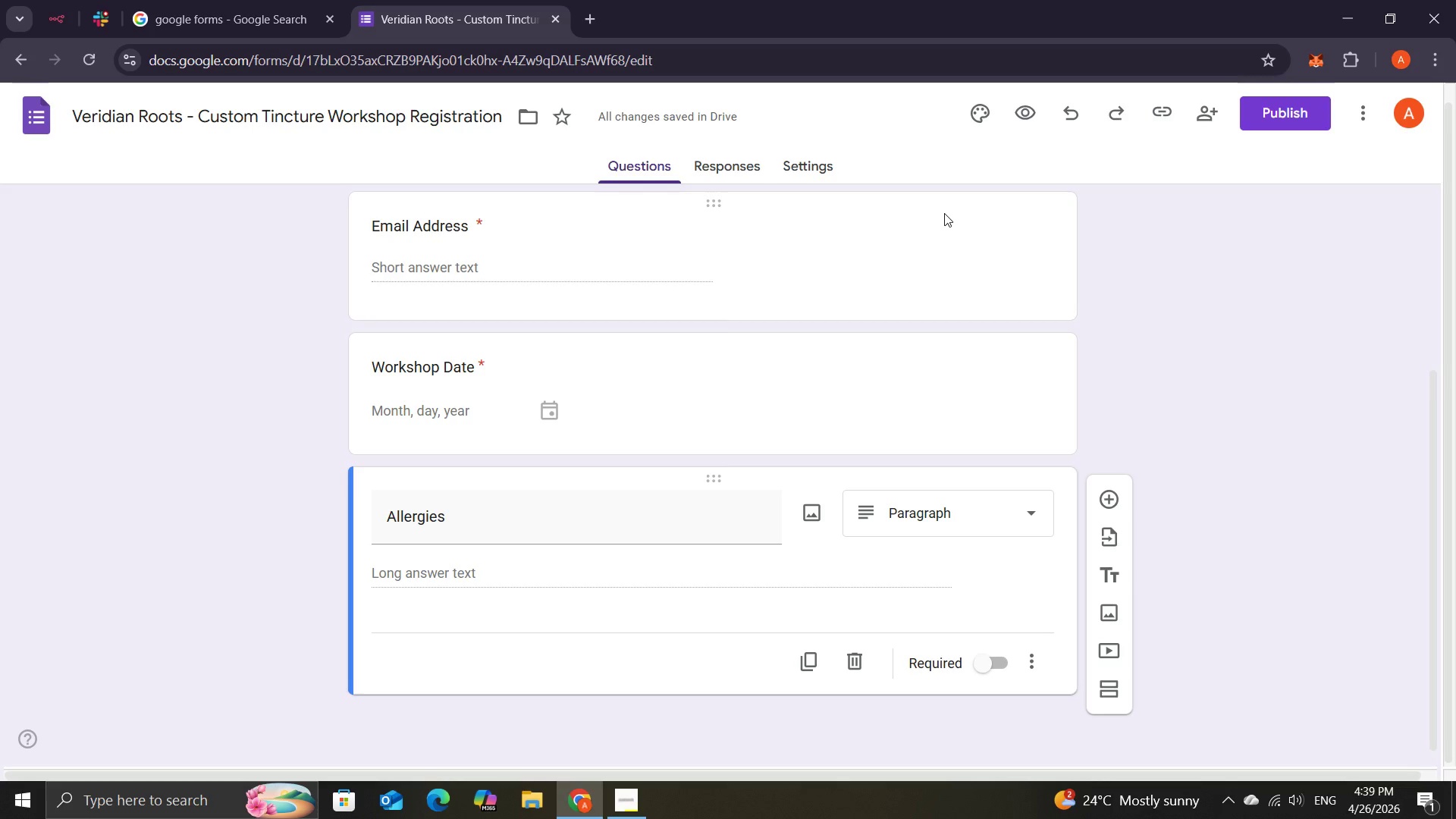 
wait(13.09)
 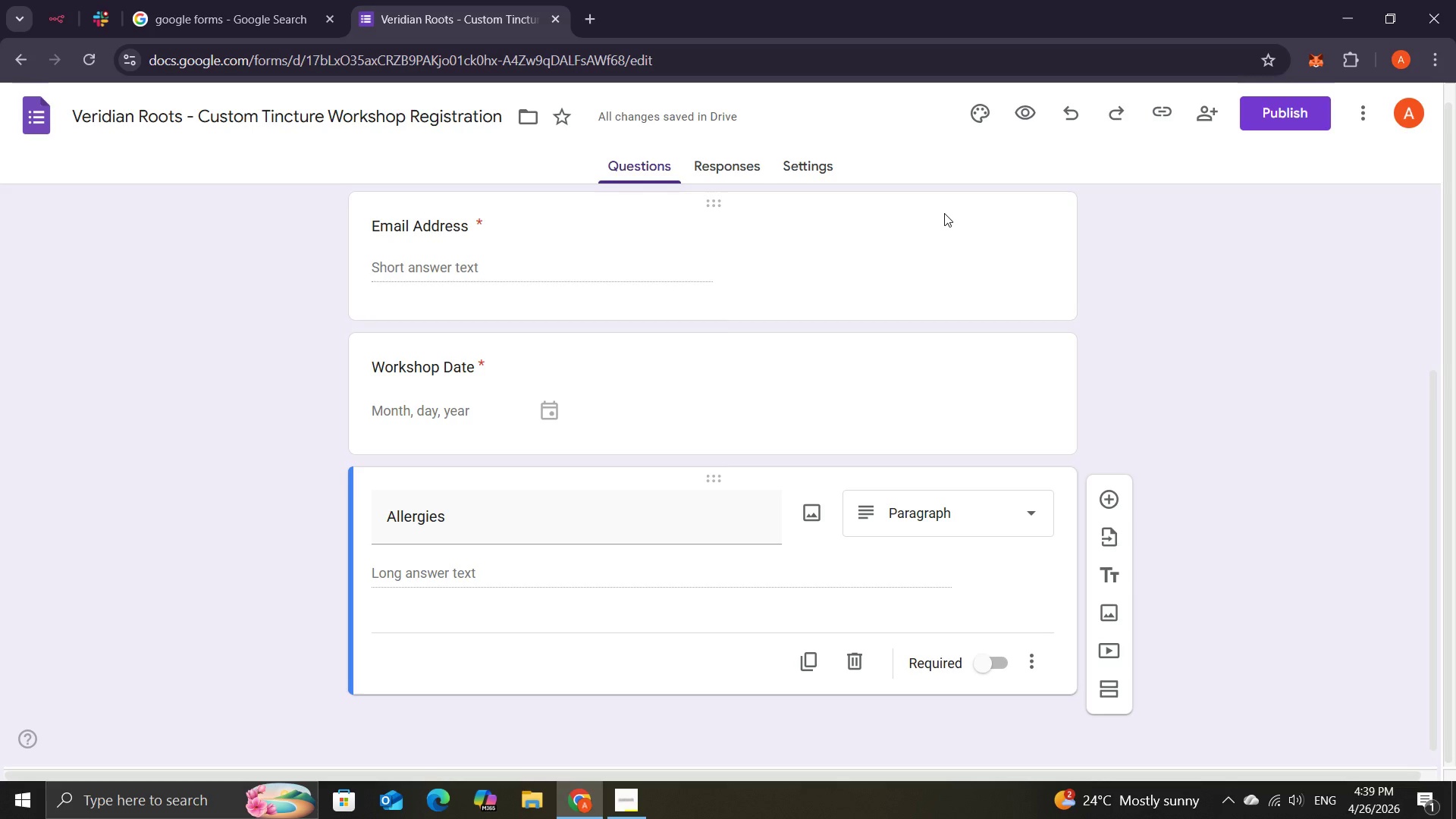 
left_click([997, 661])
 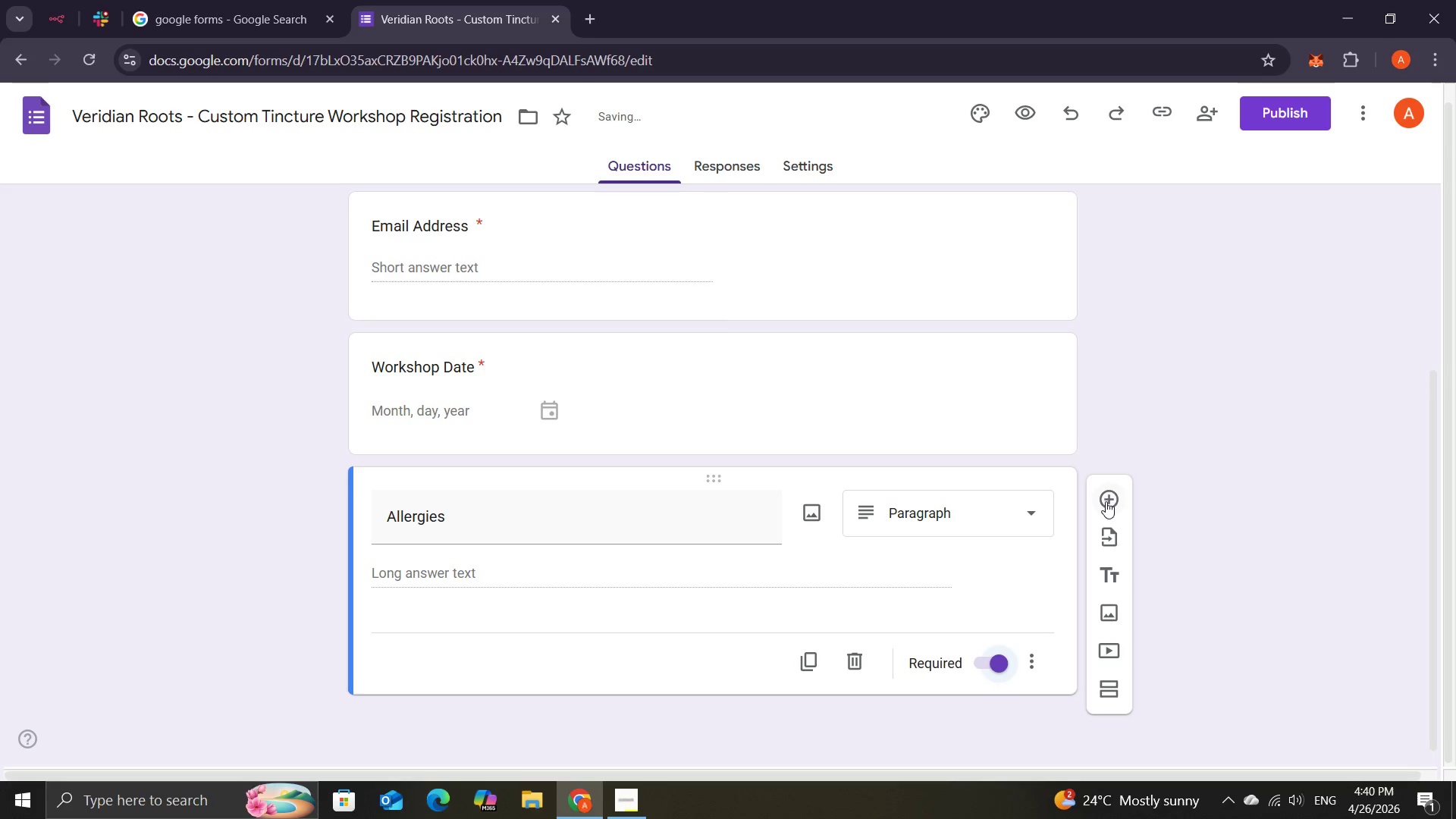 
left_click([1104, 500])
 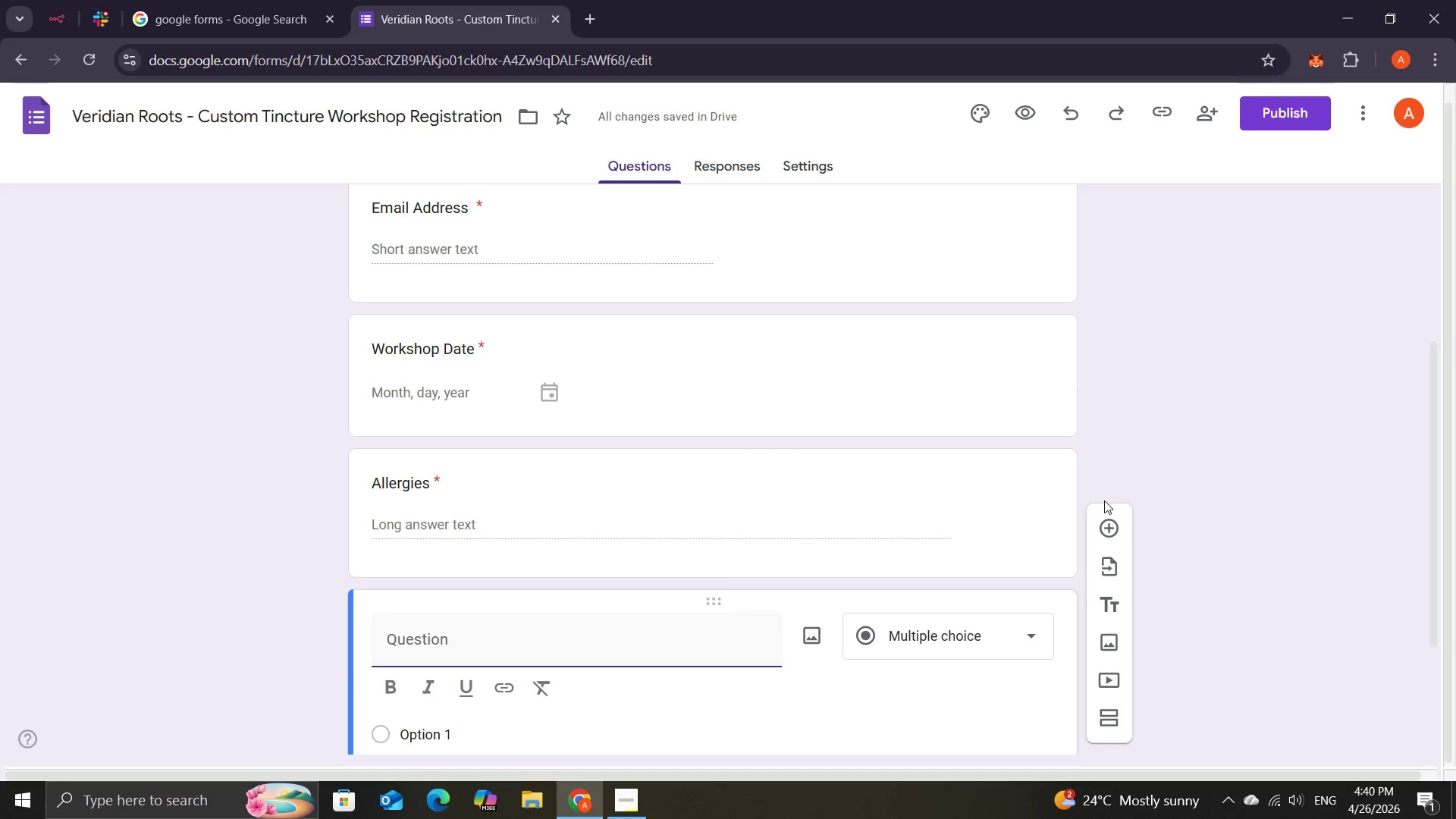 
wait(27.25)
 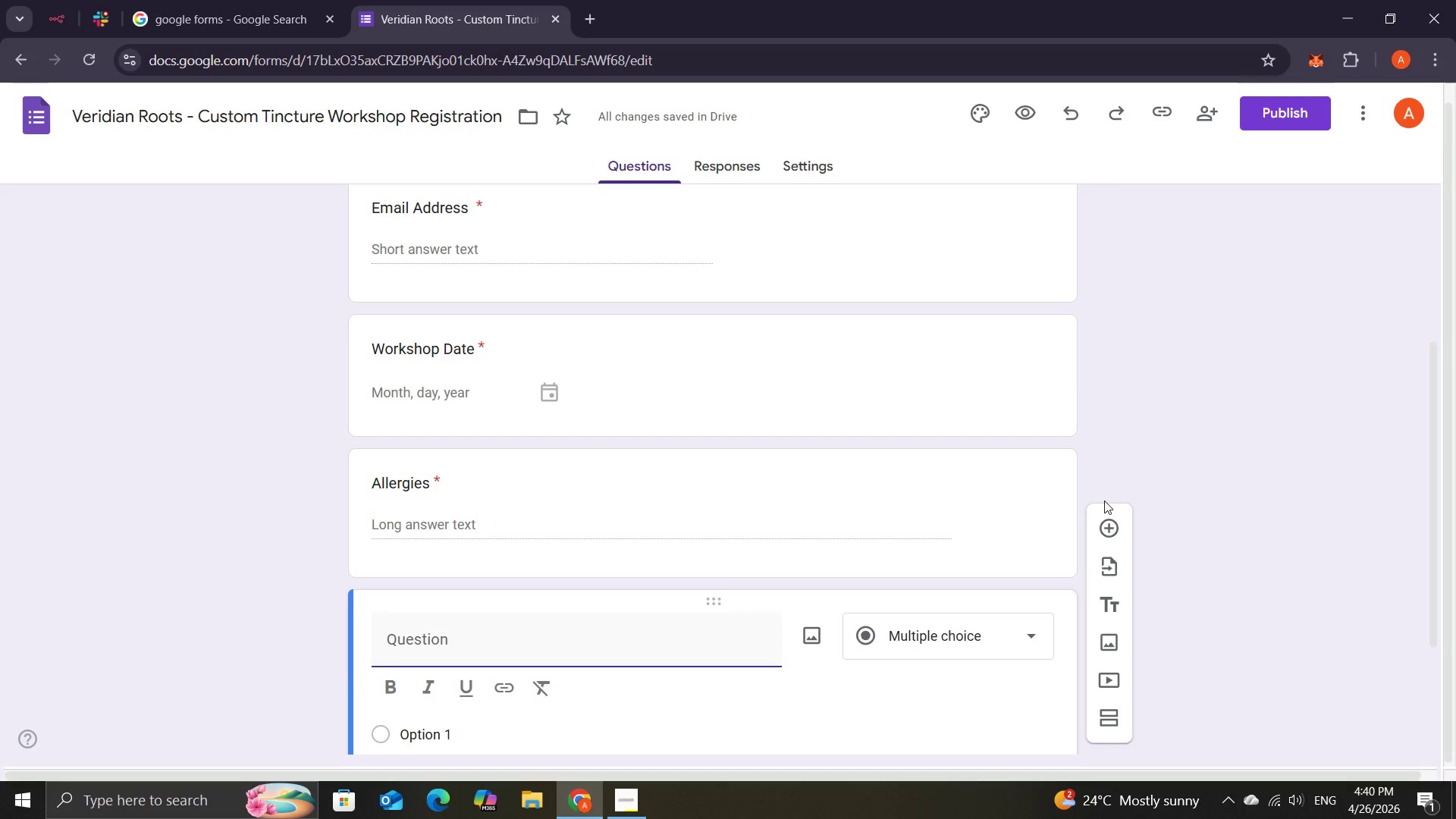 
type(Welness )
 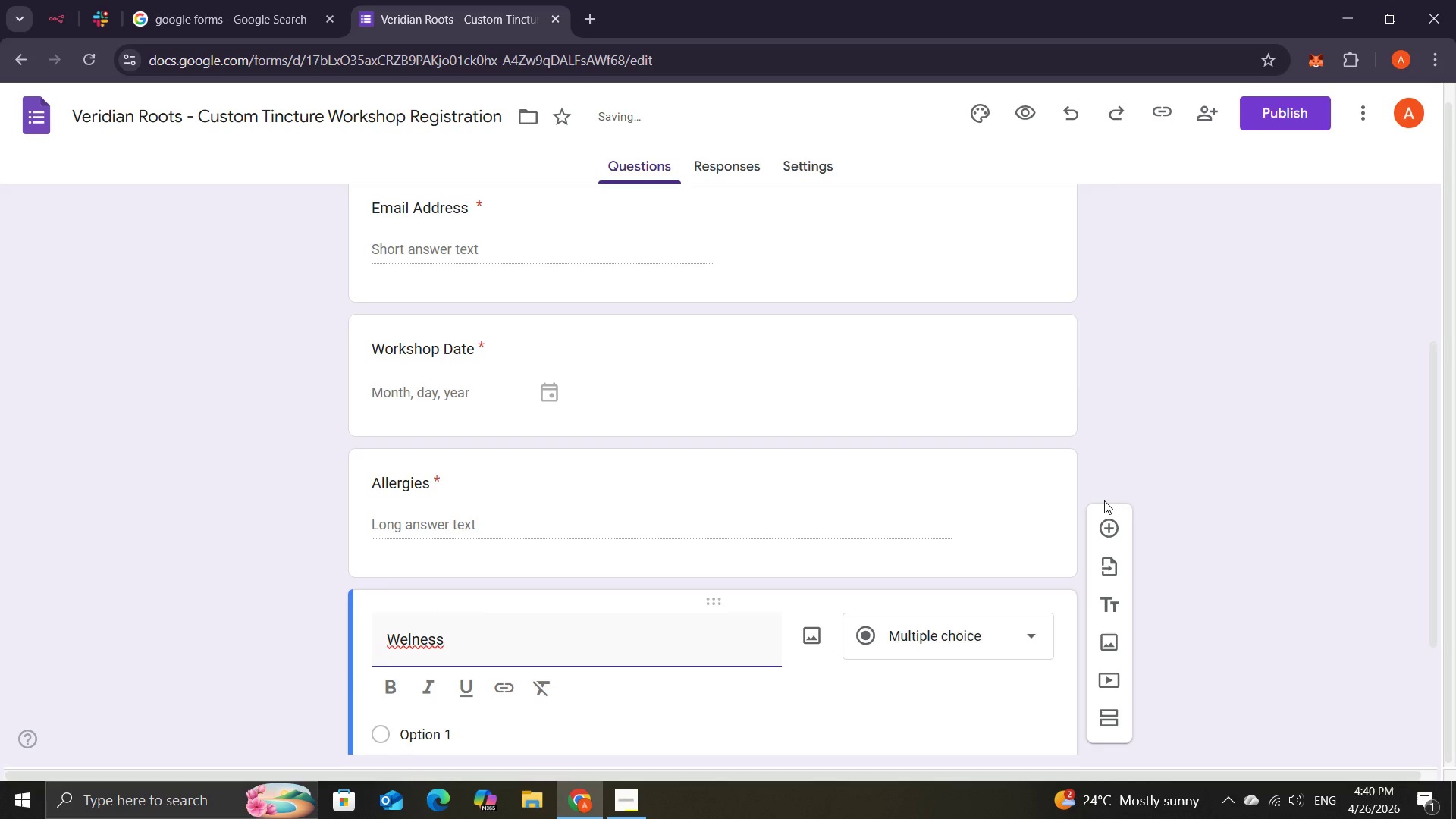 
key(ArrowLeft)
 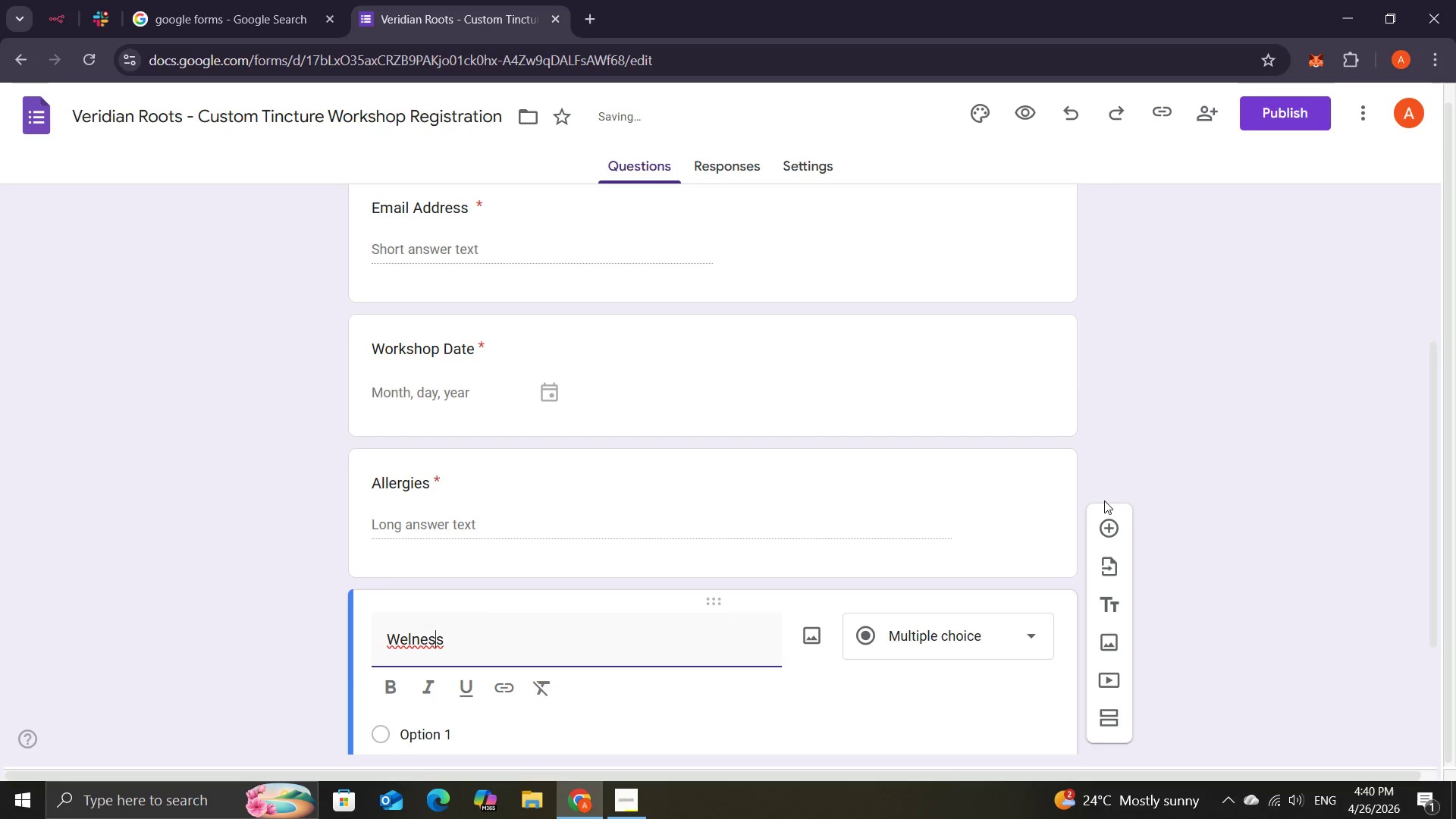 
key(ArrowLeft)
 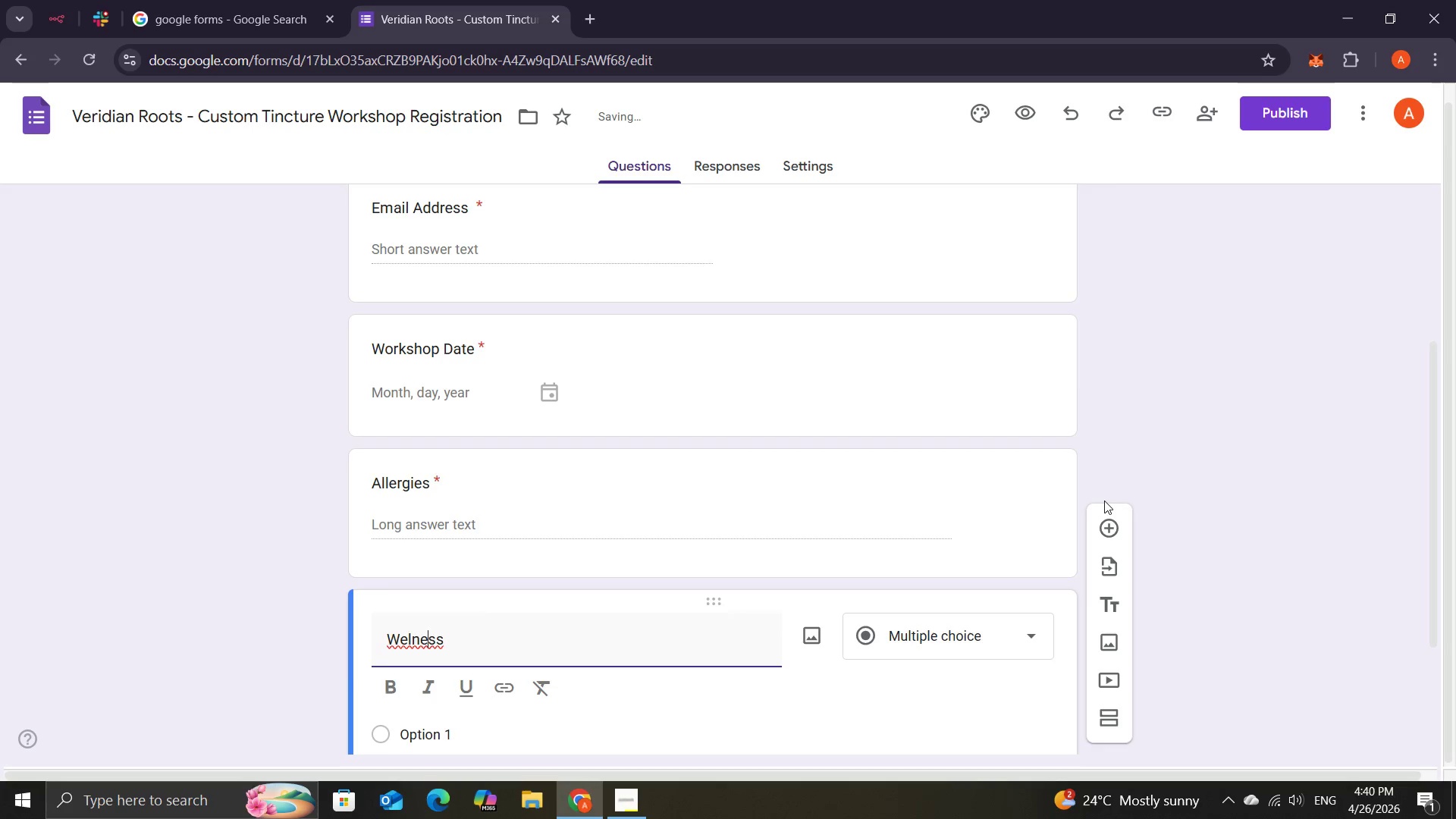 
key(ArrowLeft)
 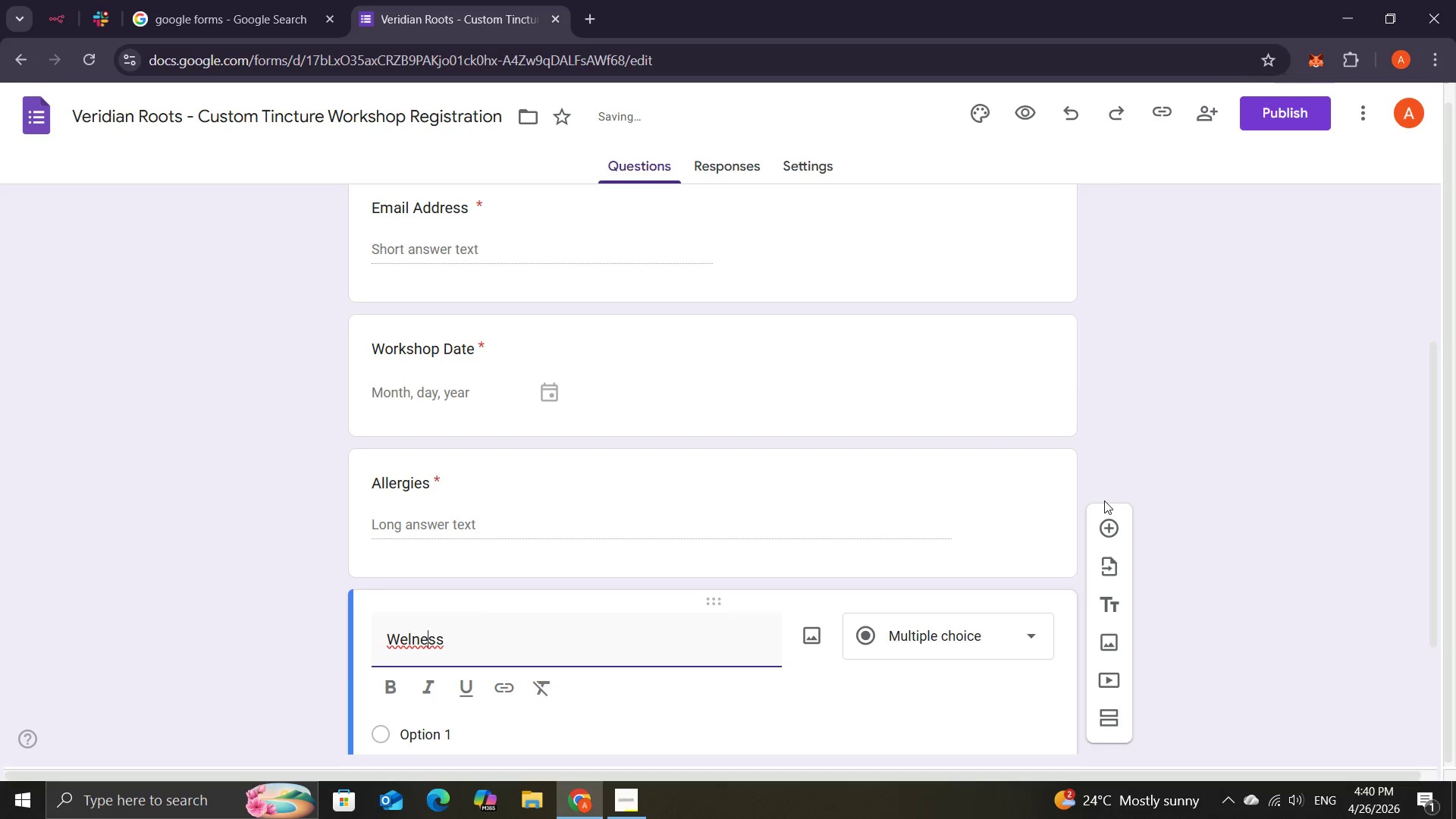 
key(ArrowLeft)
 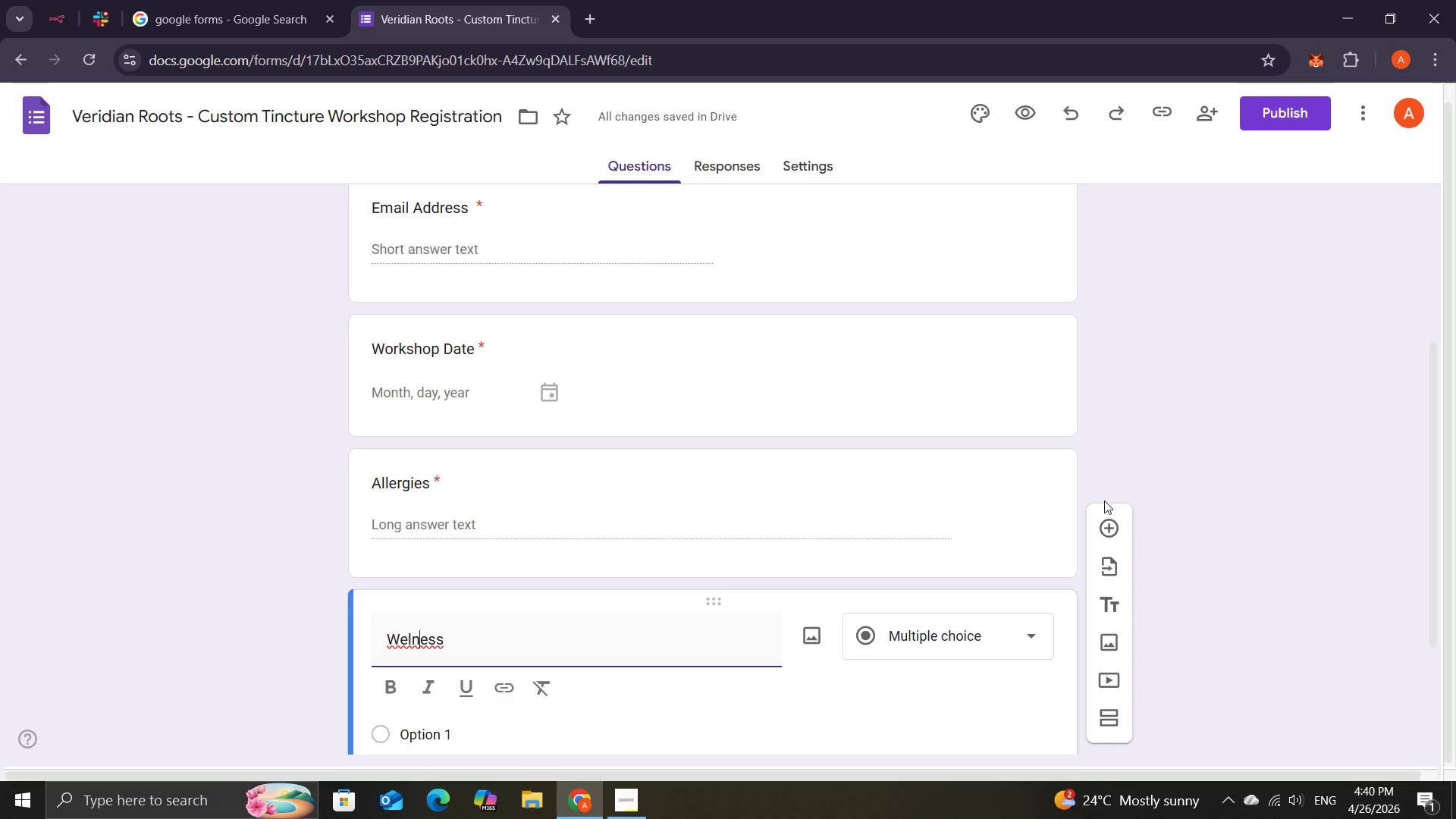 
key(ArrowLeft)
 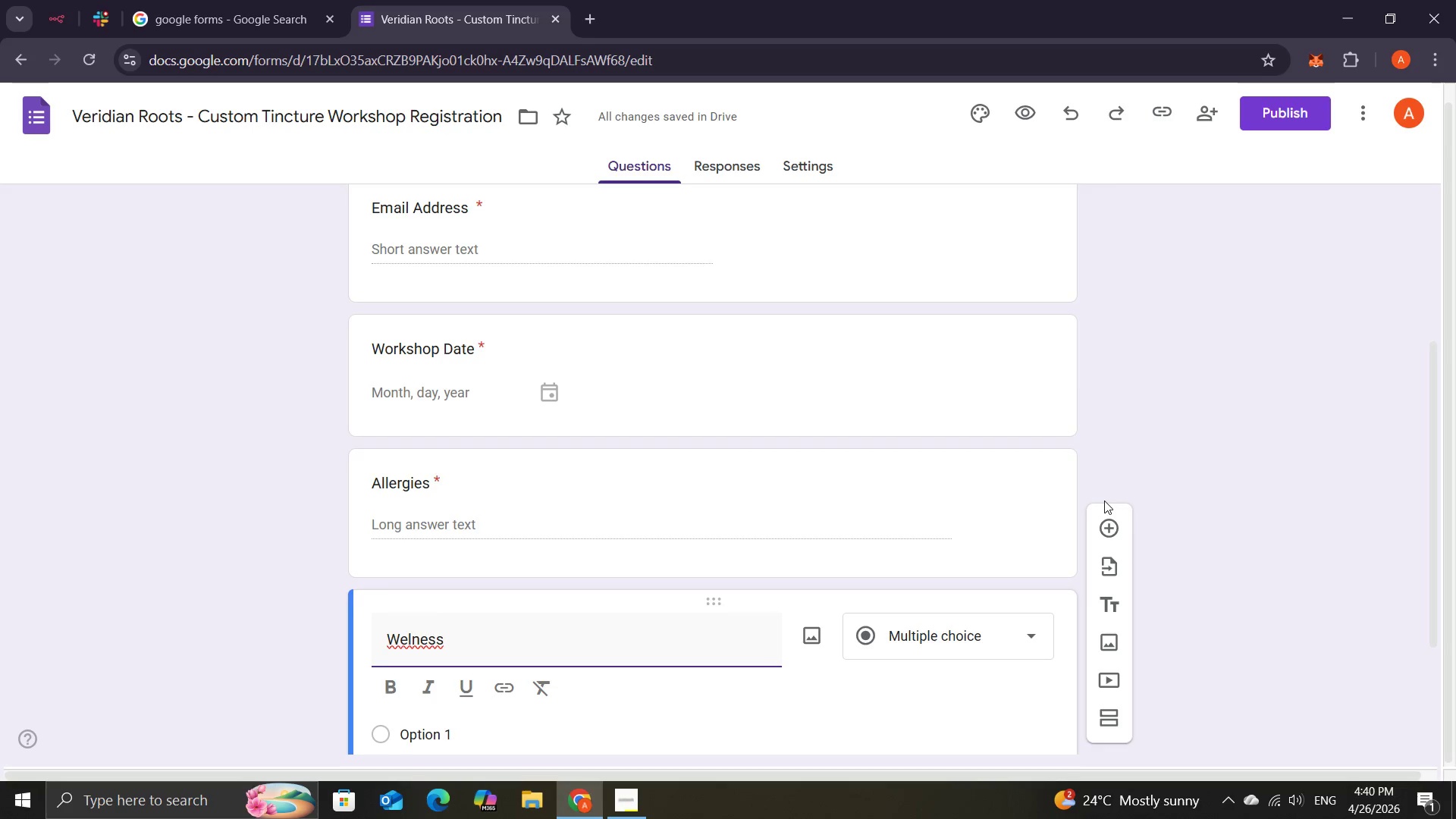 
key(L)
 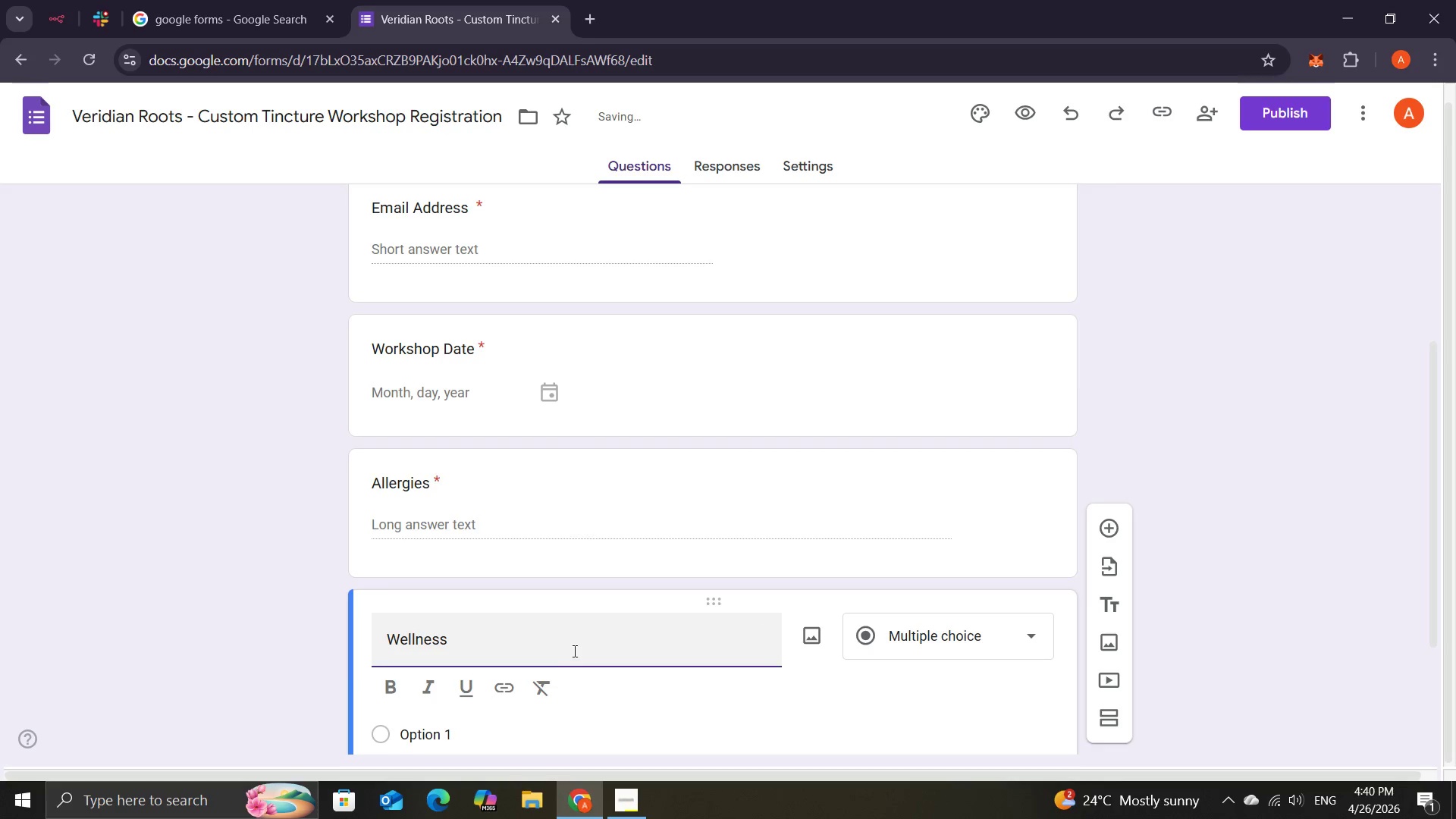 
left_click([548, 646])
 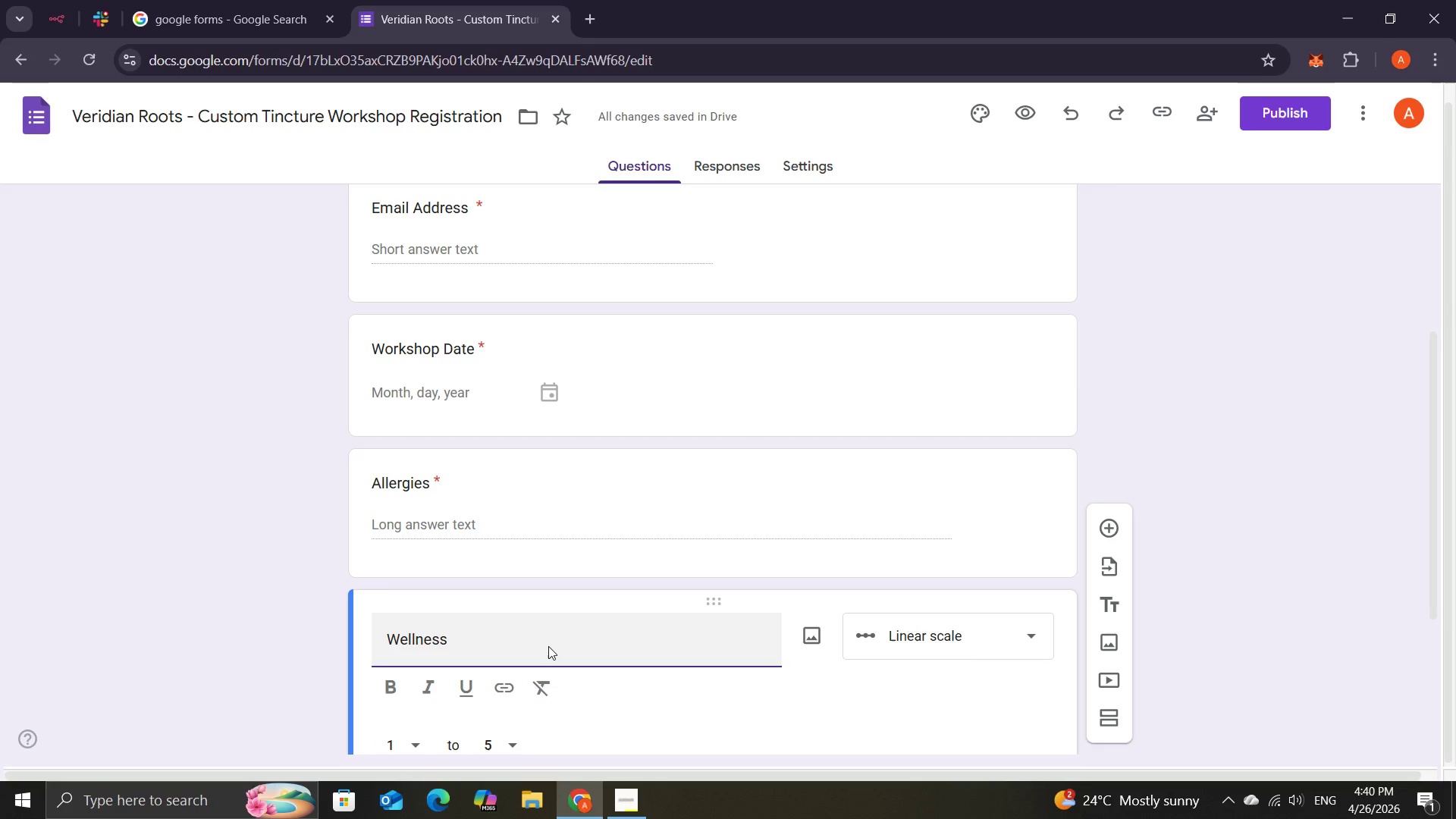 
type(Focus)
 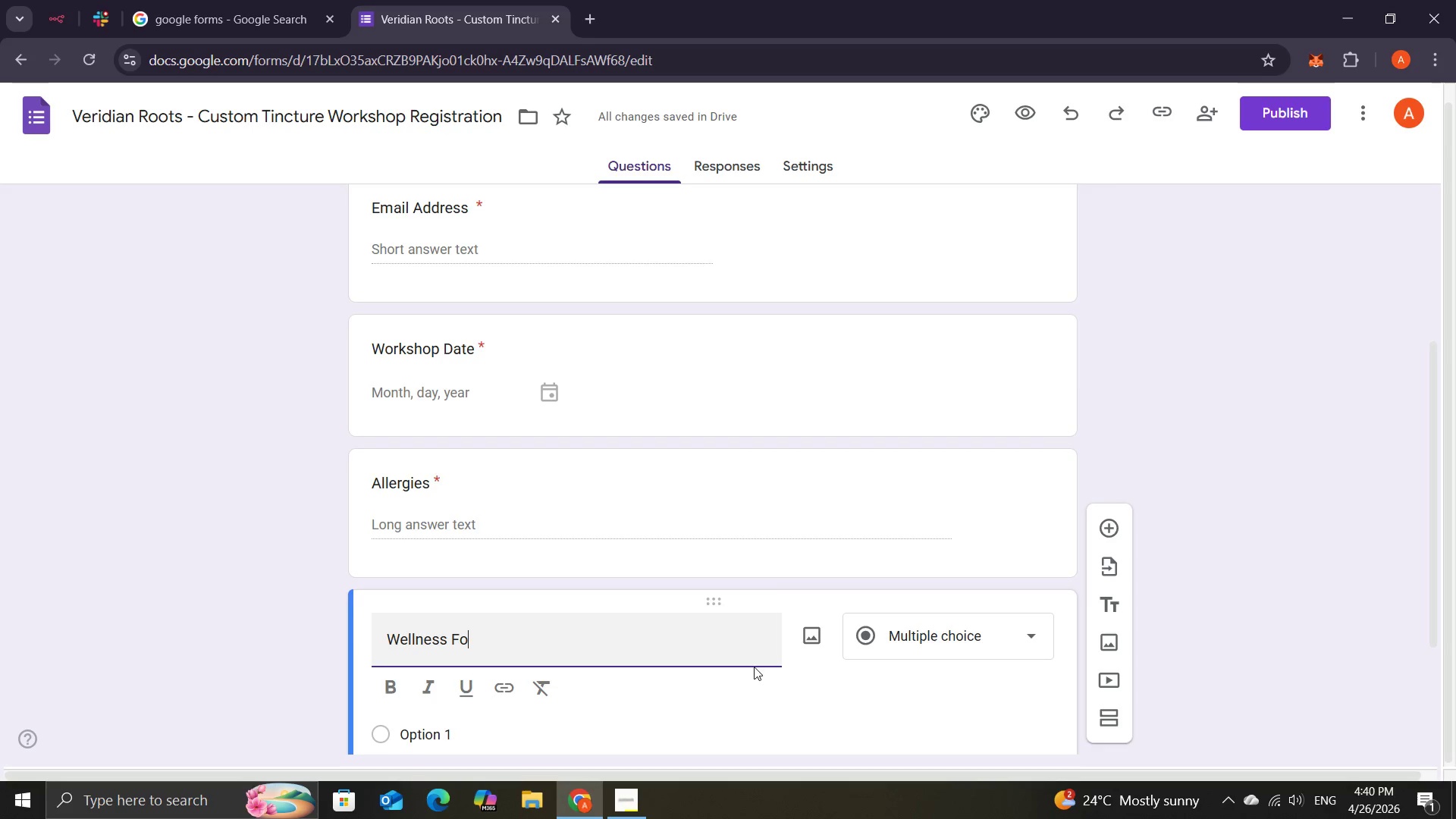 
wait(6.03)
 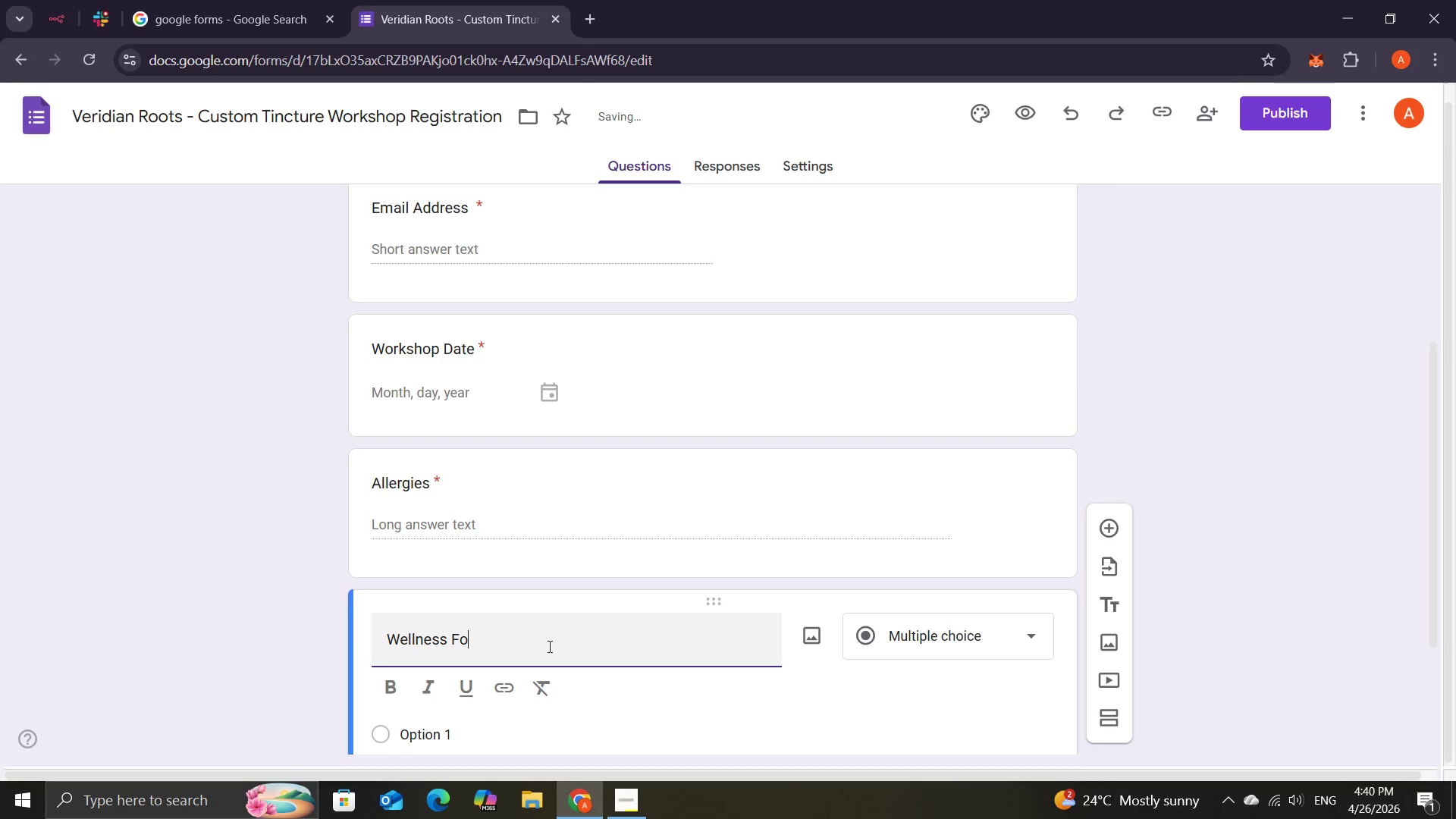 
type(cus)
 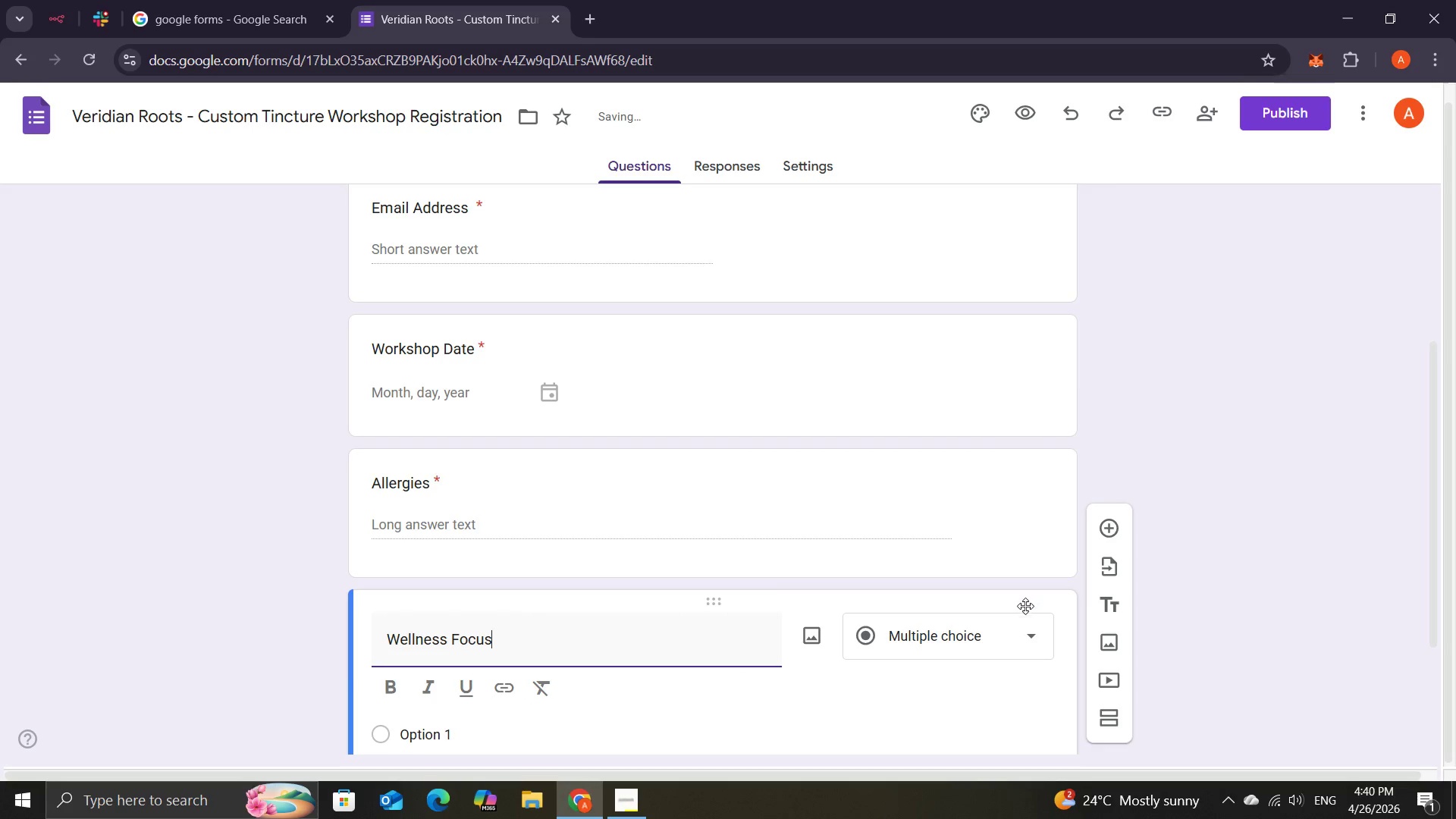 
left_click([1012, 631])
 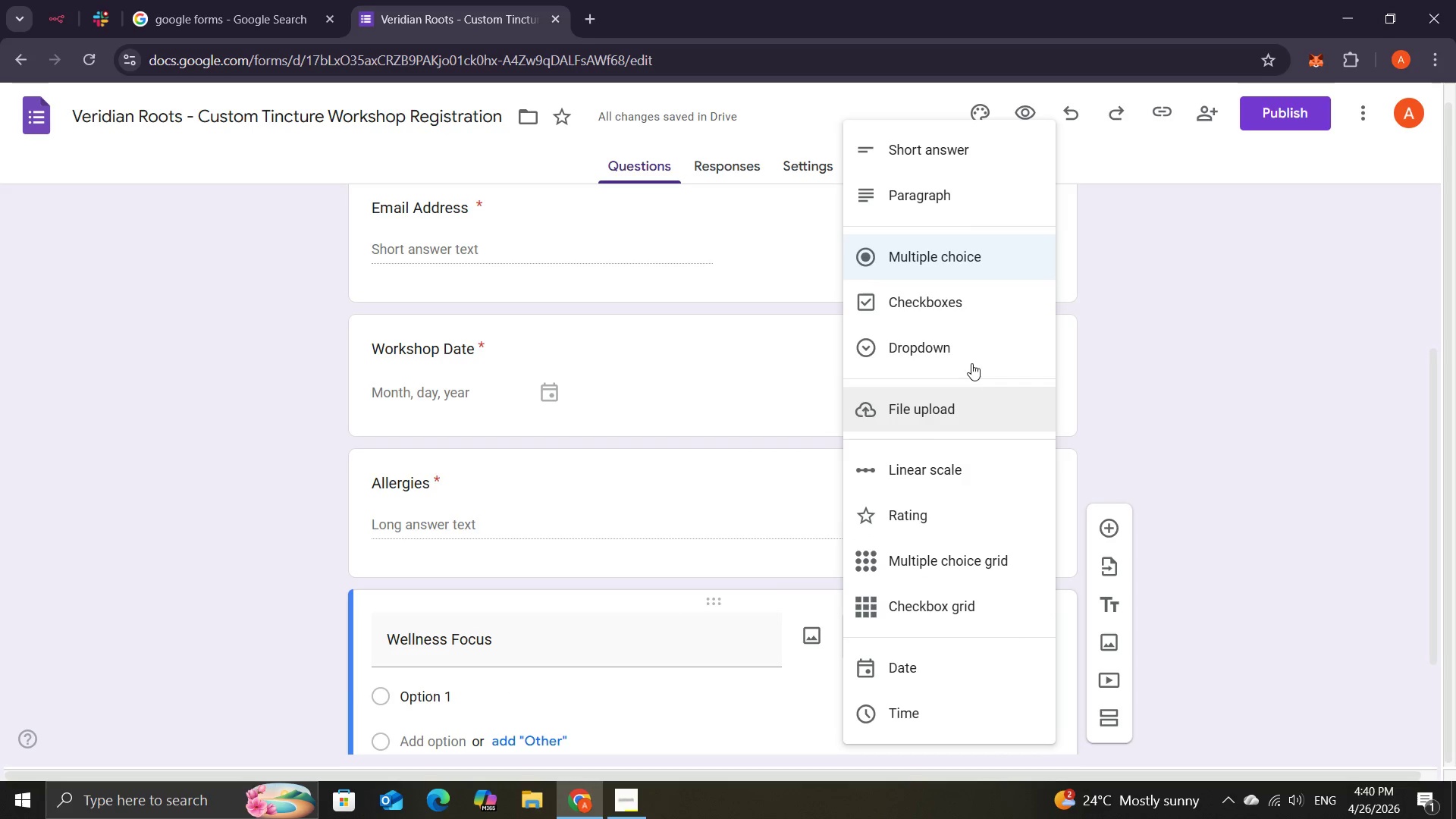 
left_click([938, 343])
 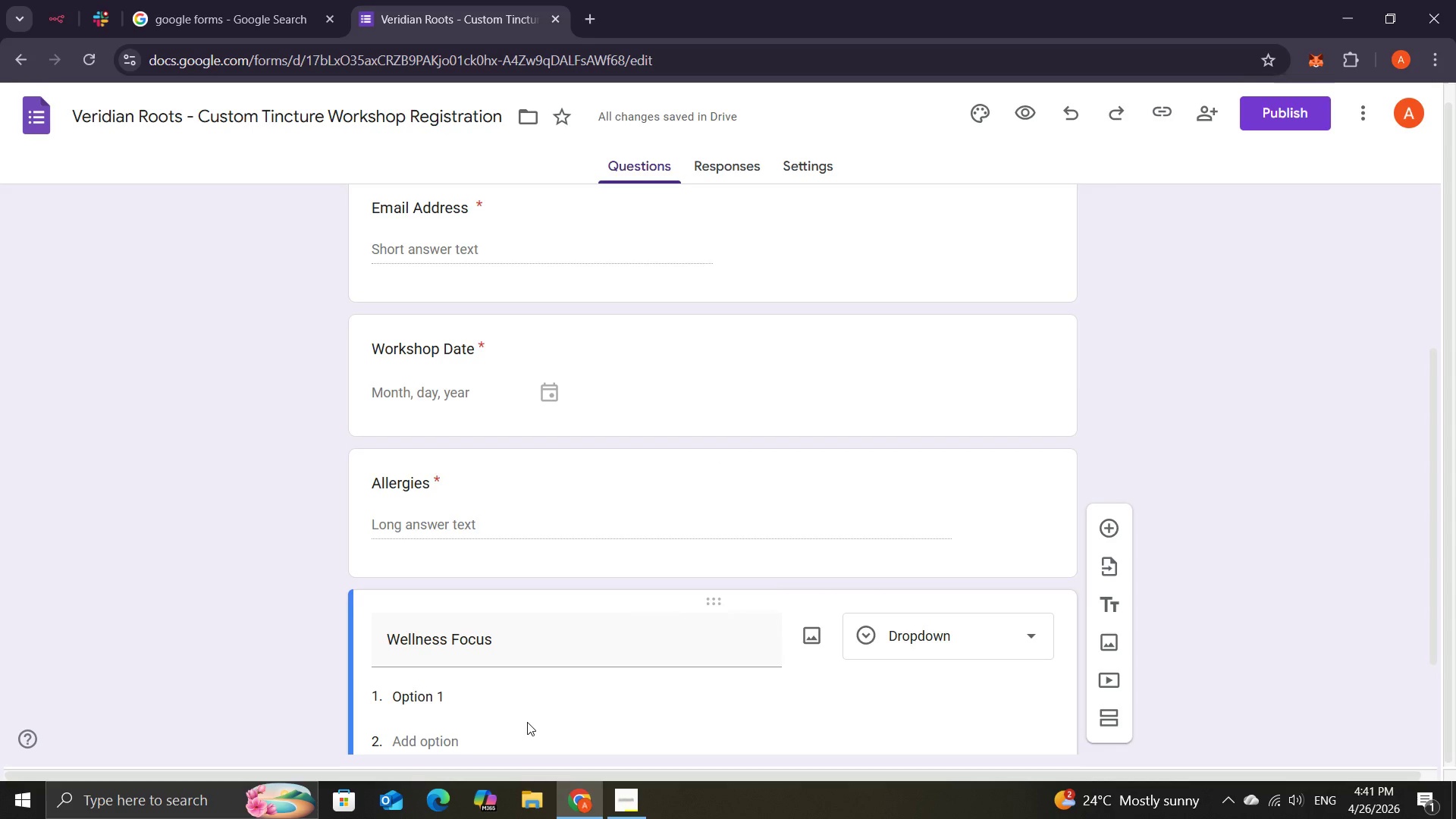 
left_click([422, 699])
 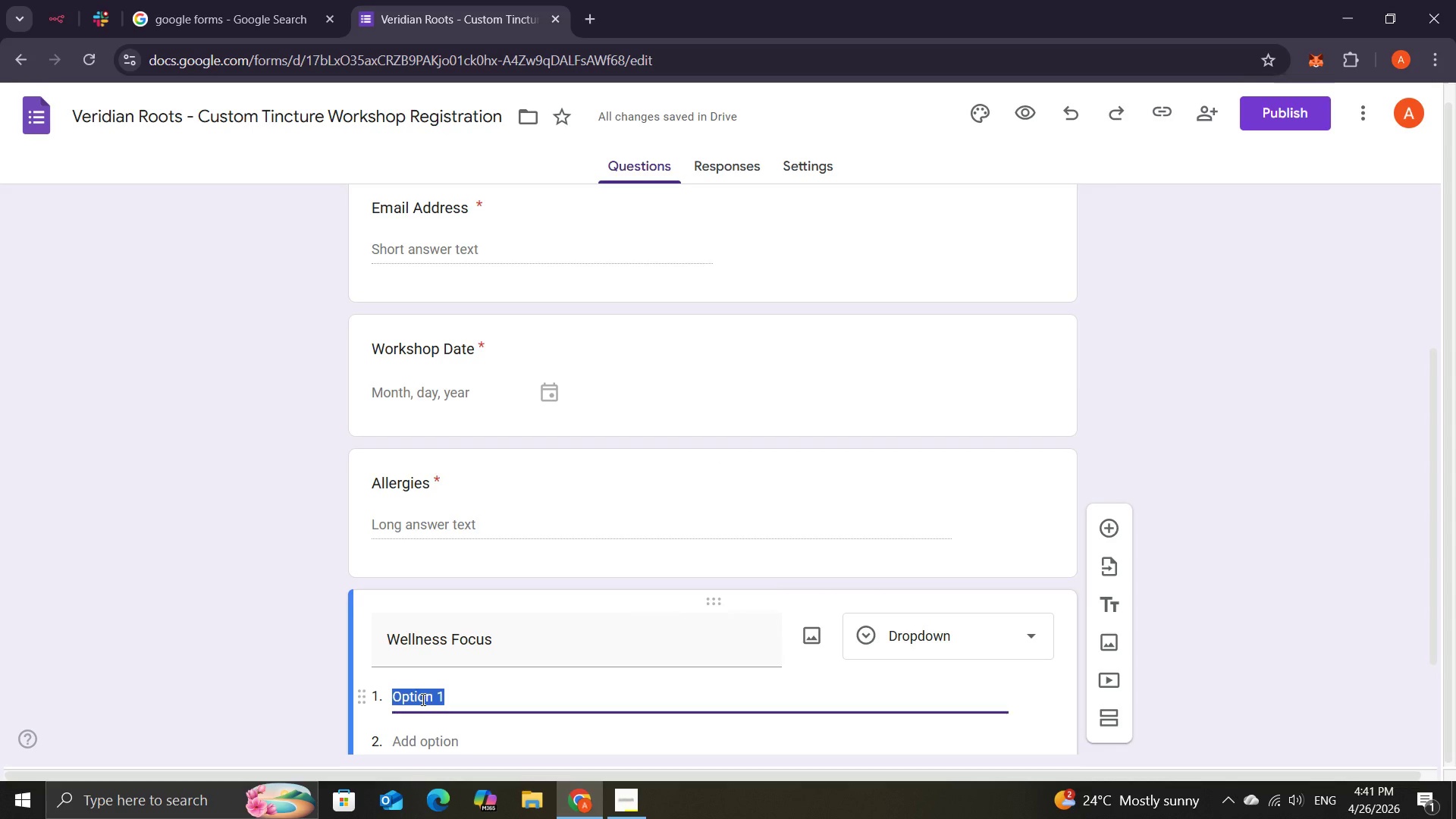 
wait(19.97)
 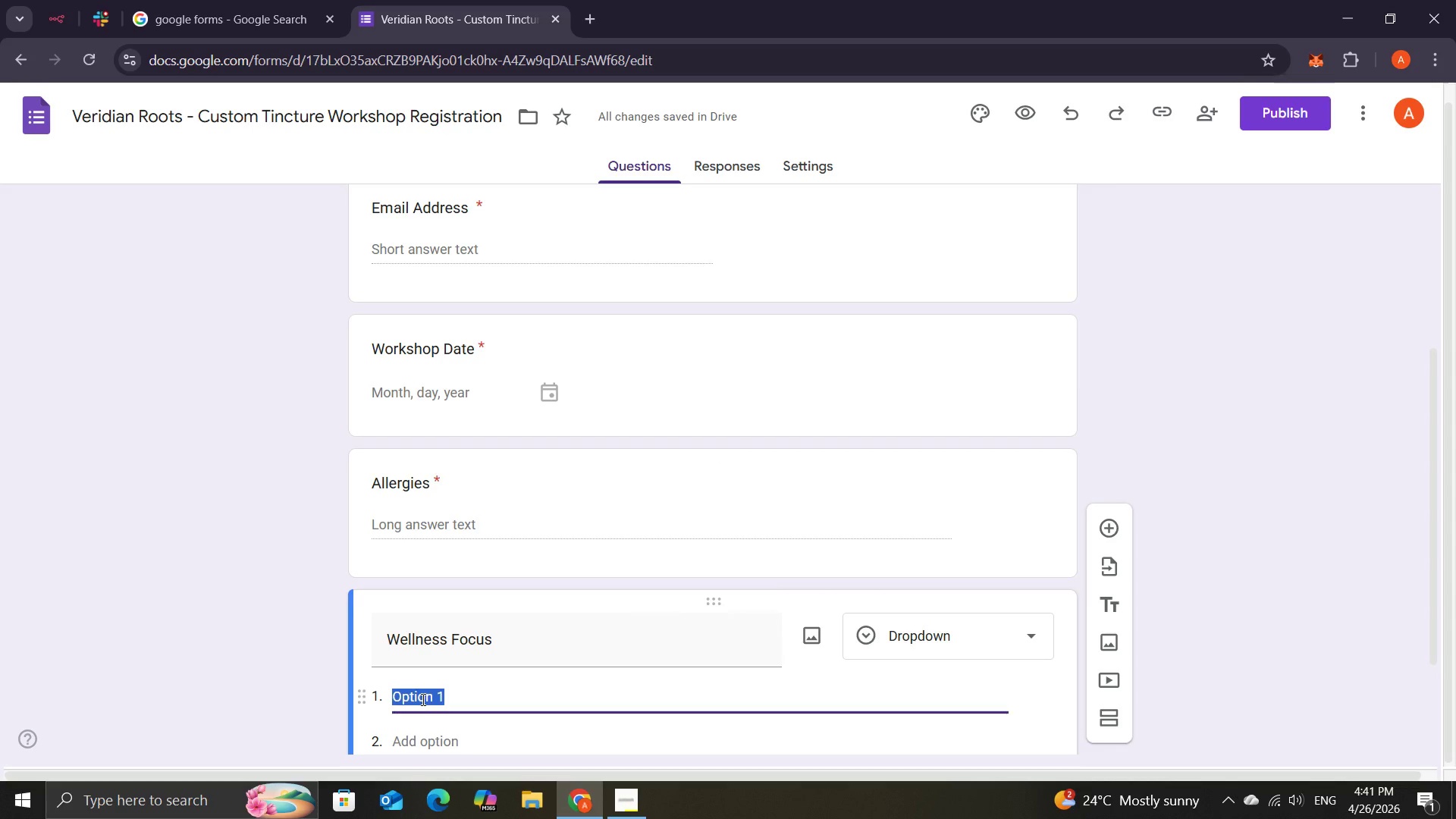 
type(Sr)
key(Backspace)
type(te)
key(Backspace)
type(ress A)
key(Backspace)
type(& Anxiety Relief )
 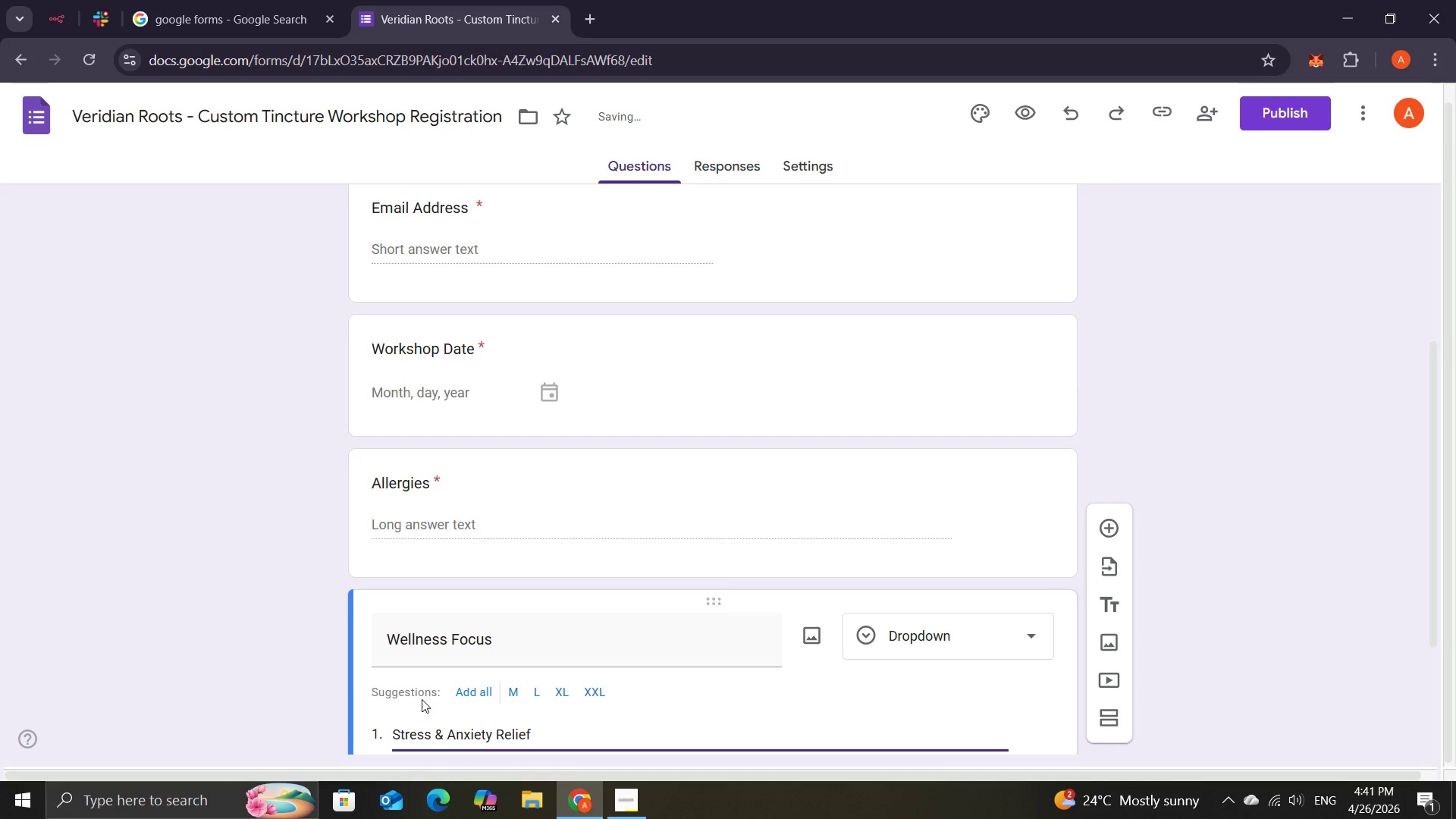 
wait(9.25)
 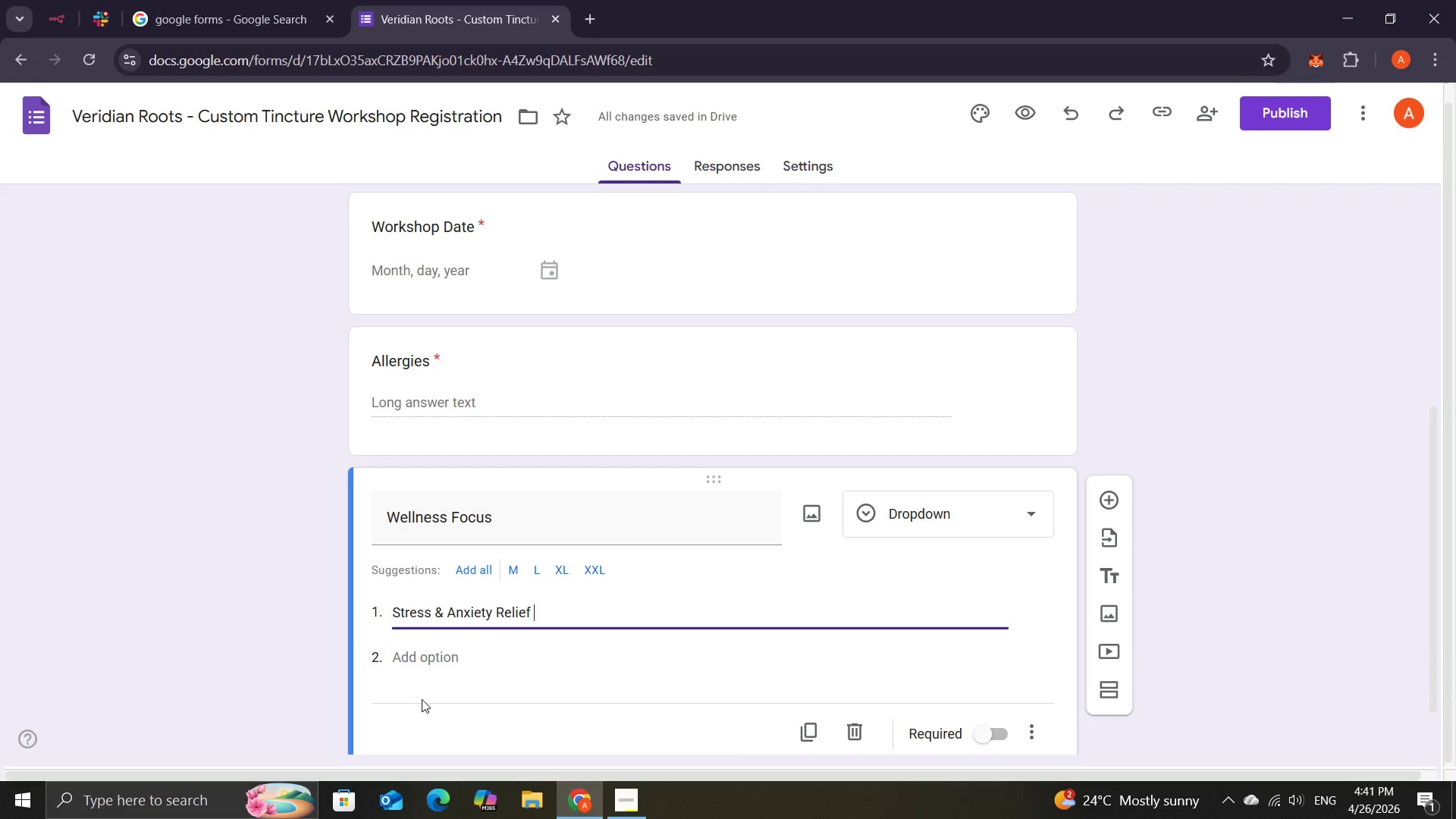 
left_click([439, 657])
 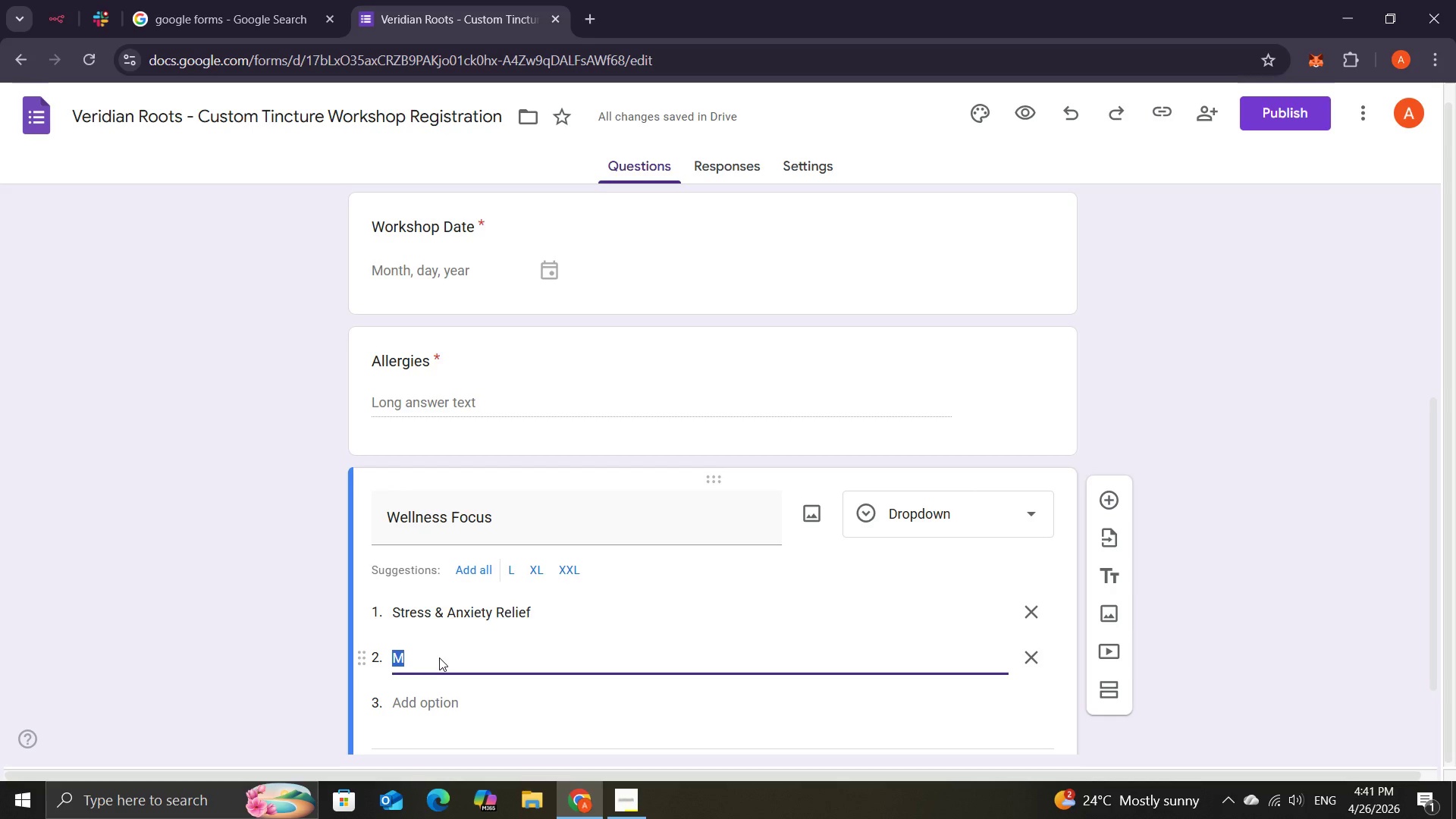 
wait(6.8)
 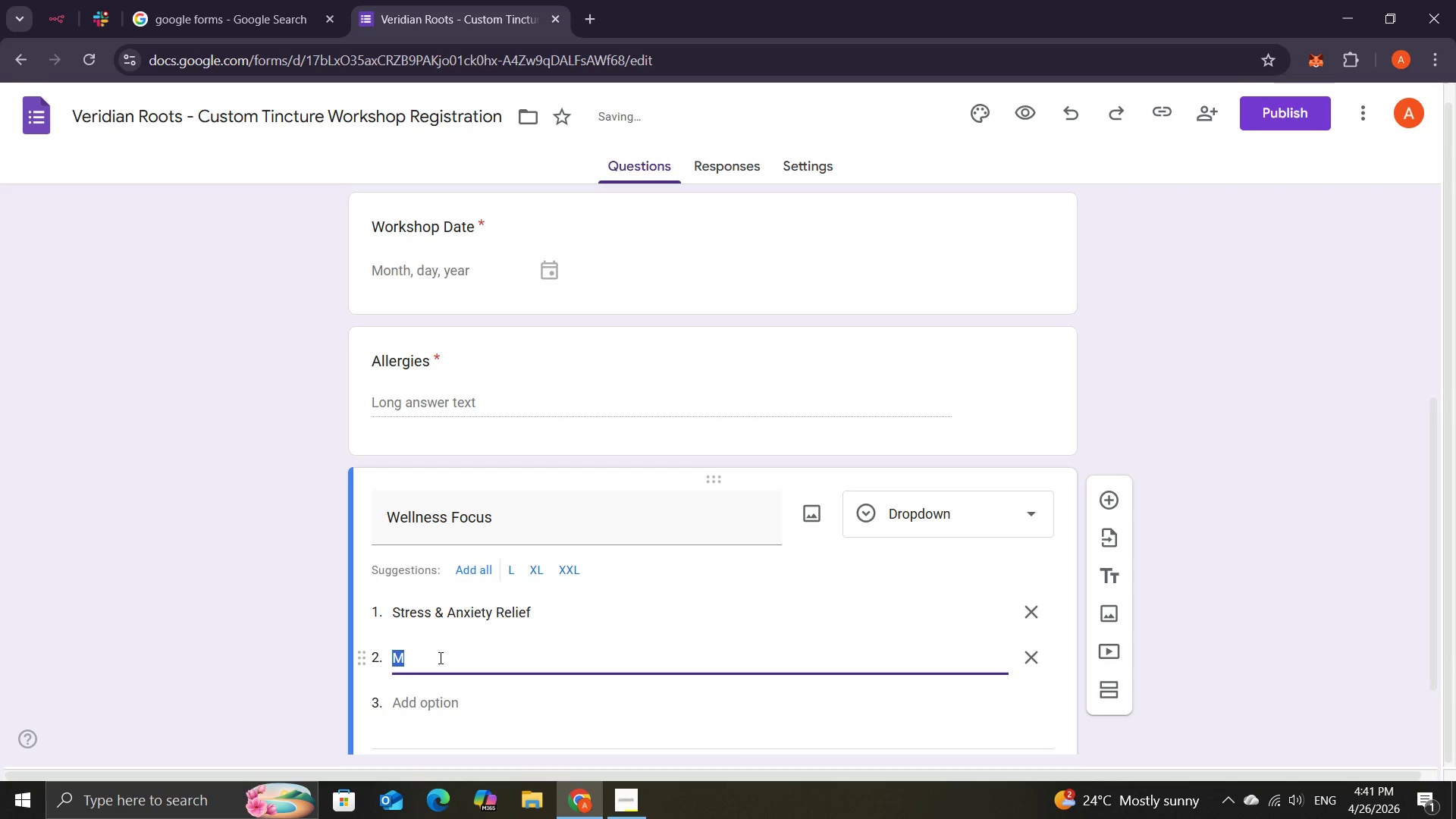 
type(i)
key(Backspace)
type(Immune Support)
 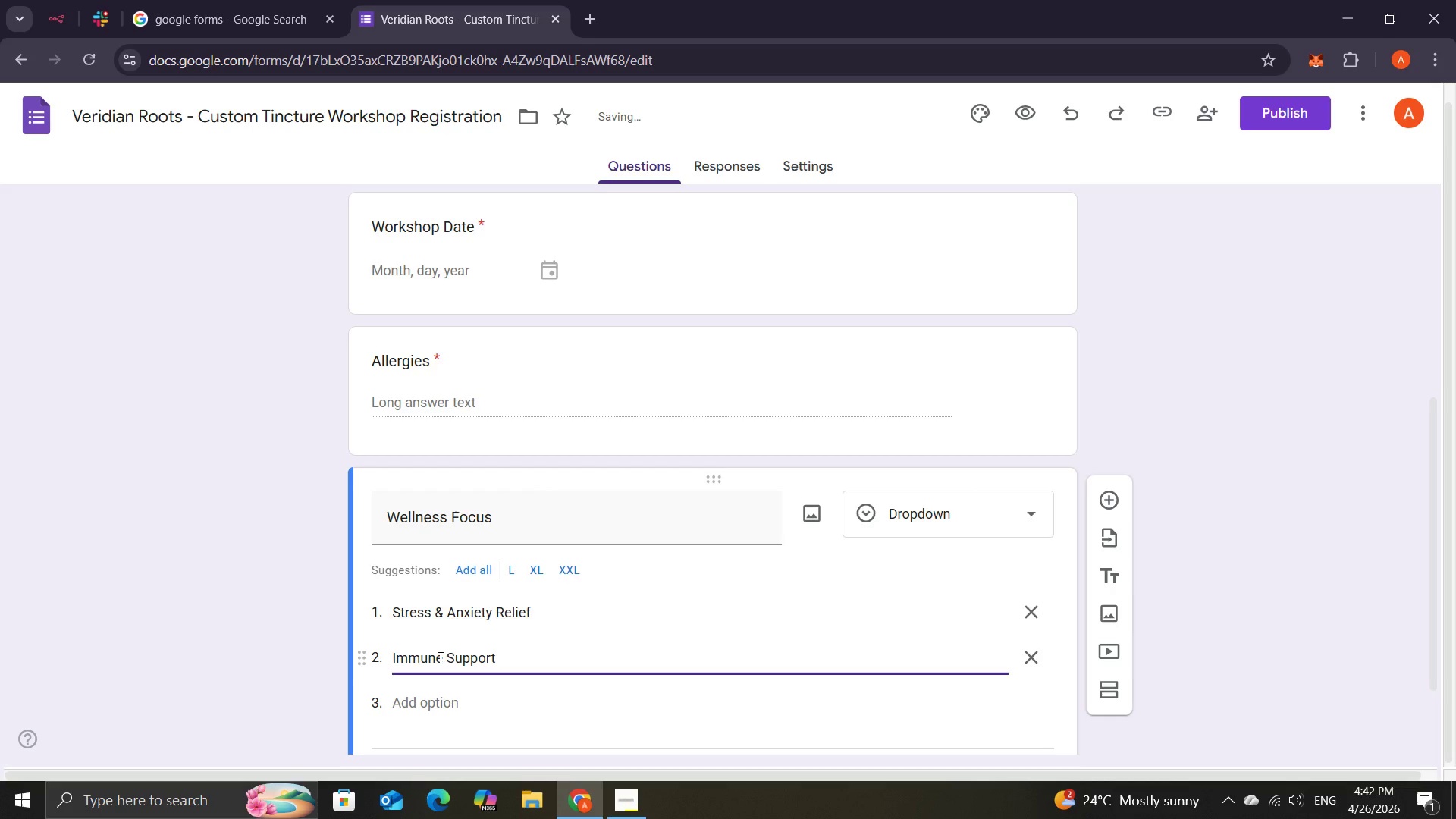 
wait(11.49)
 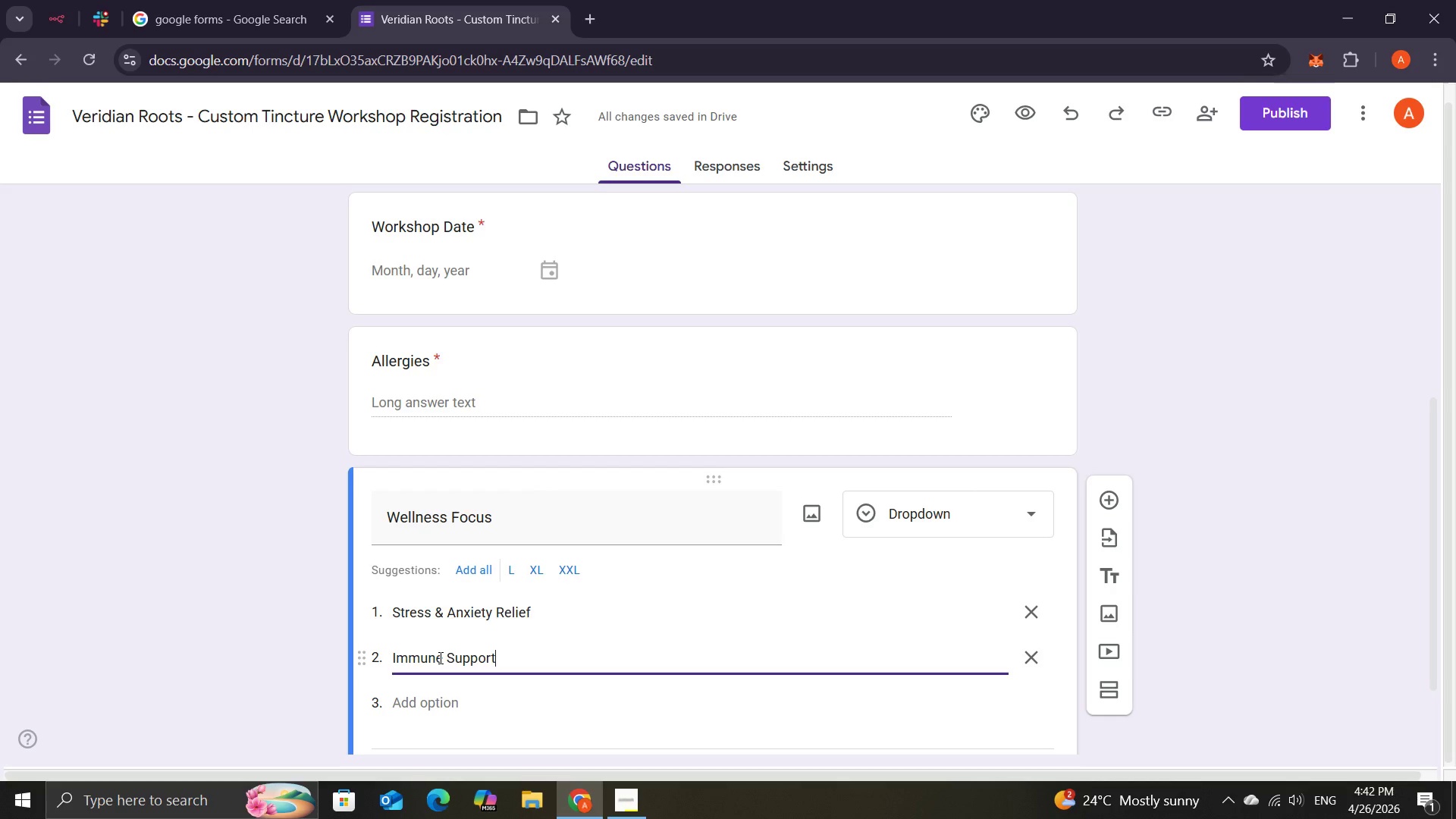 
type(, Sleep )
key(Backspace)
key(Backspace)
key(Backspace)
key(Backspace)
key(Backspace)
key(Backspace)
key(Backspace)
key(Backspace)
 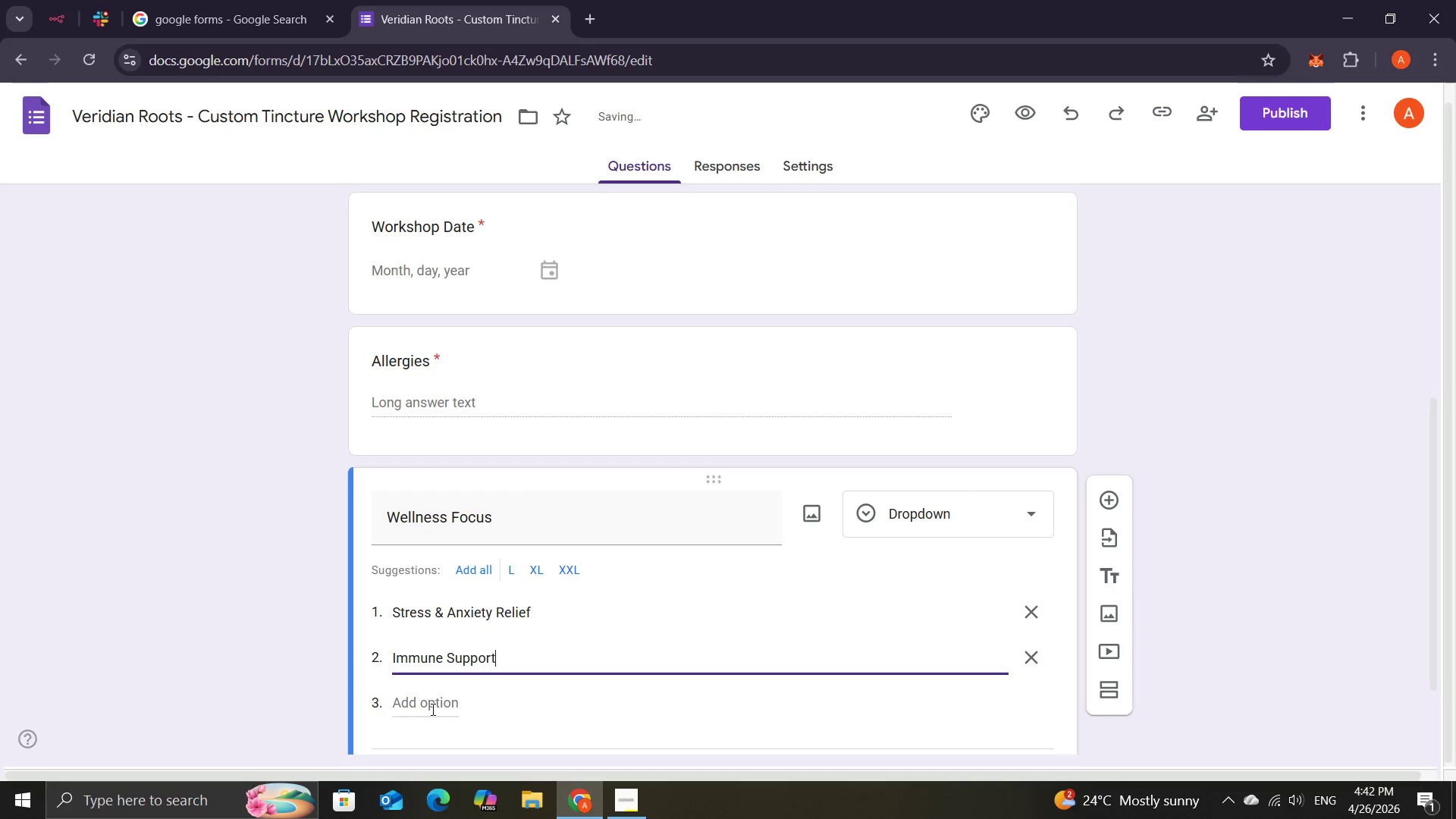 
left_click([427, 698])
 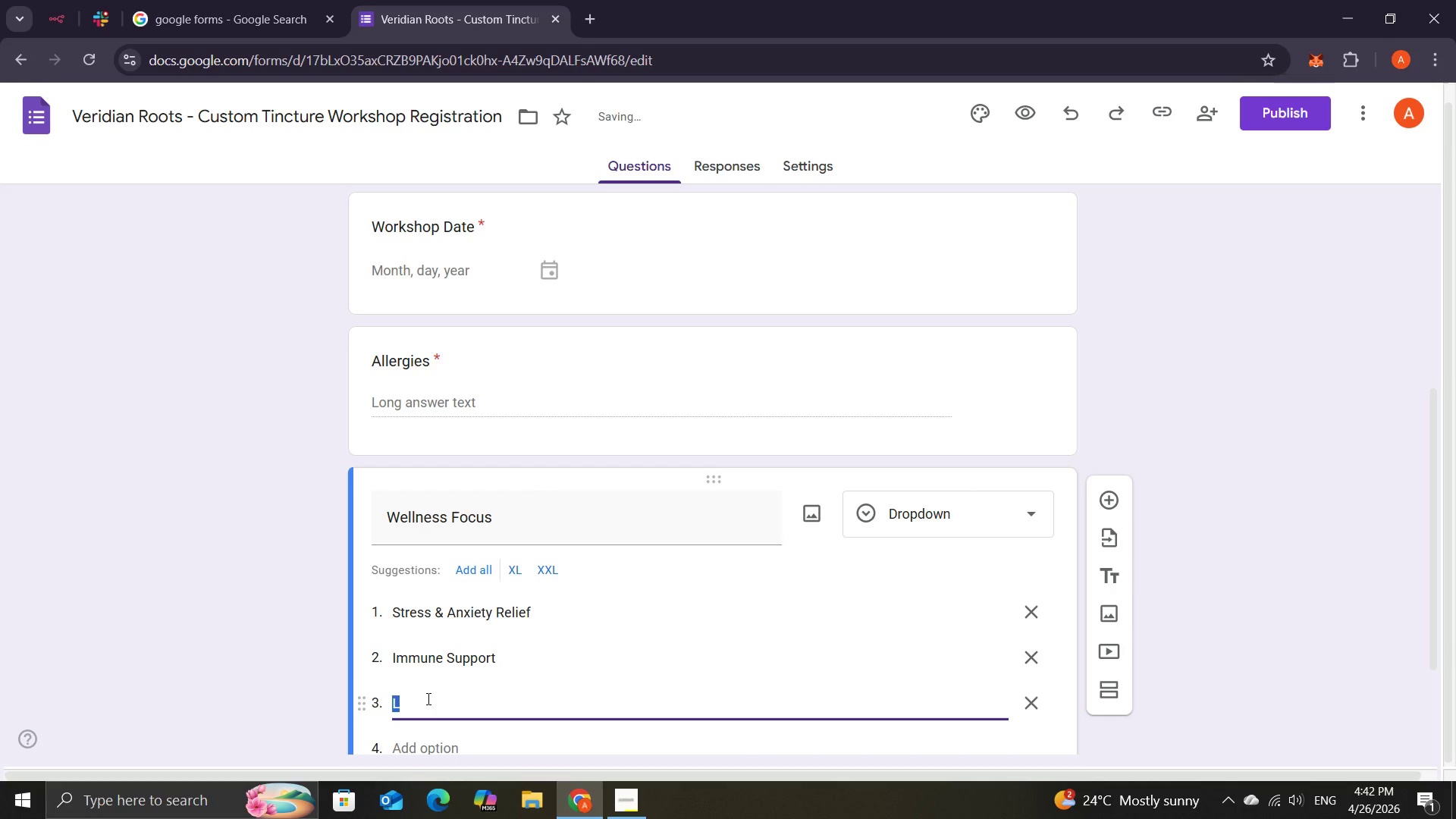 
type(Sleep Improvement)
 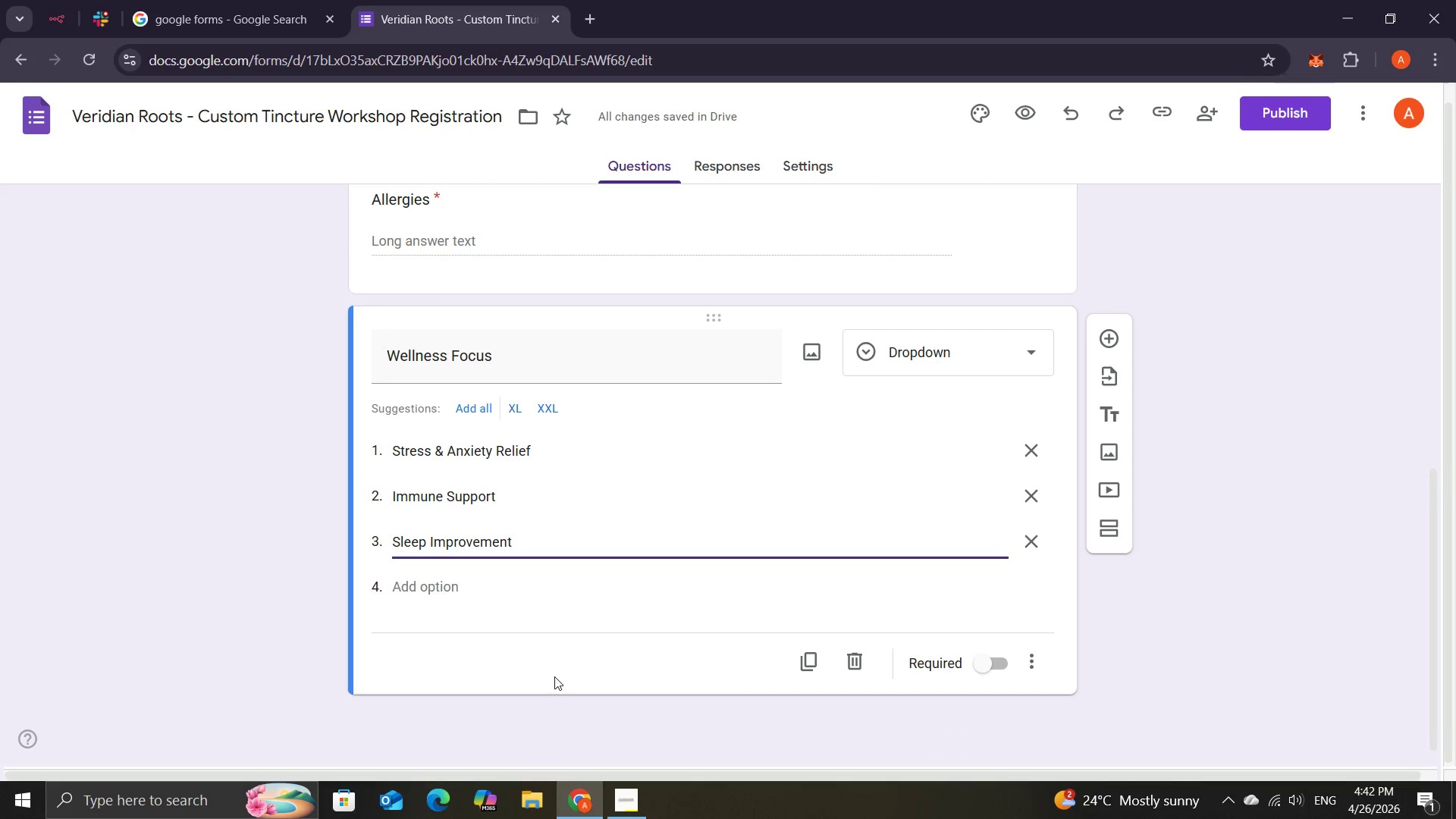 
wait(5.19)
 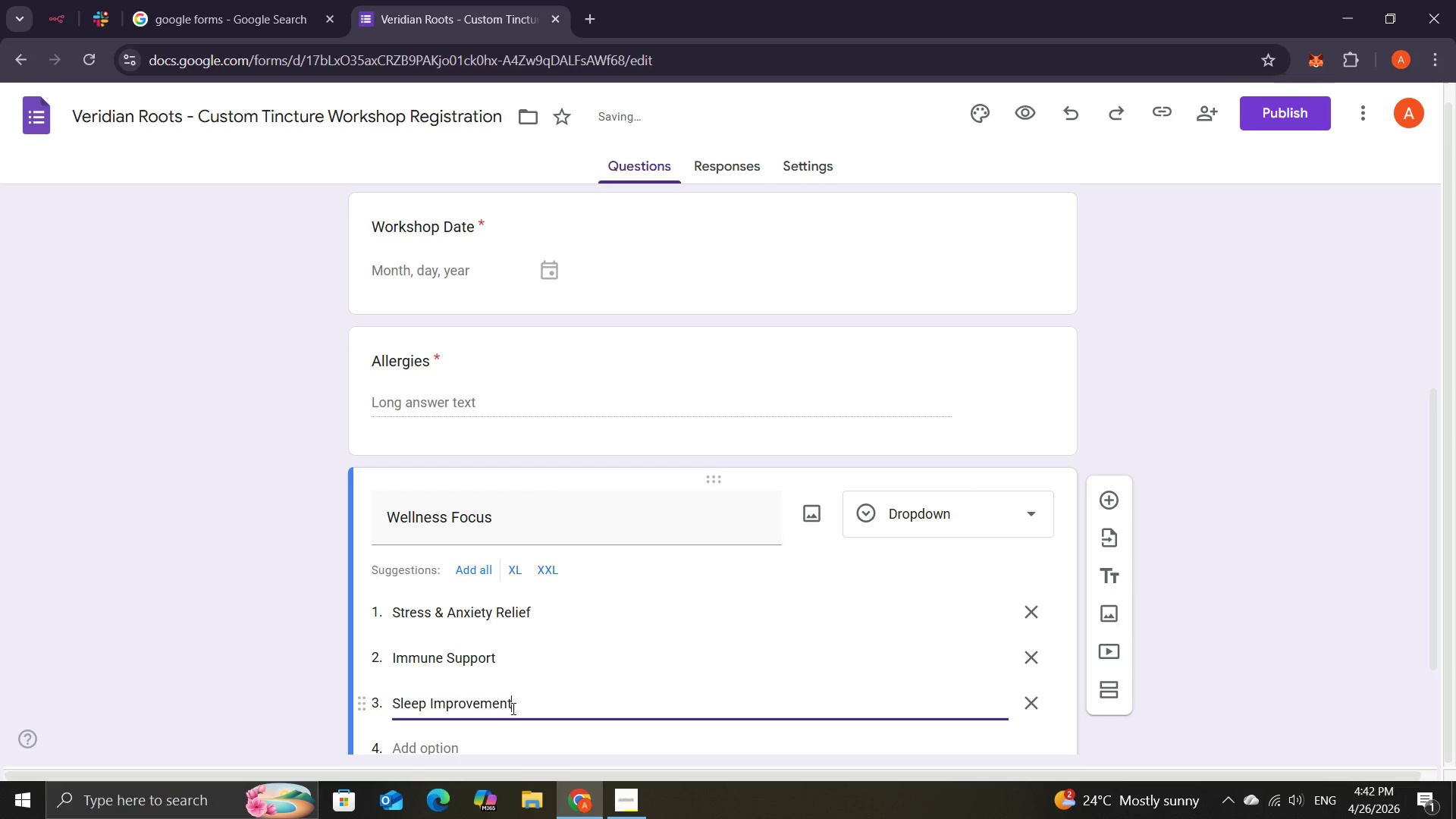 
left_click([419, 596])
 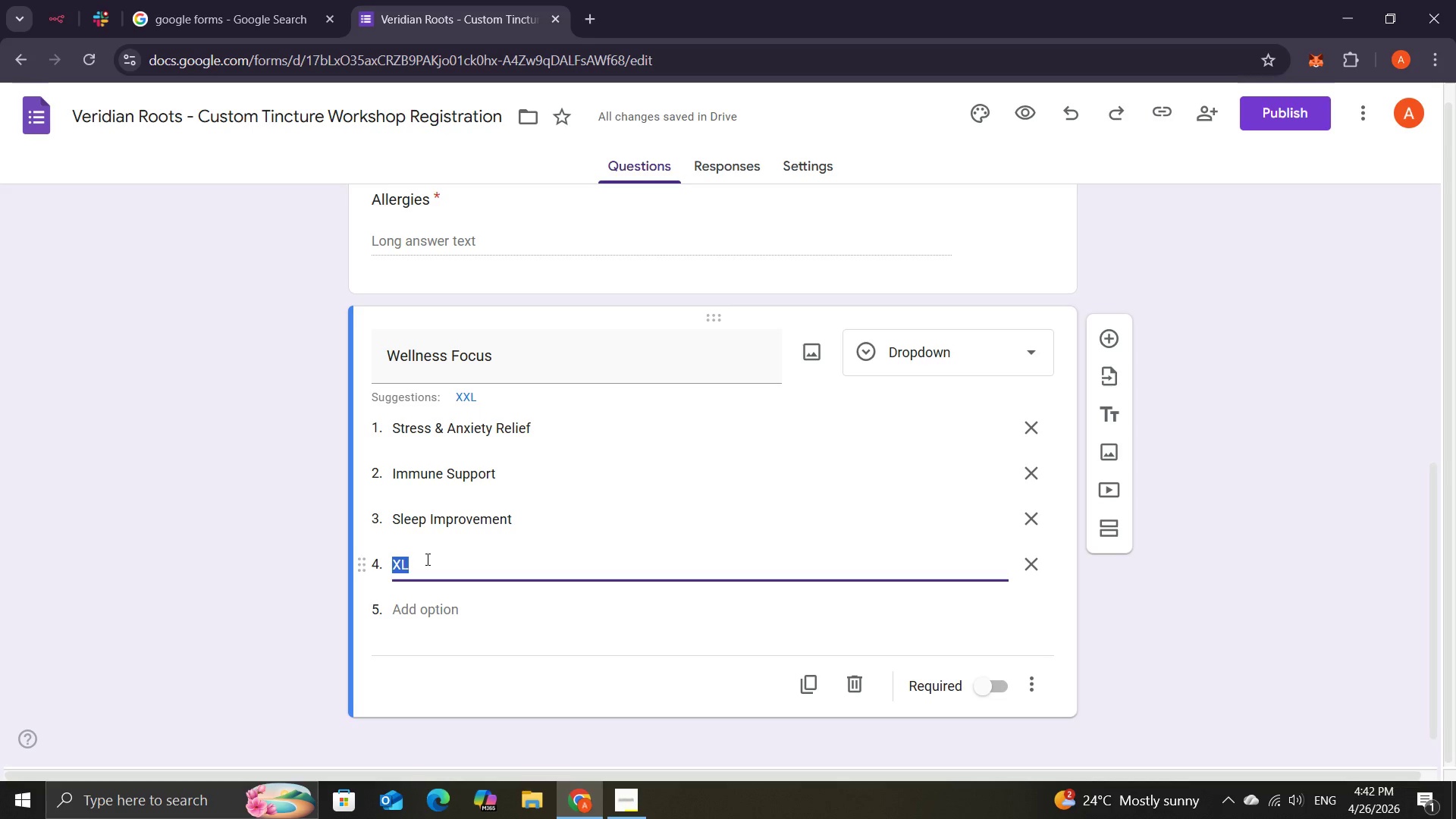 
wait(8.42)
 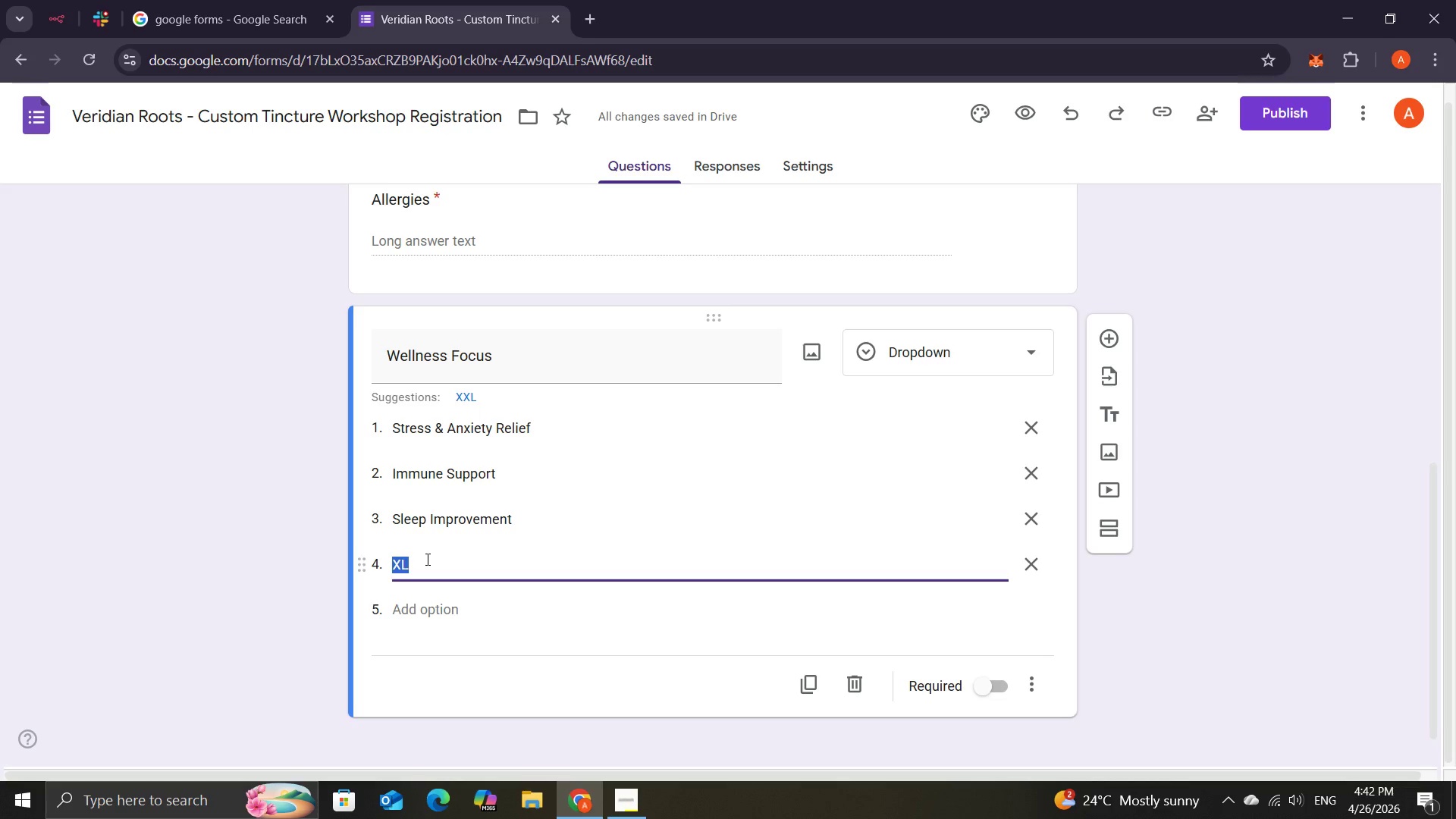 
type(Digestive Health)
 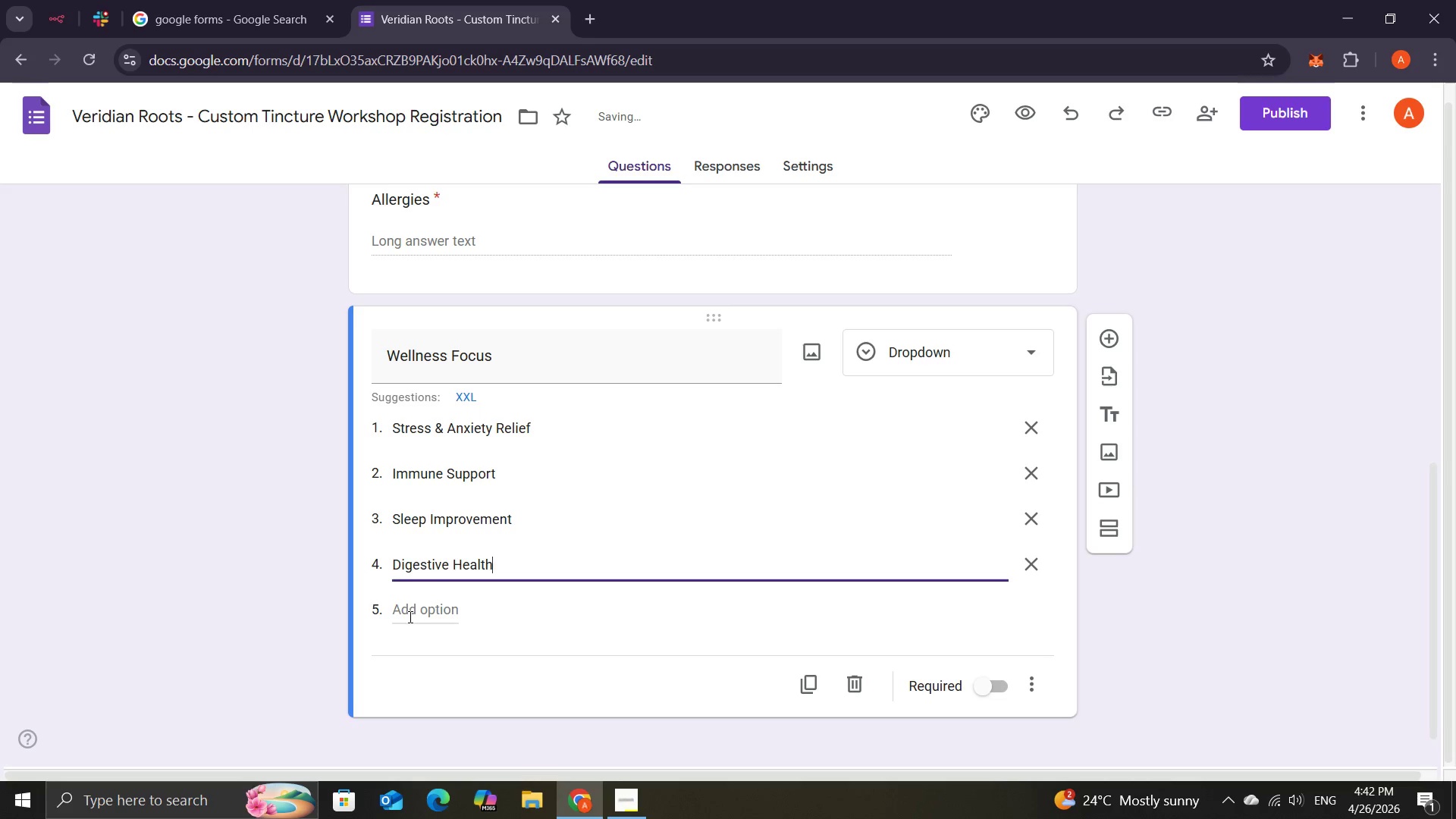 
left_click([409, 613])
 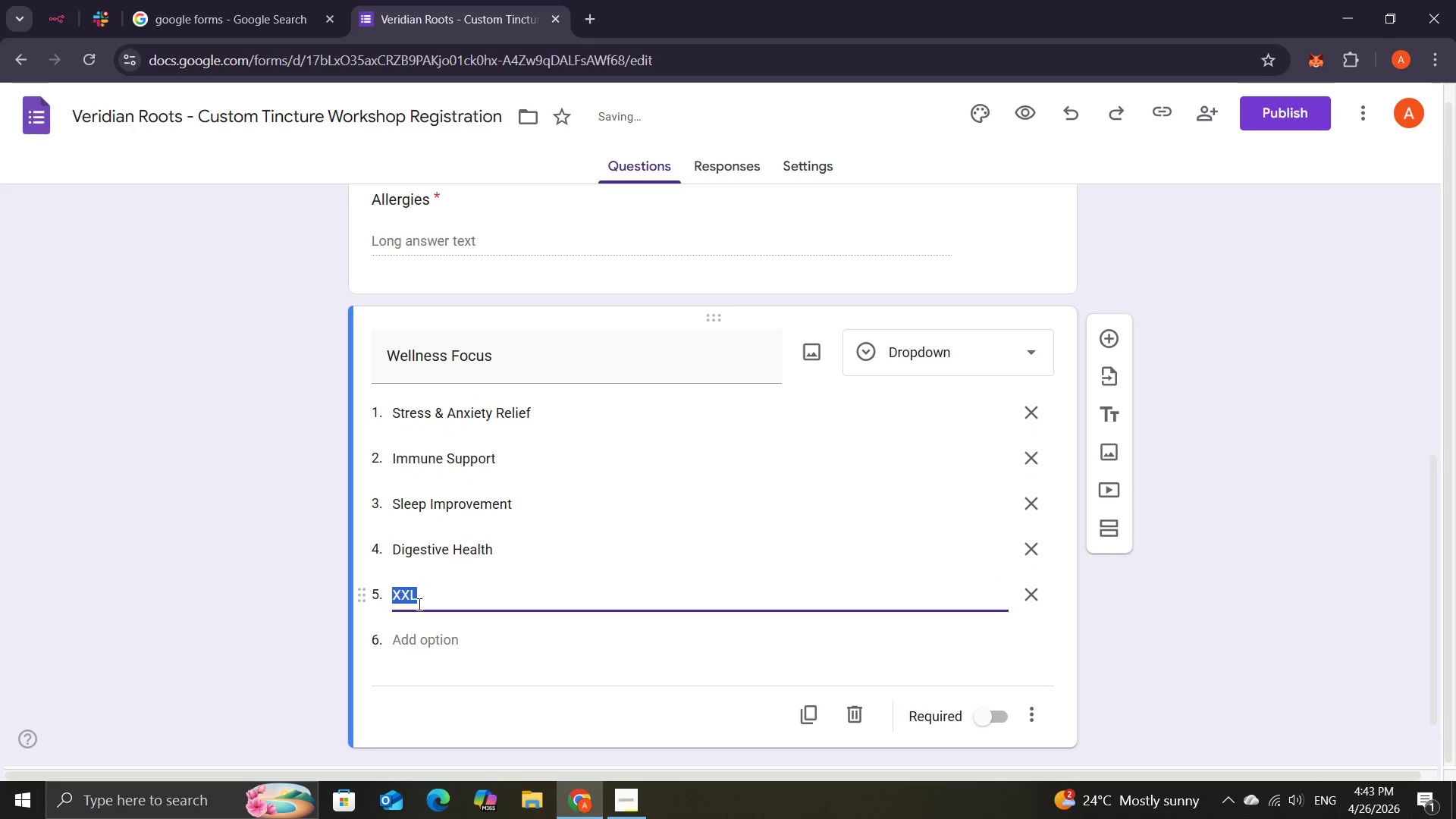 
left_click([427, 601])
 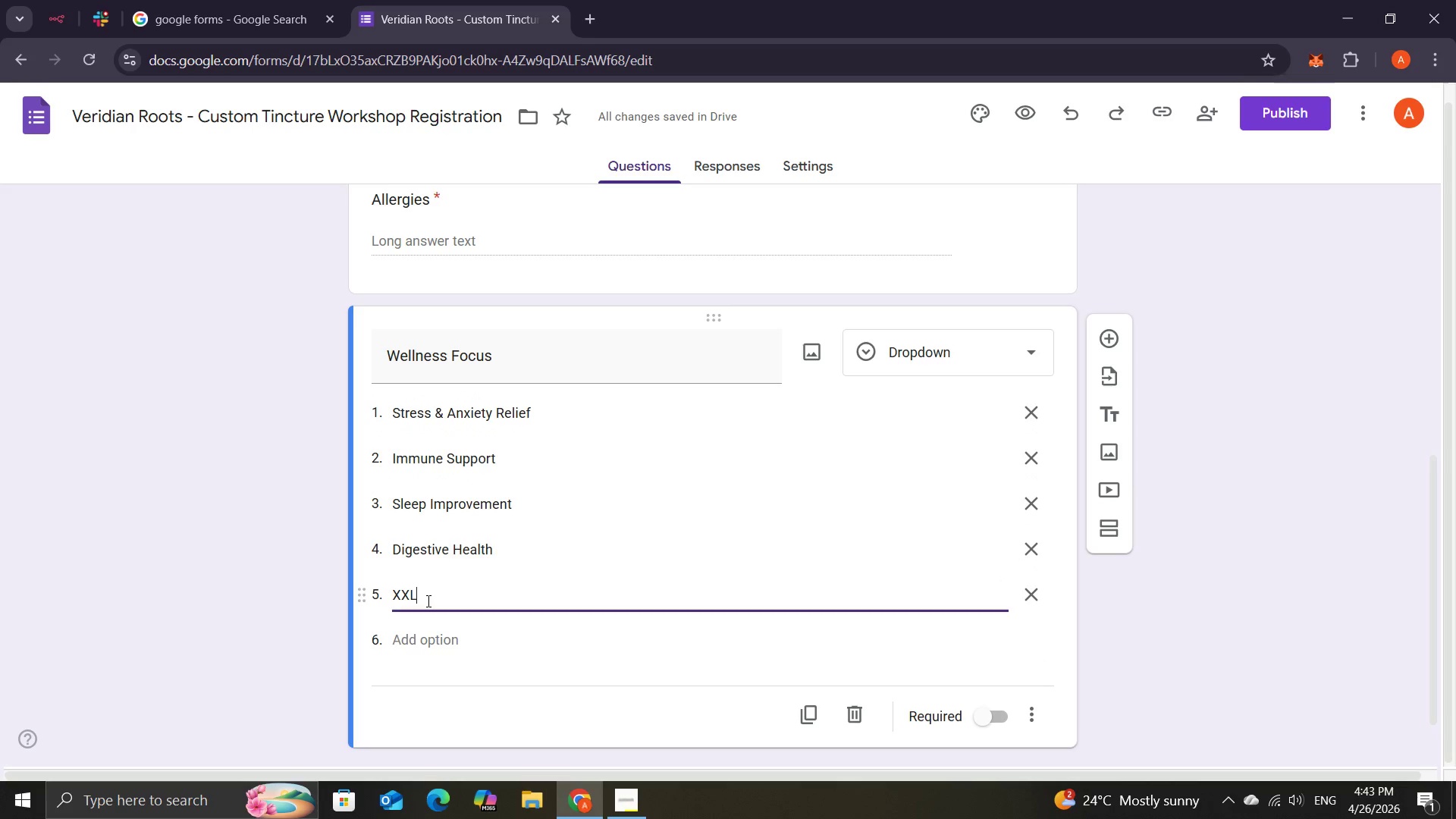 
key(Backspace)
 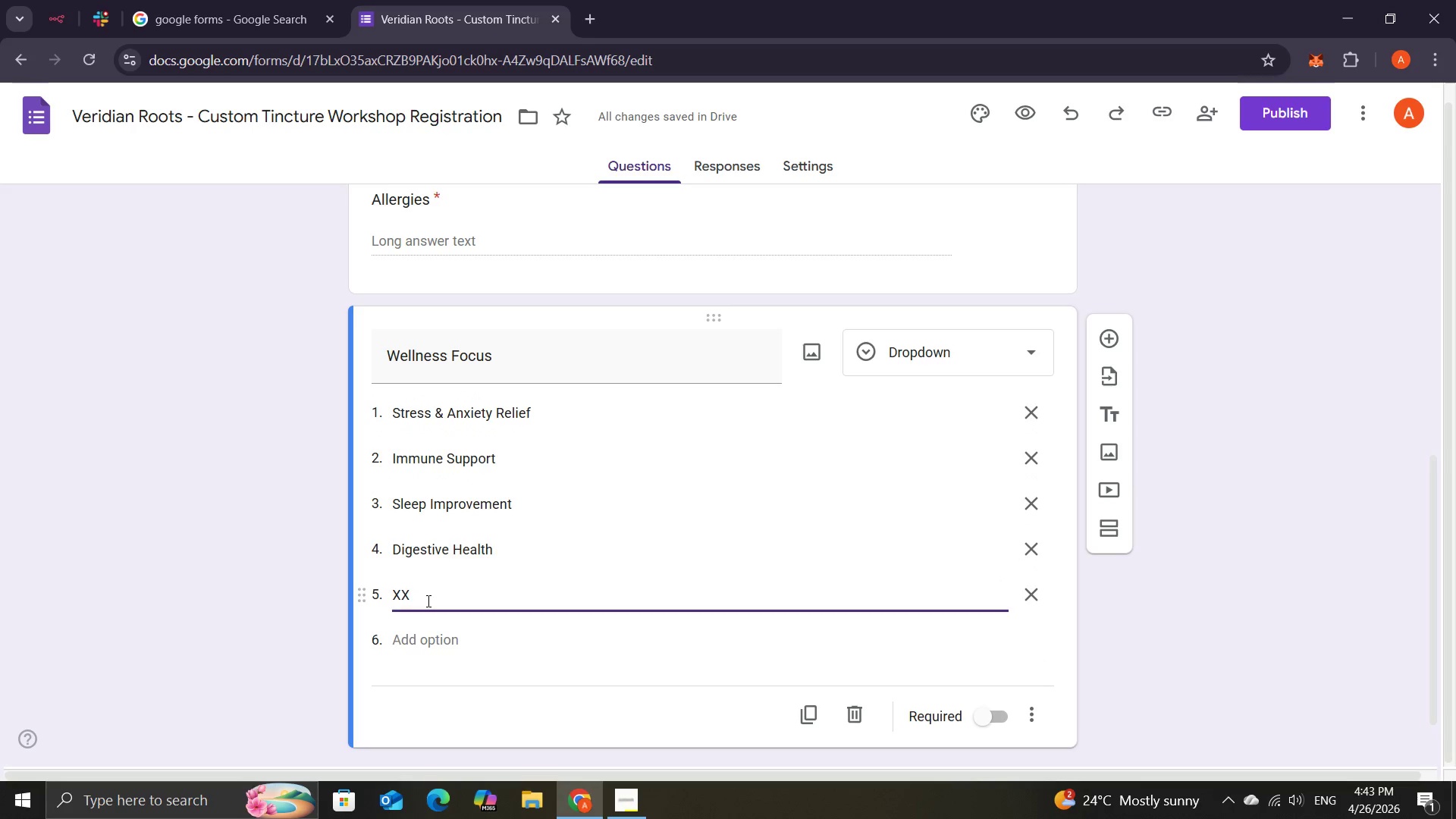 
hold_key(key=Backspace, duration=0.67)
 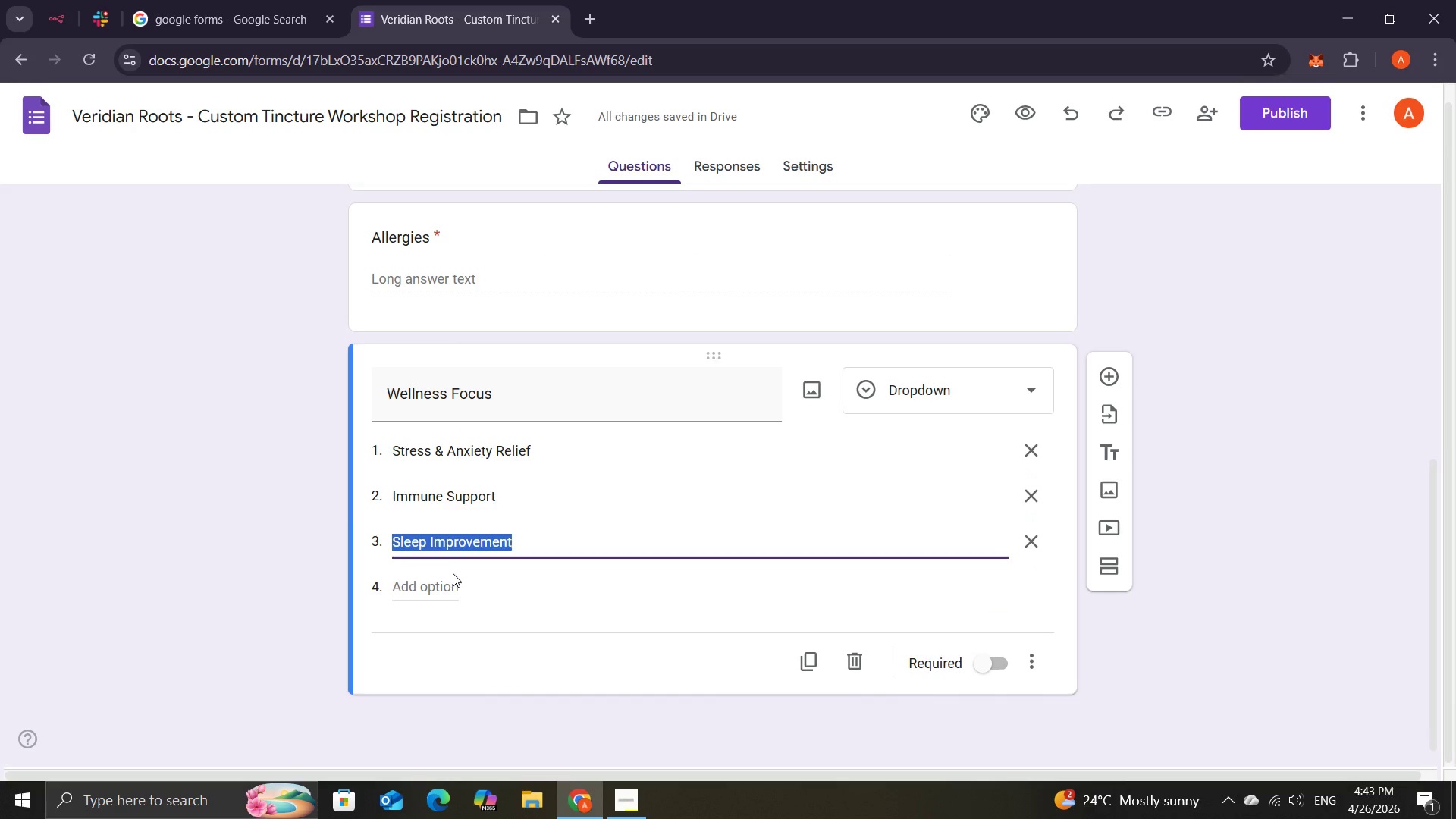 
left_click([446, 583])
 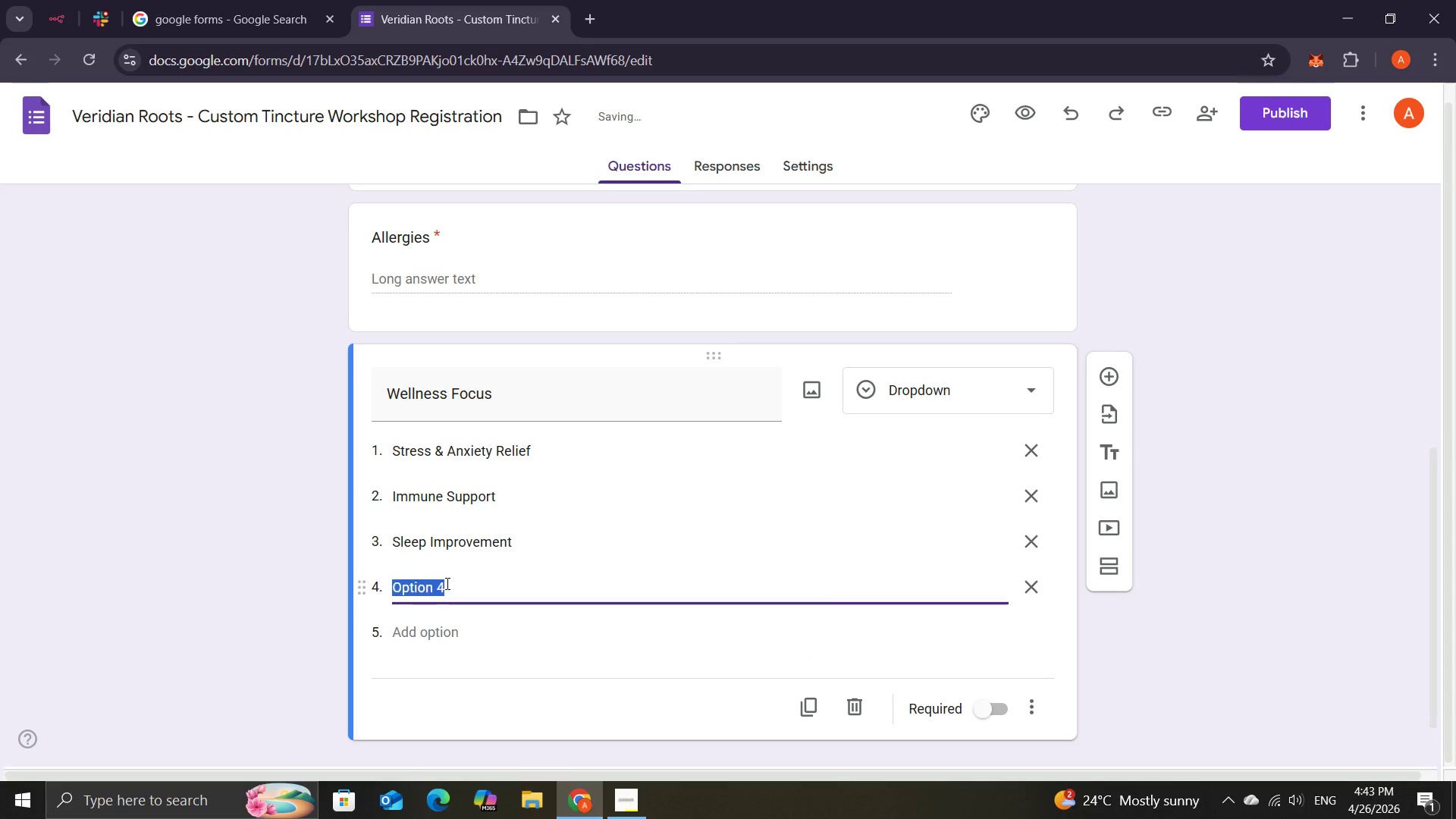 
key(Control+Z)
 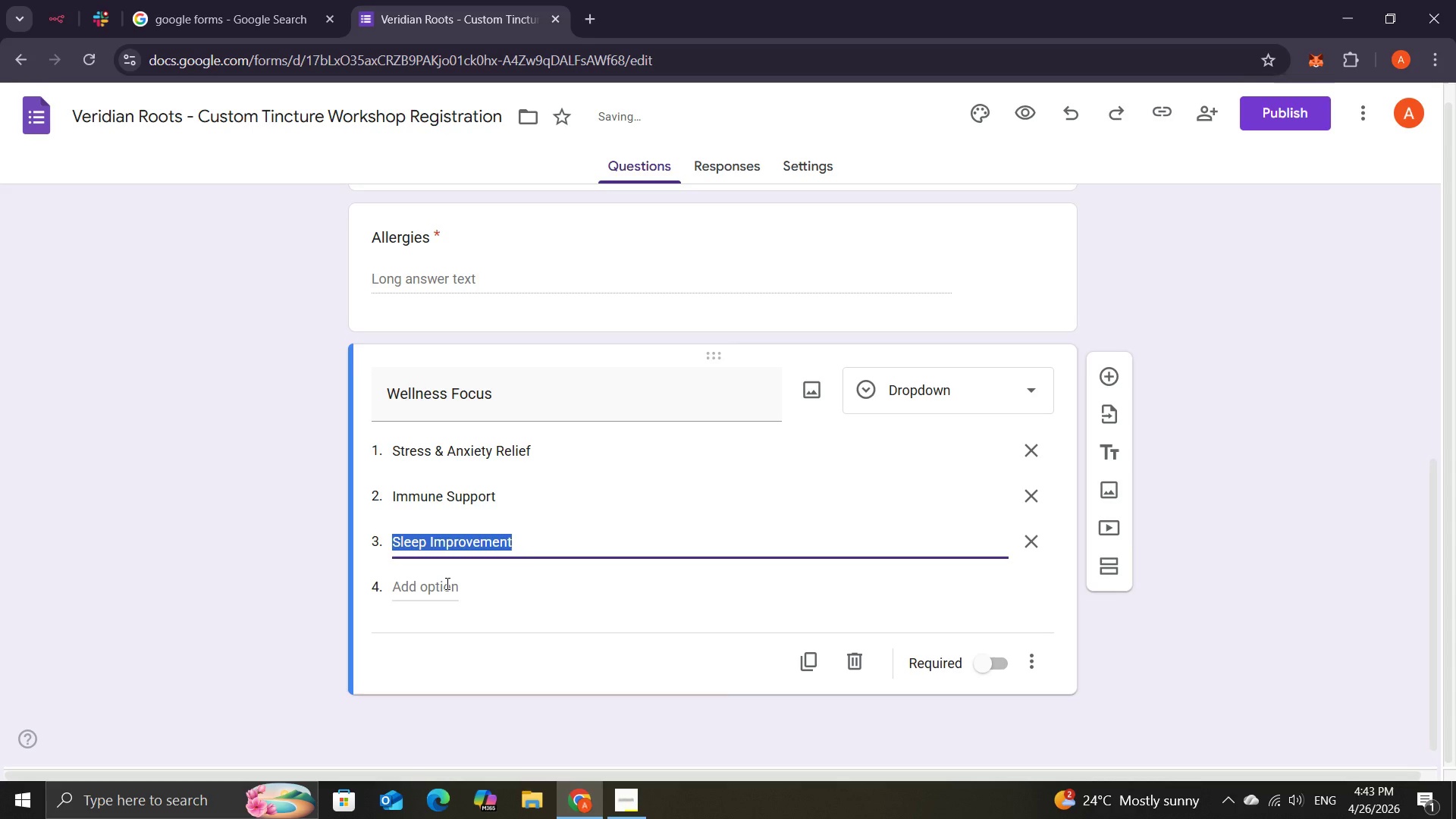 
key(Control+Z)
 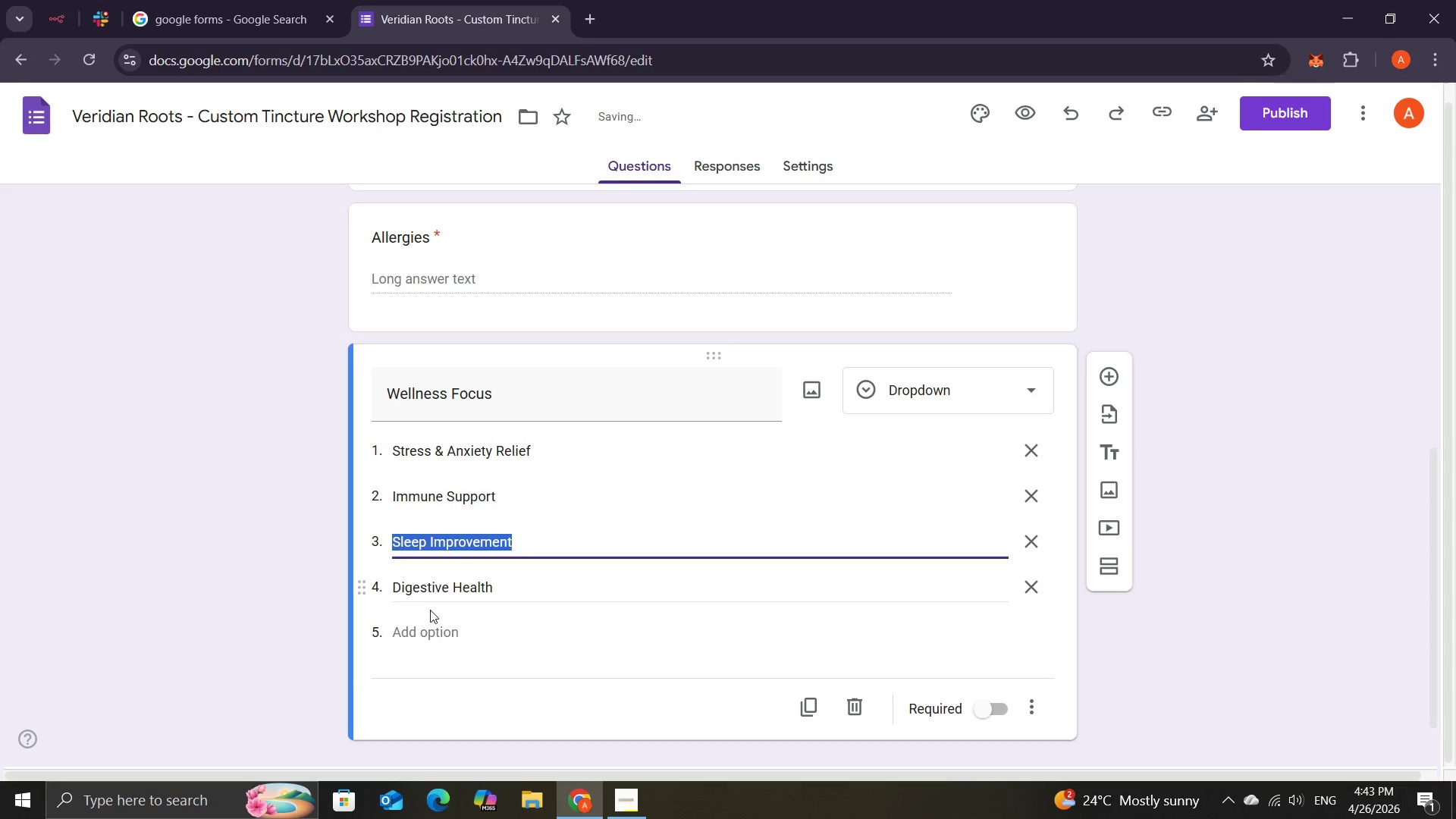 
left_click([426, 626])
 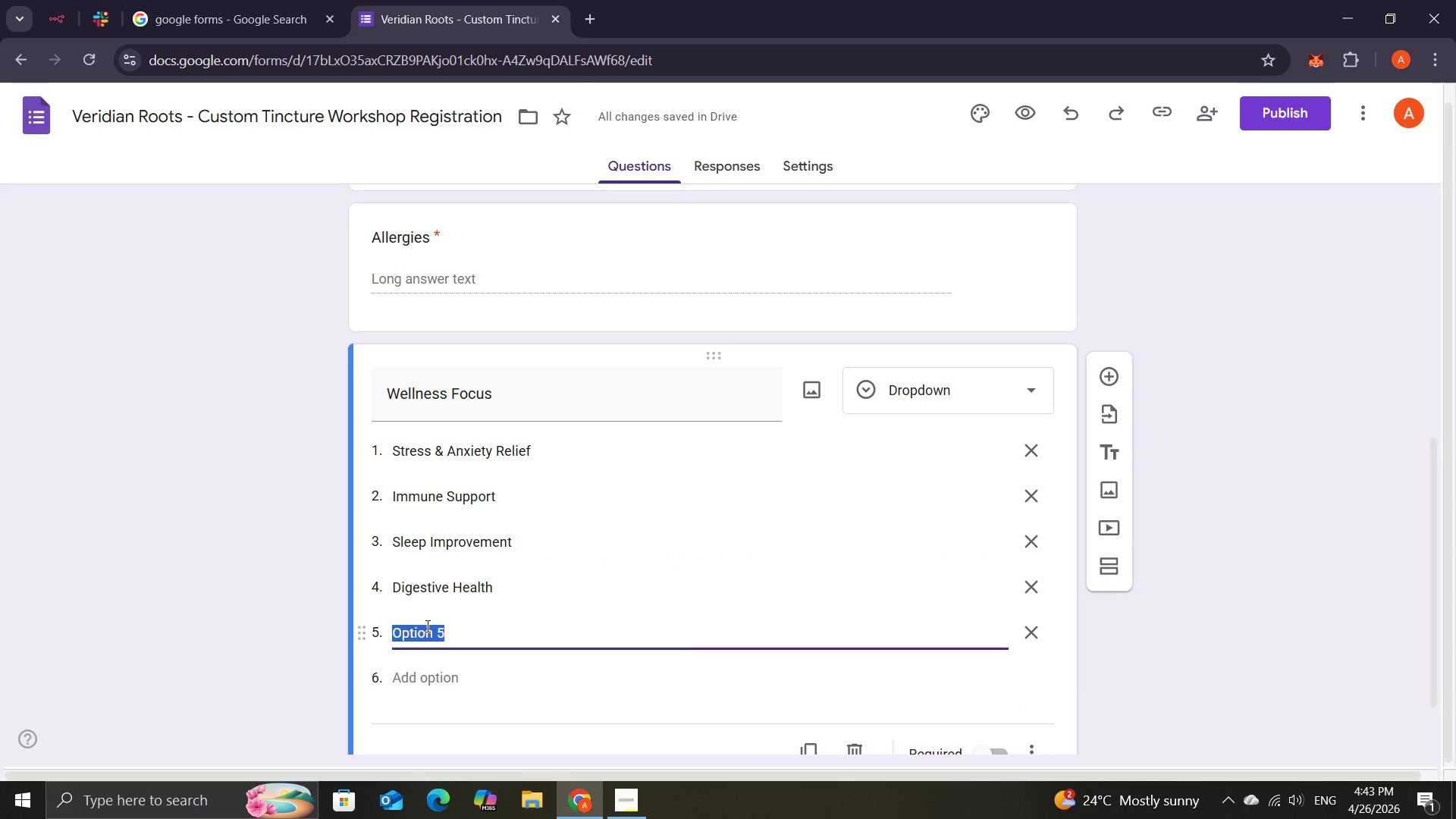 
wait(11.33)
 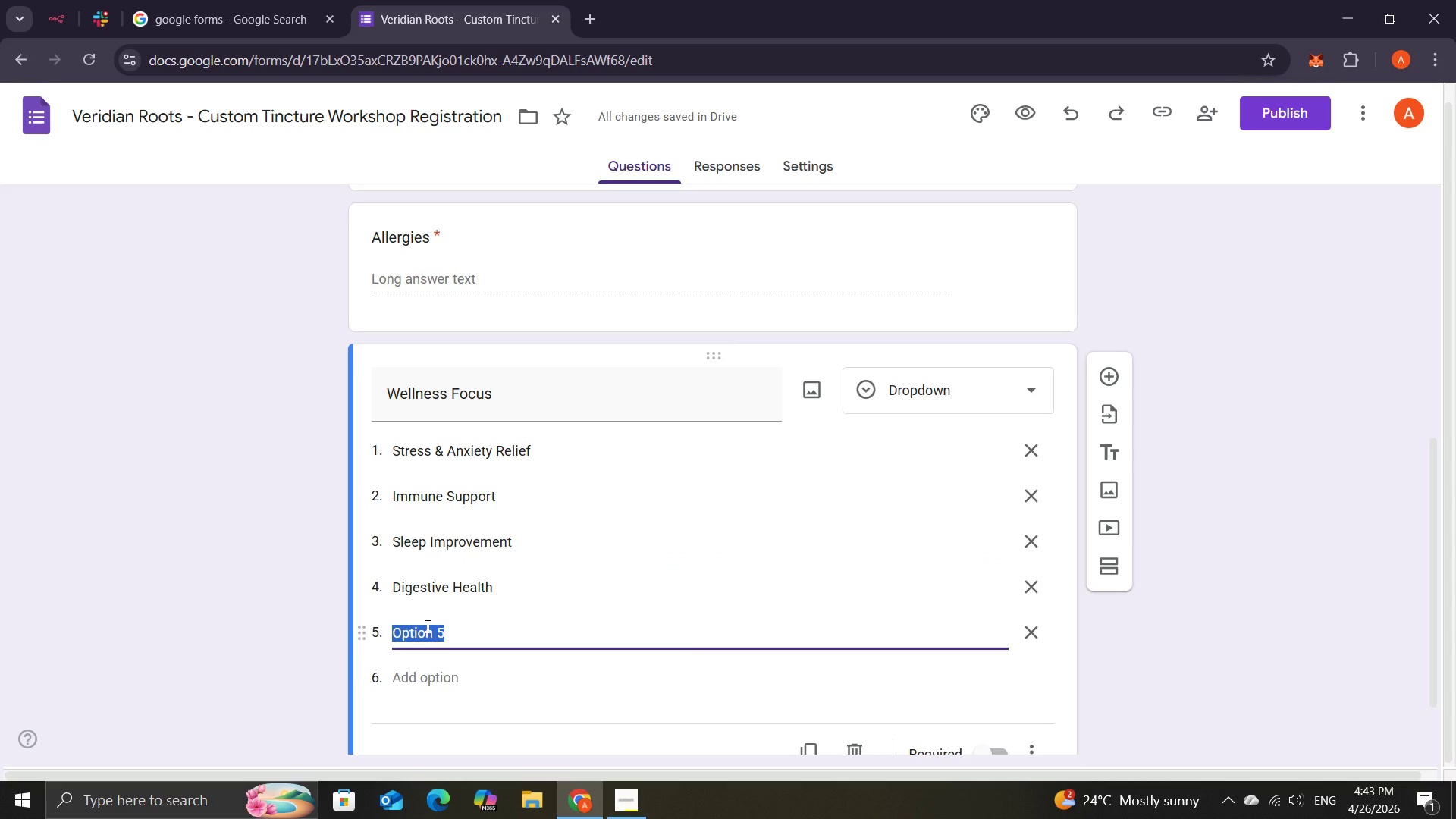 
type(Enery)
key(Backspace)
type(gy & Vitality)
 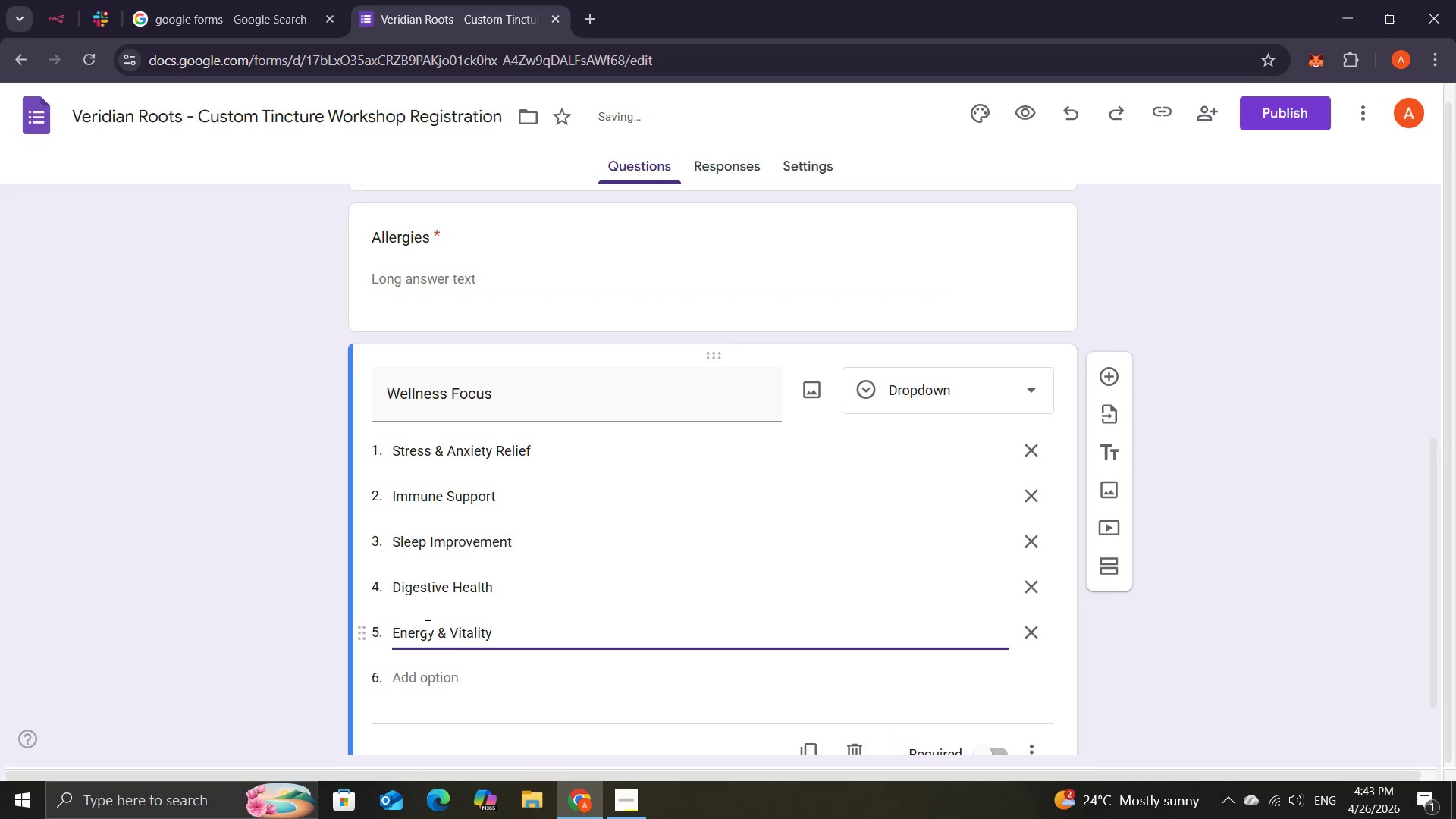 
wait(10.67)
 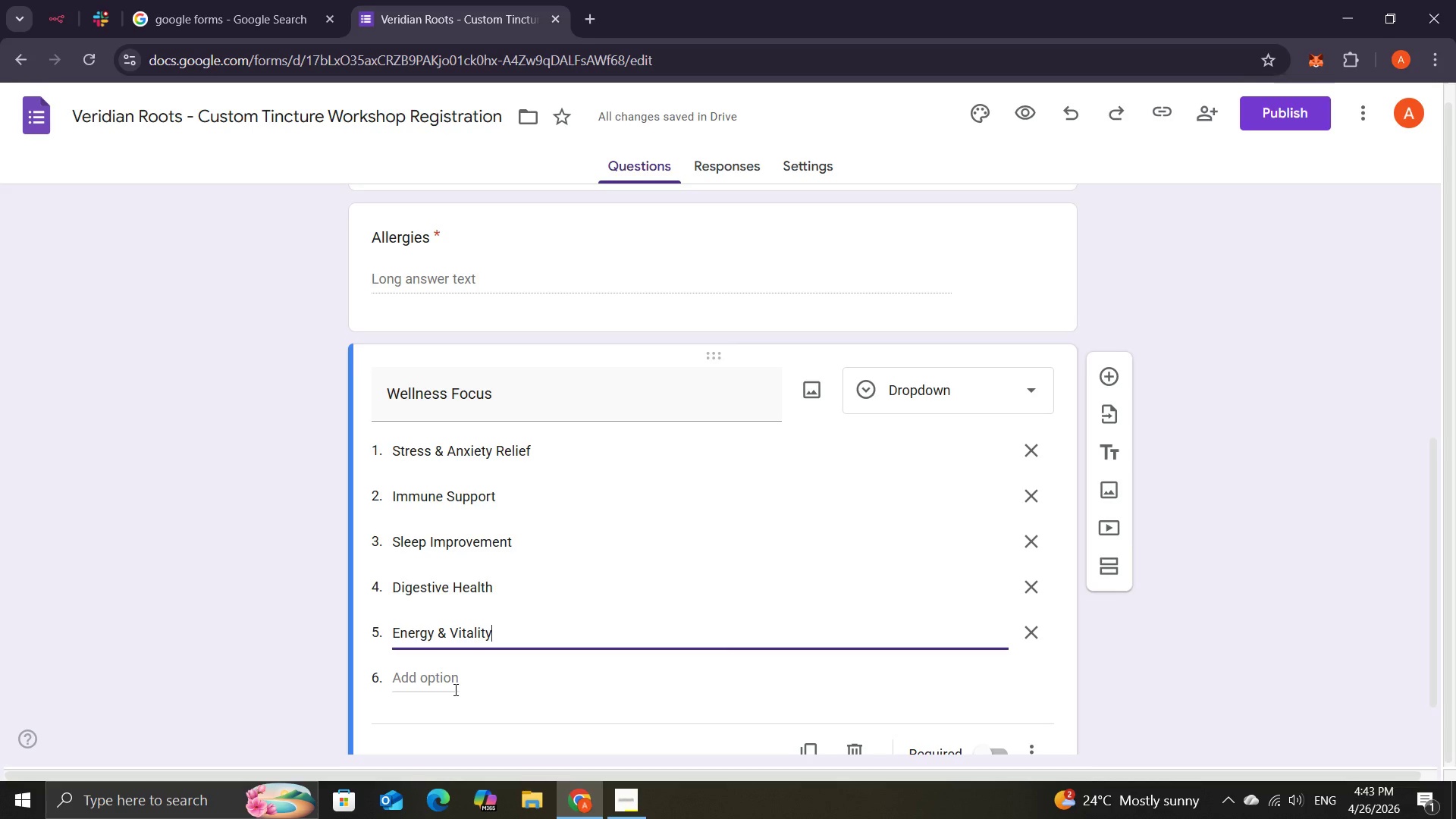 
left_click([988, 670])
 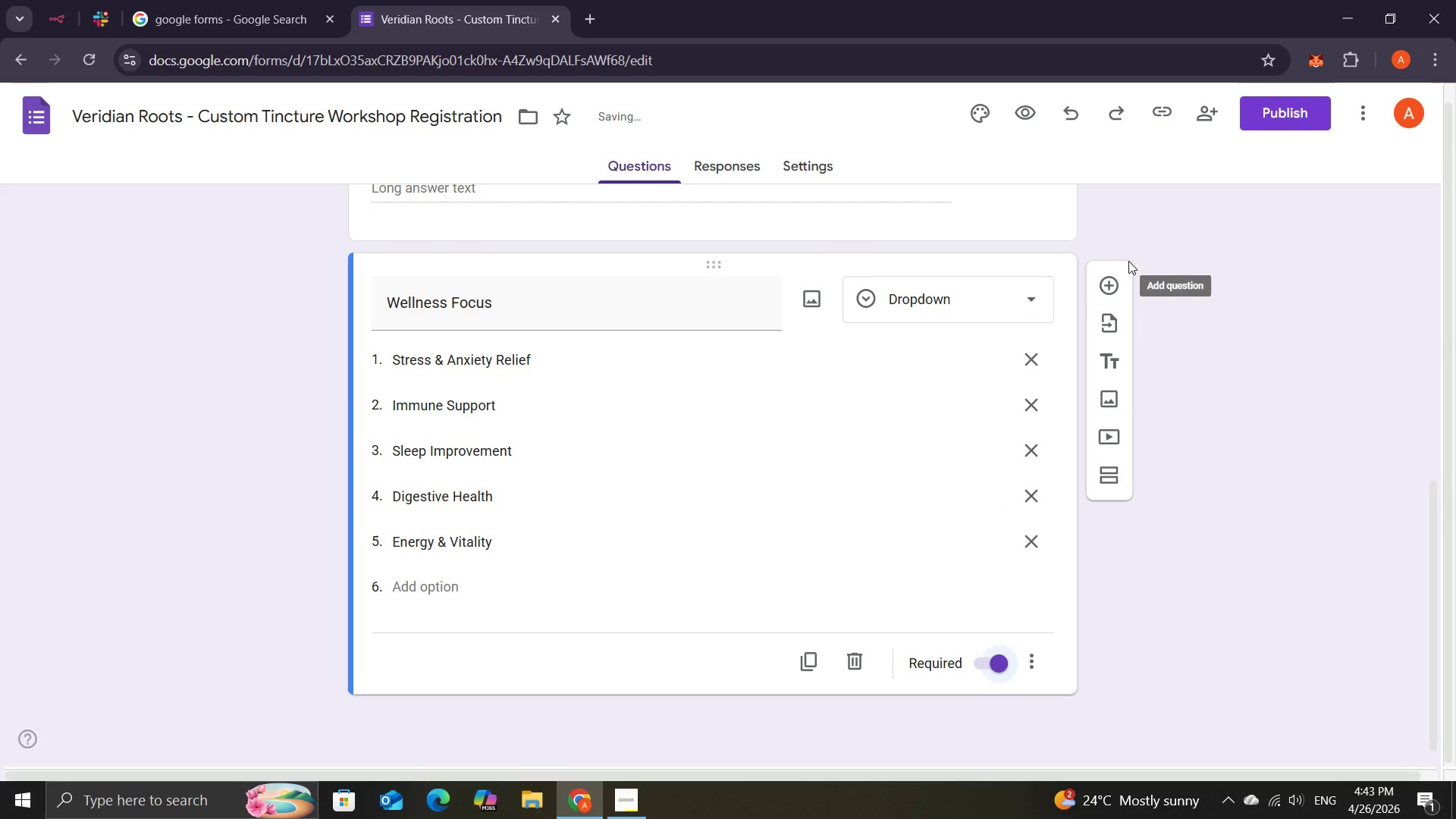 
left_click([1108, 285])
 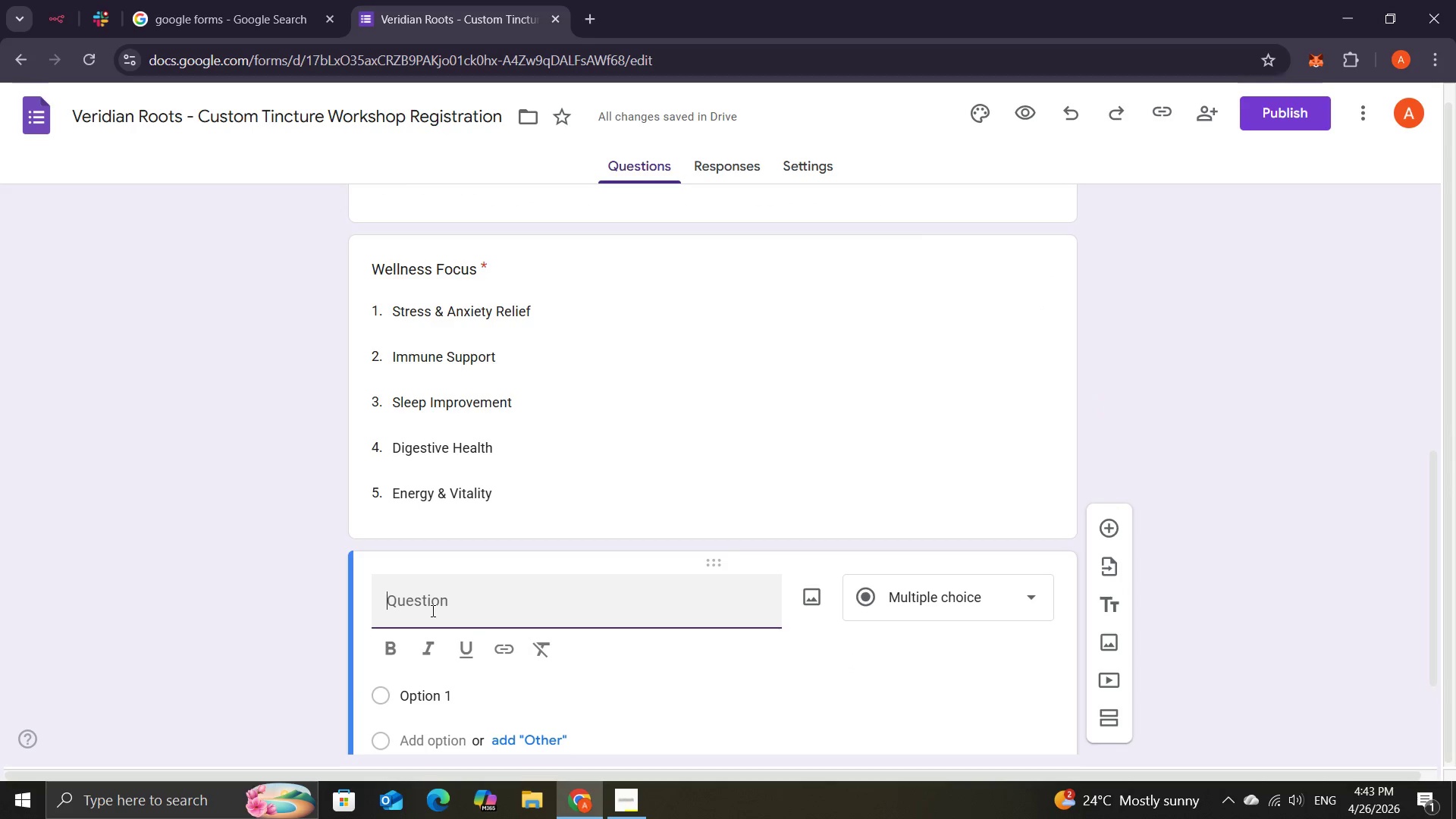 
wait(12.66)
 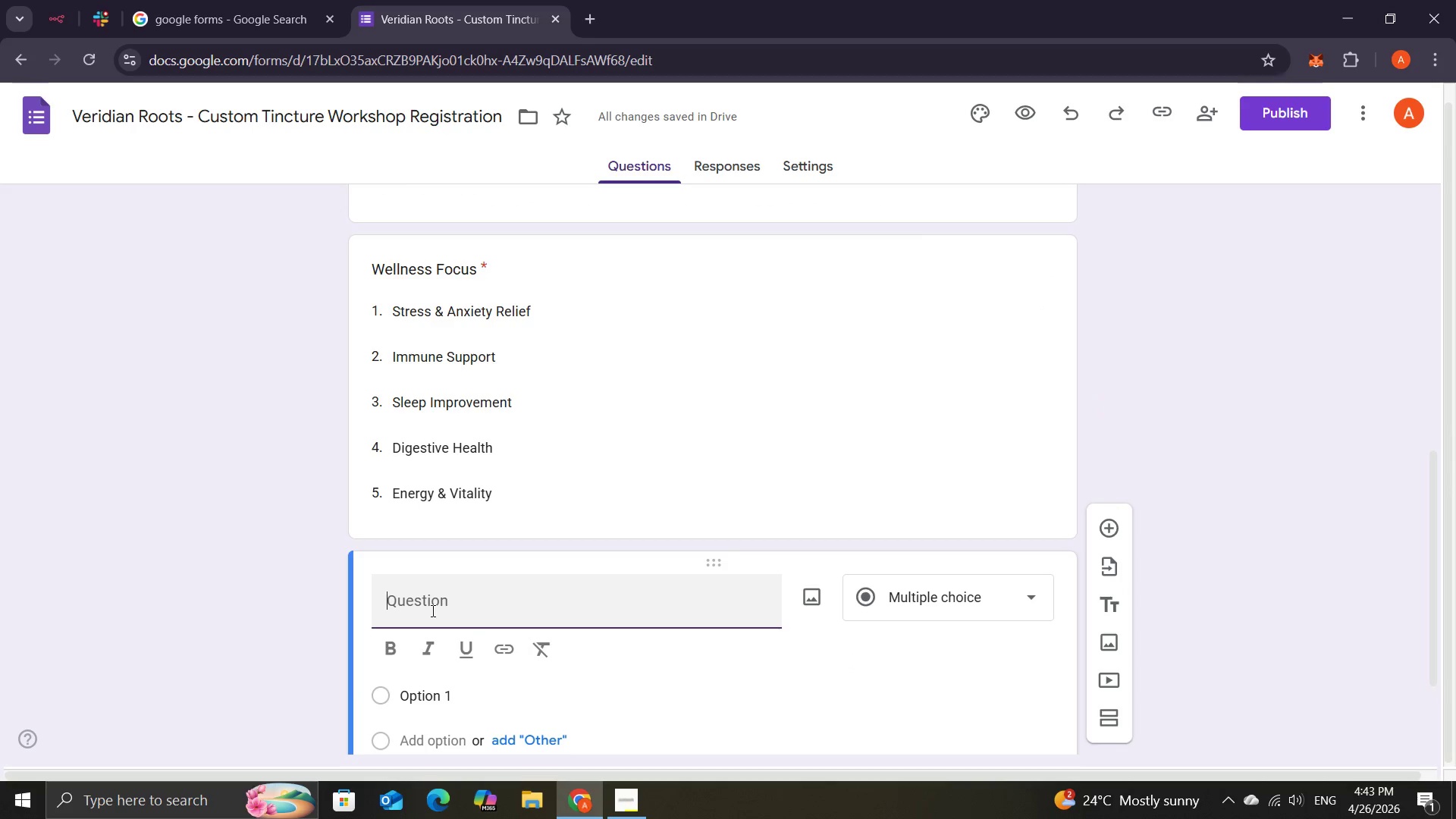 
left_click([736, 169])
 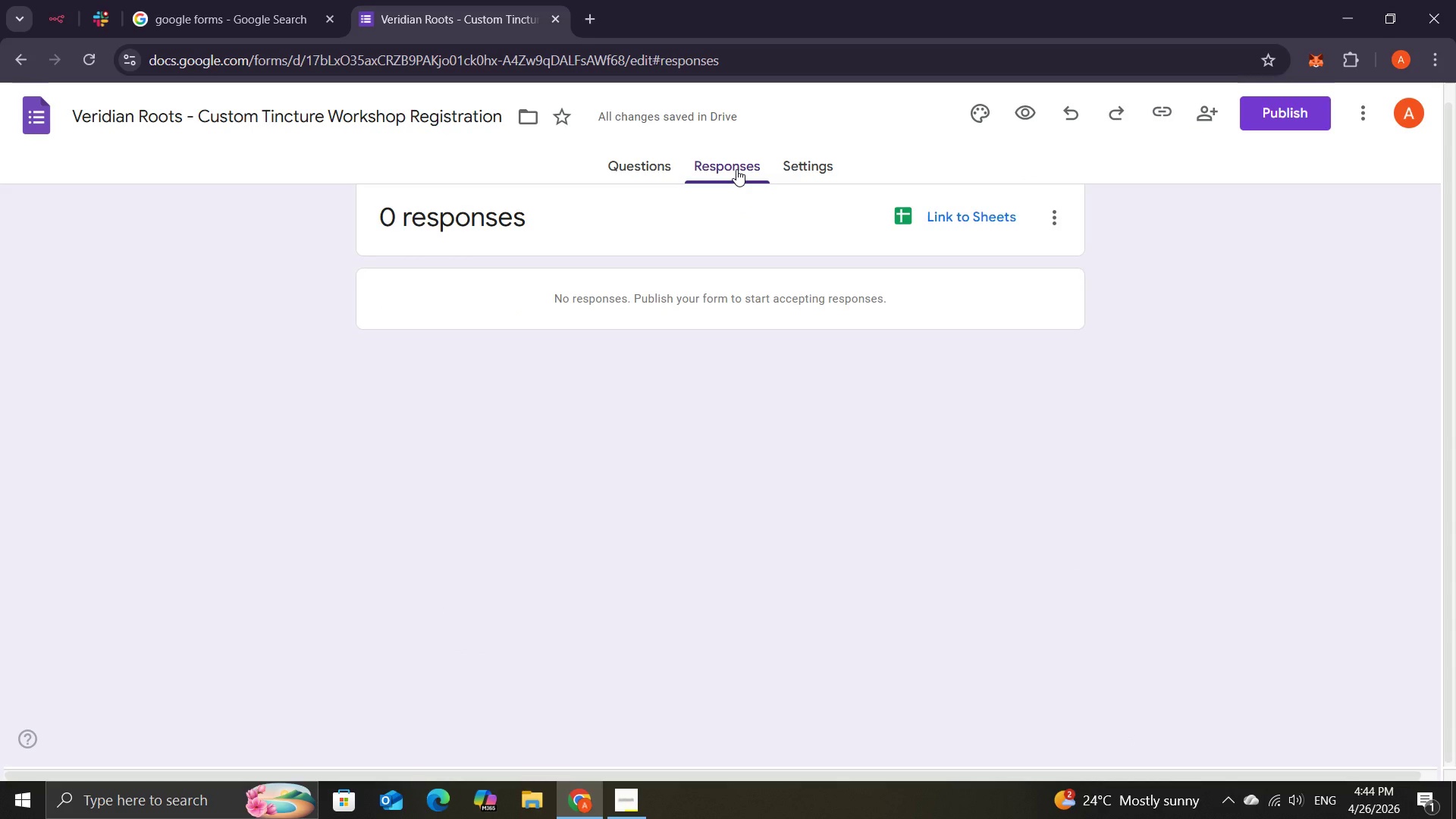 
wait(10.0)
 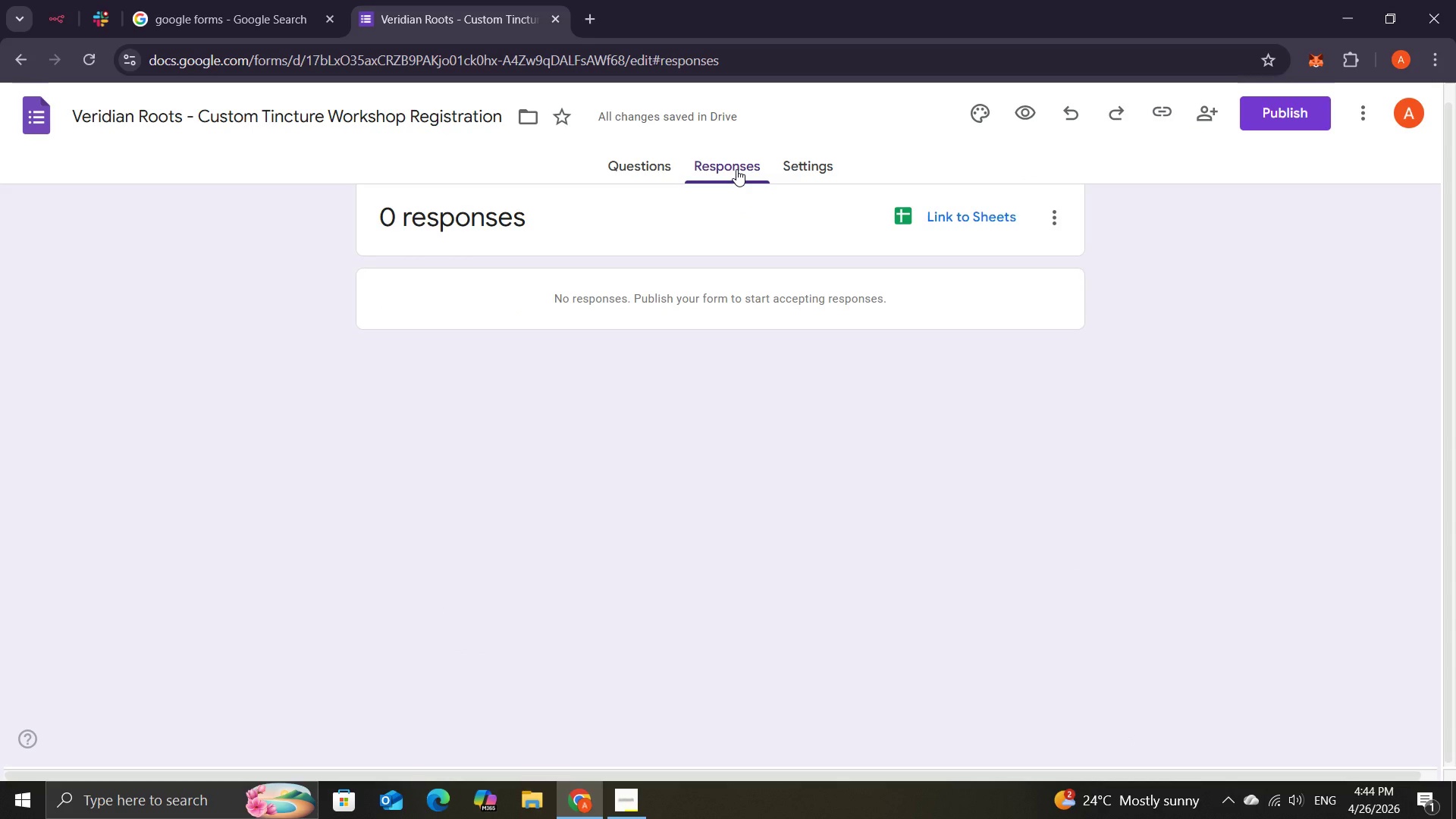 
left_click([936, 219])
 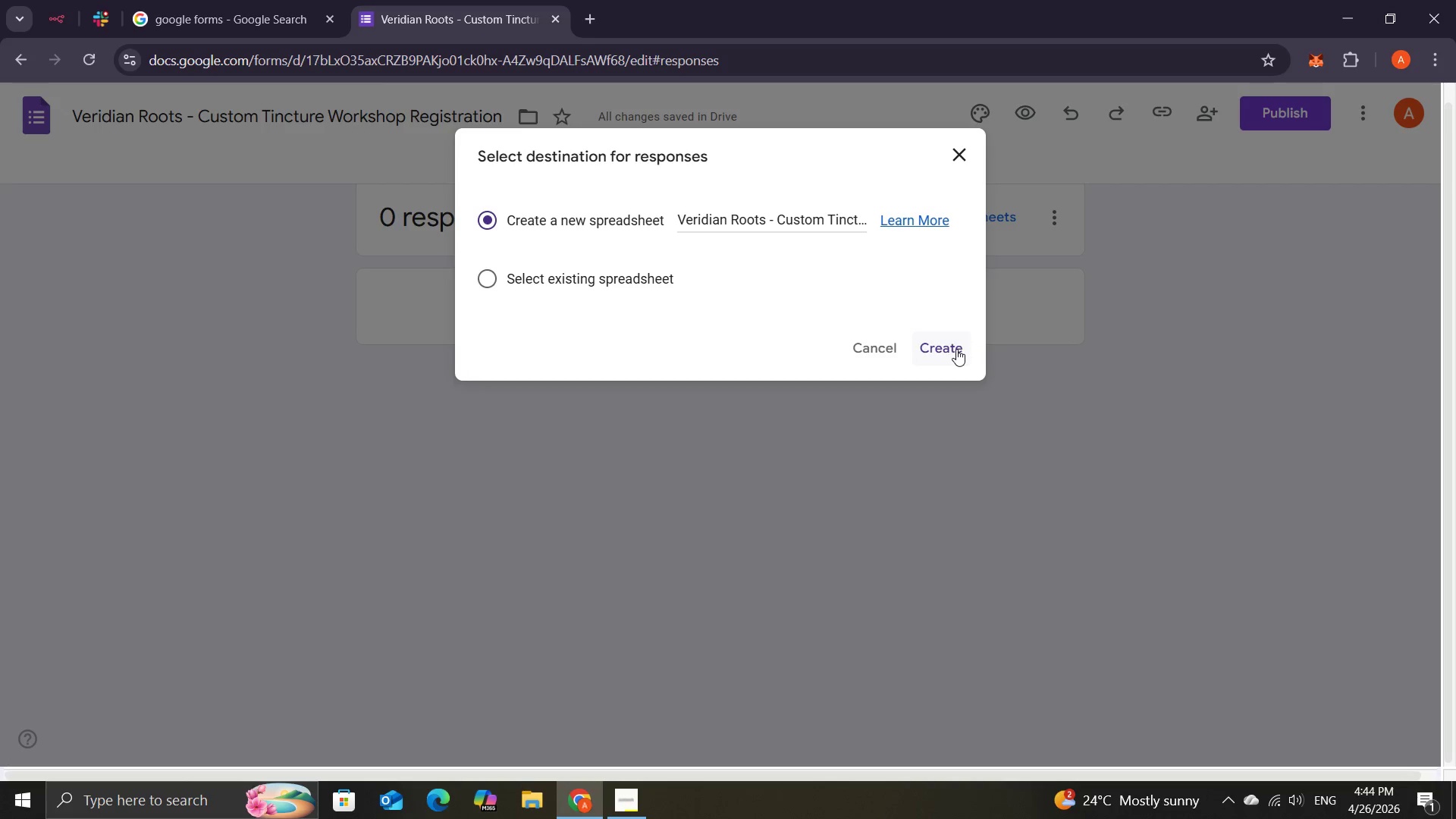 
left_click([956, 349])
 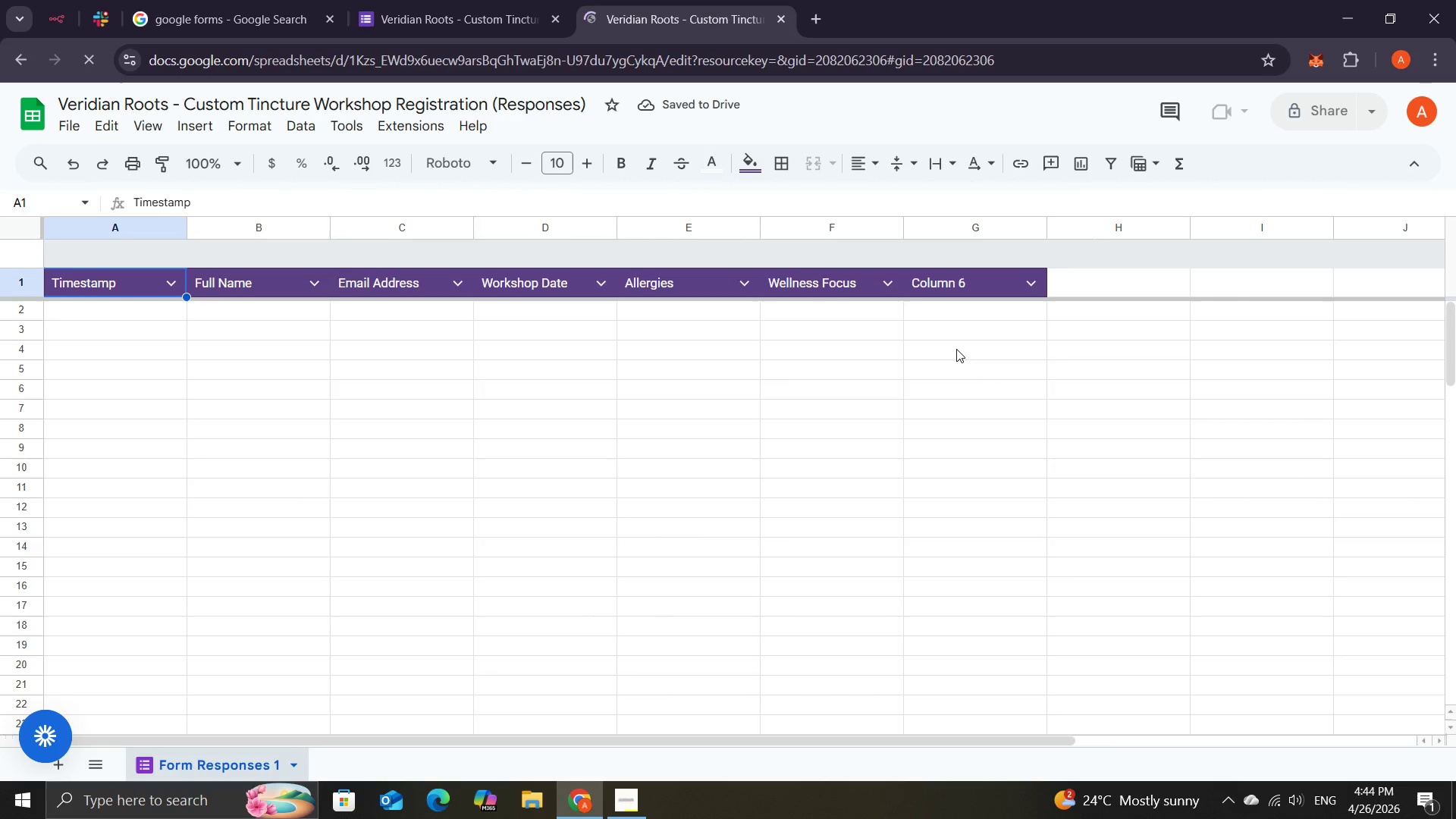 
wait(14.53)
 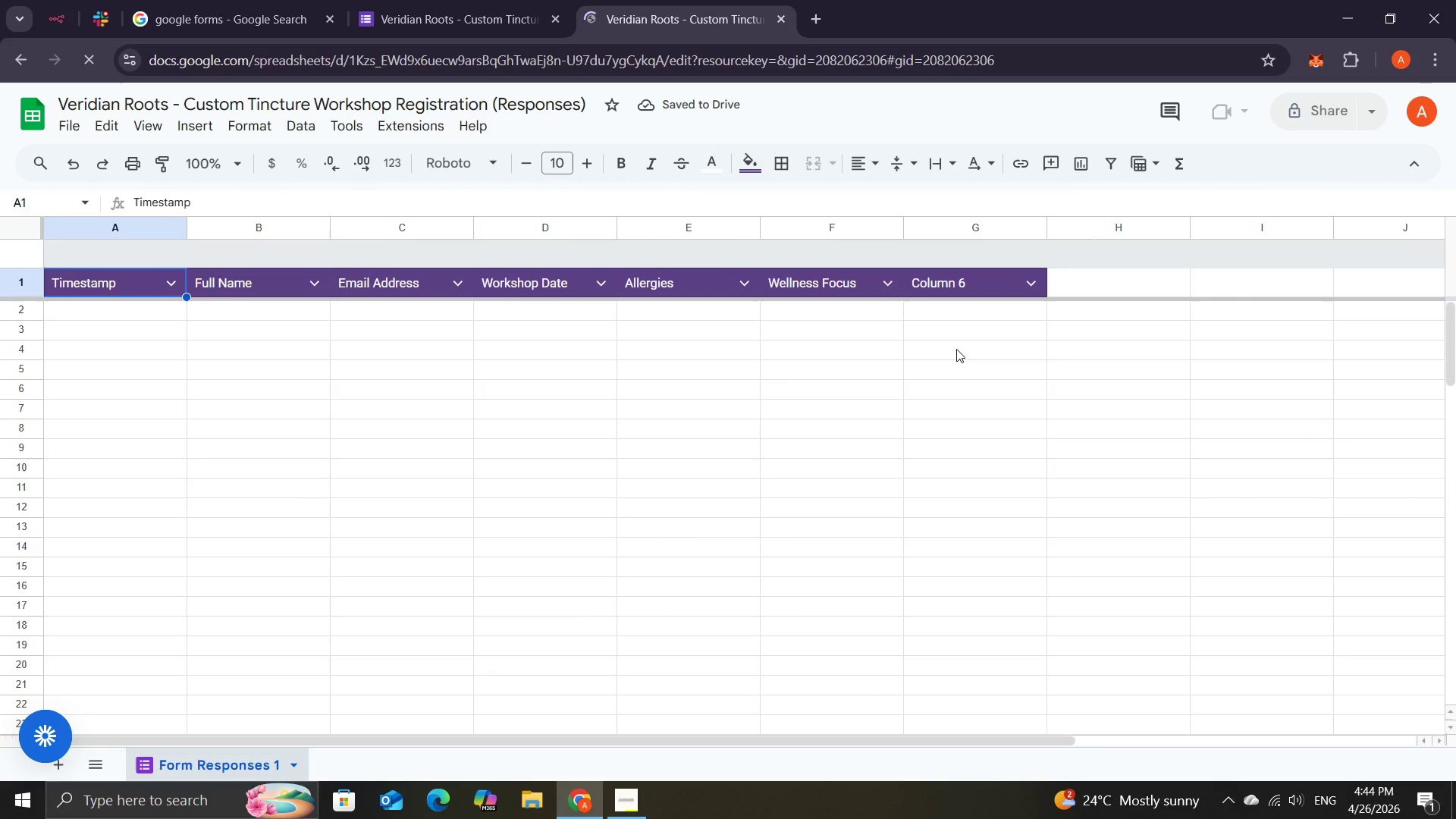 
mouse_move([474, 27])
 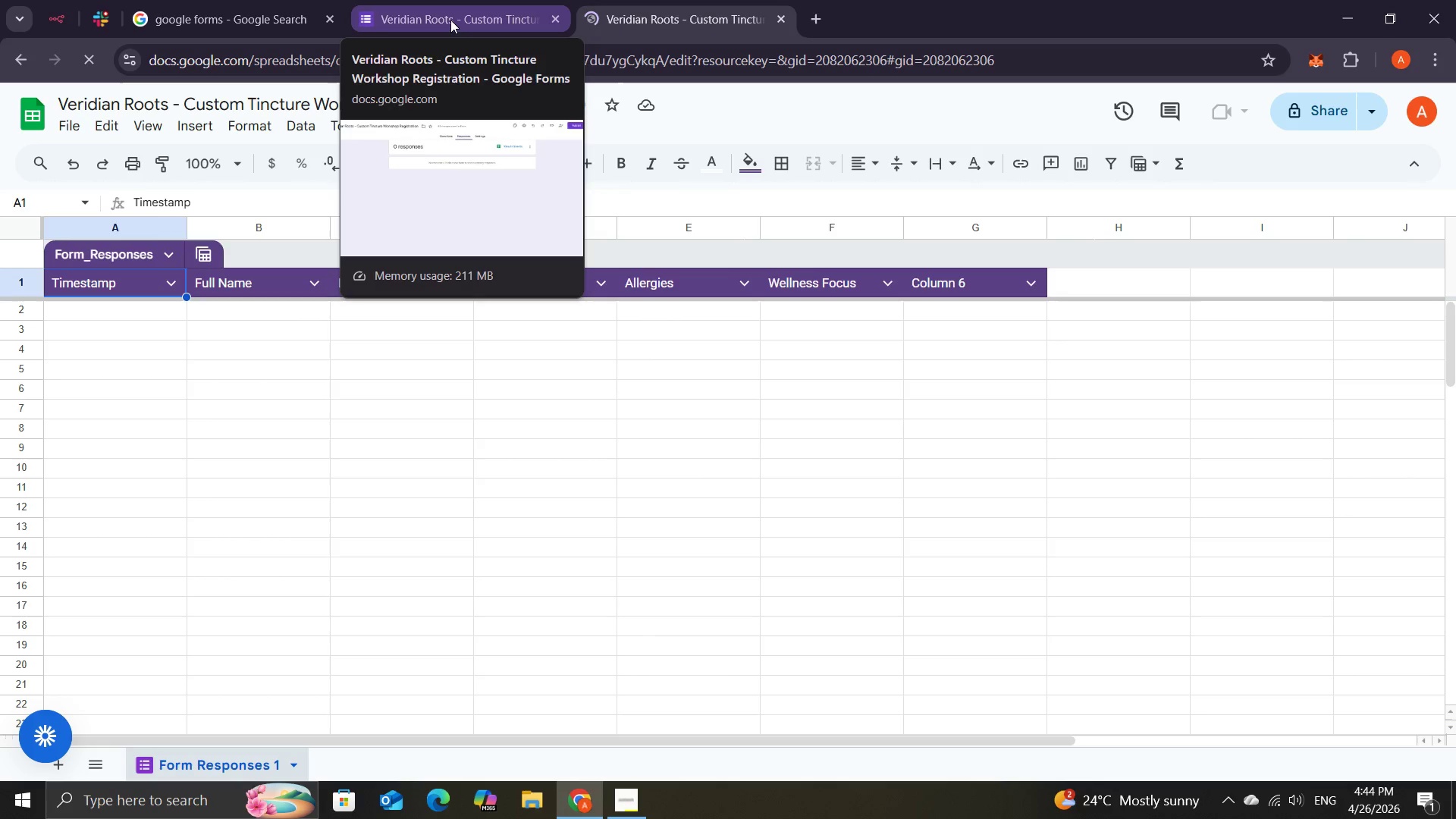 
wait(11.73)
 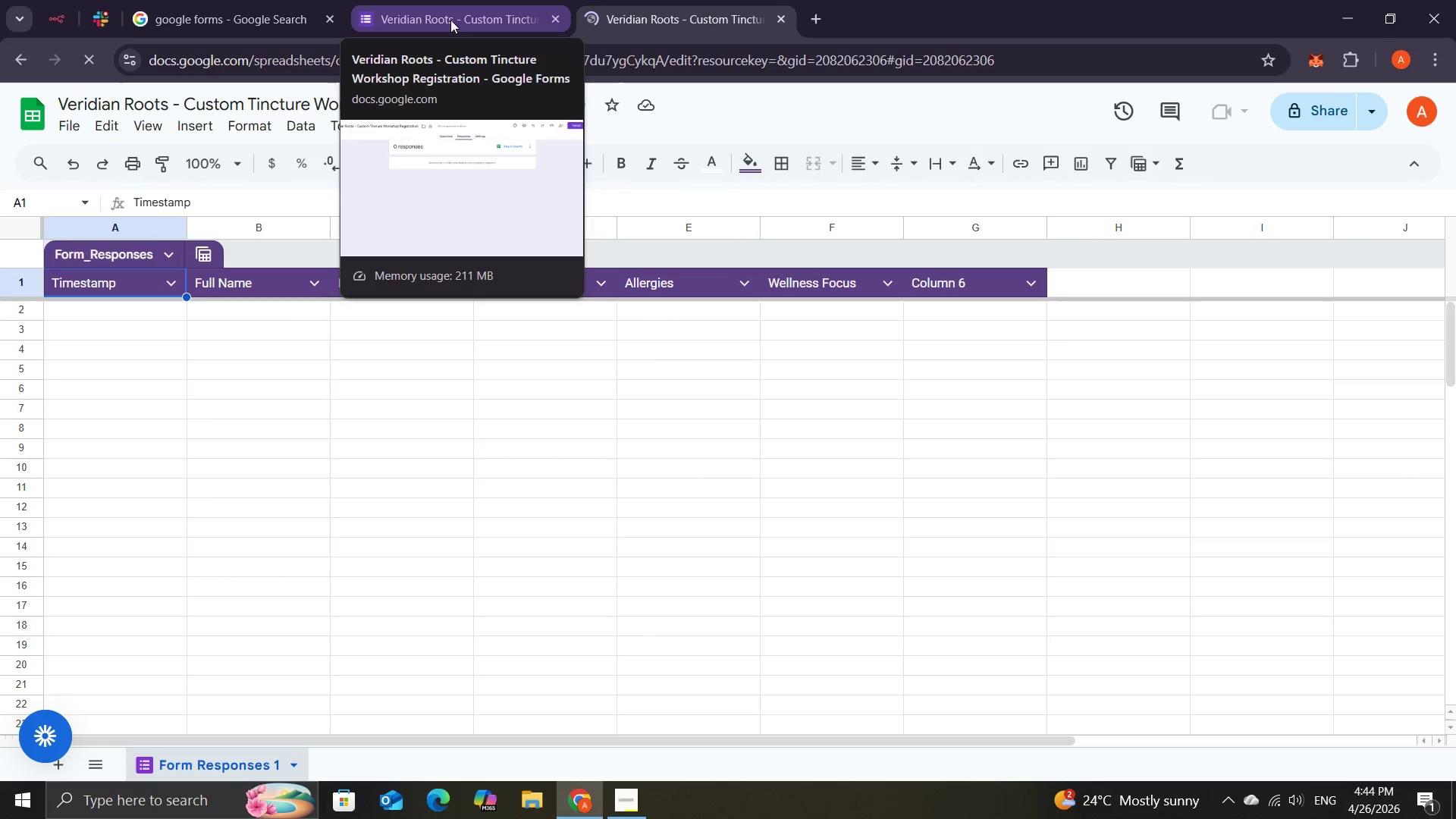 
left_click([177, 290])
 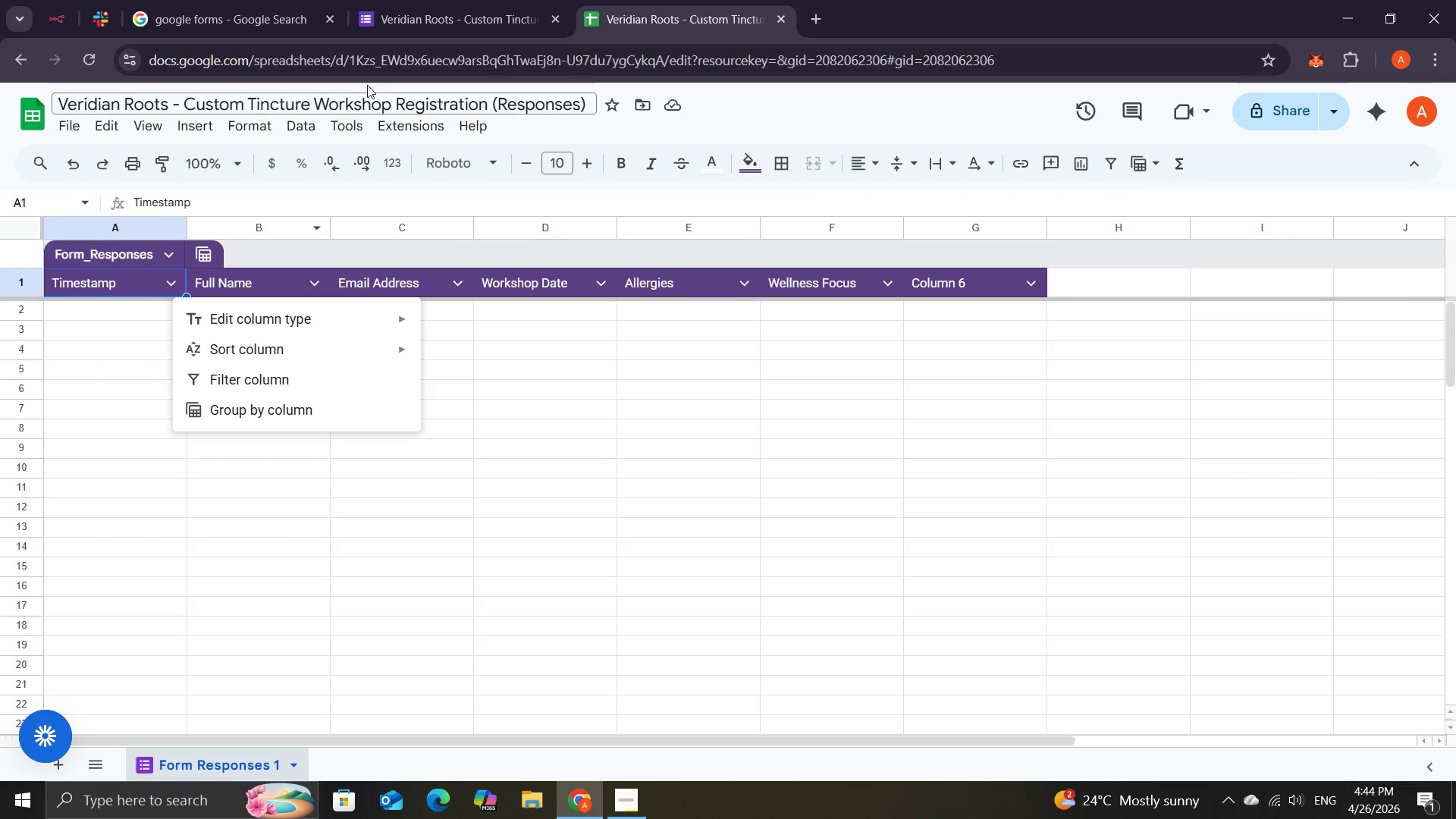 
wait(5.09)
 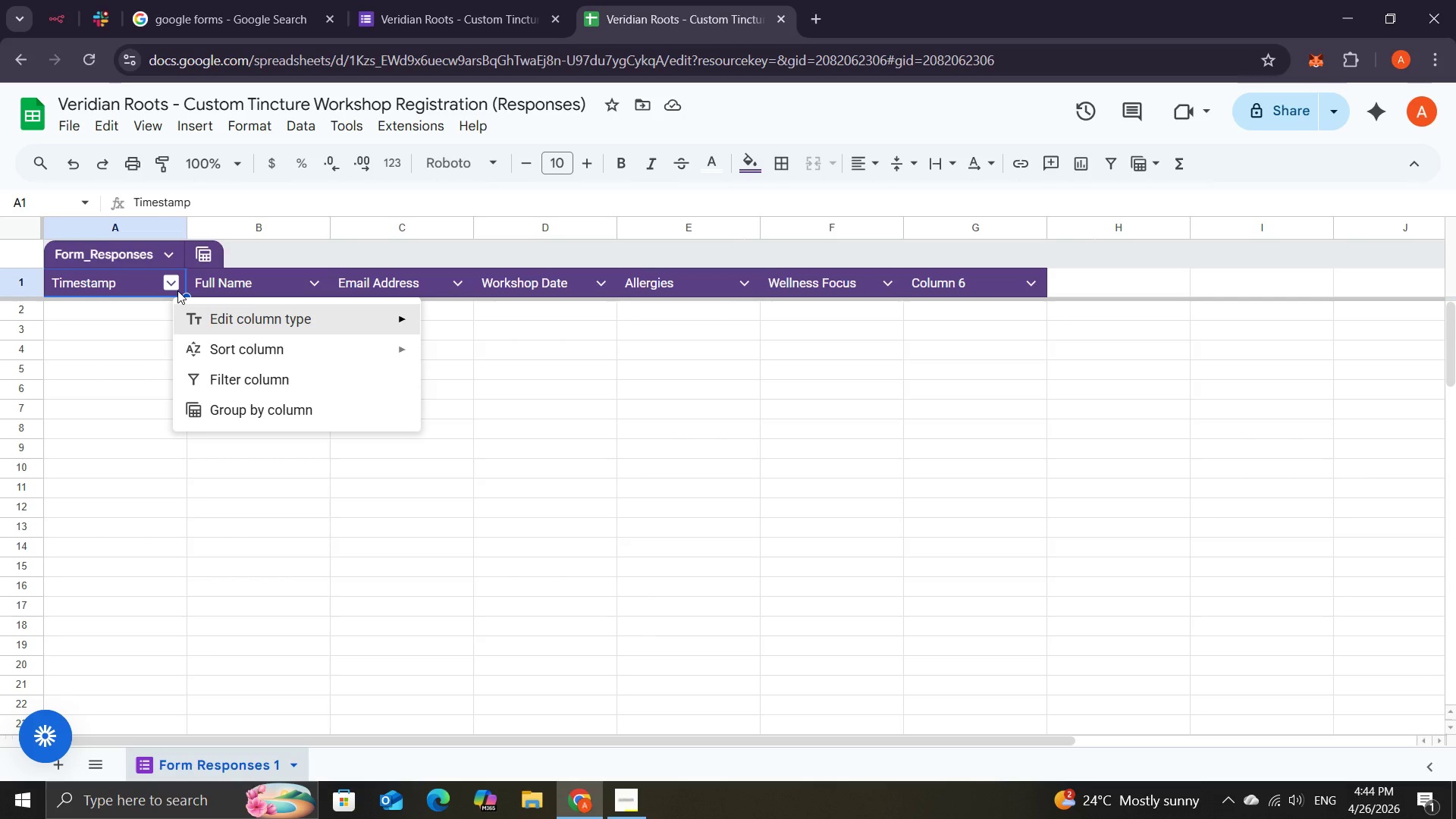 
left_click([461, 7])
 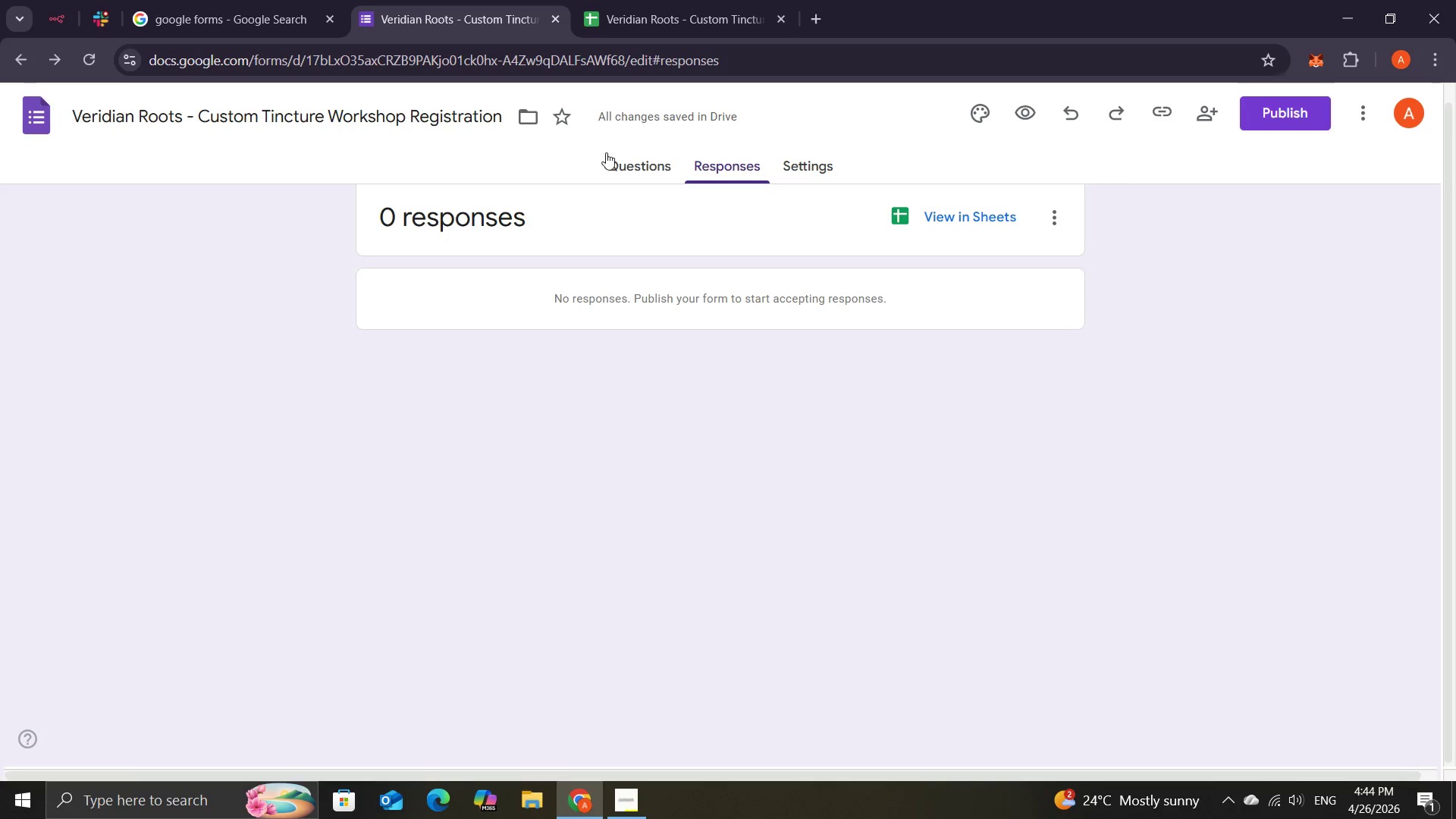 
left_click([620, 155])
 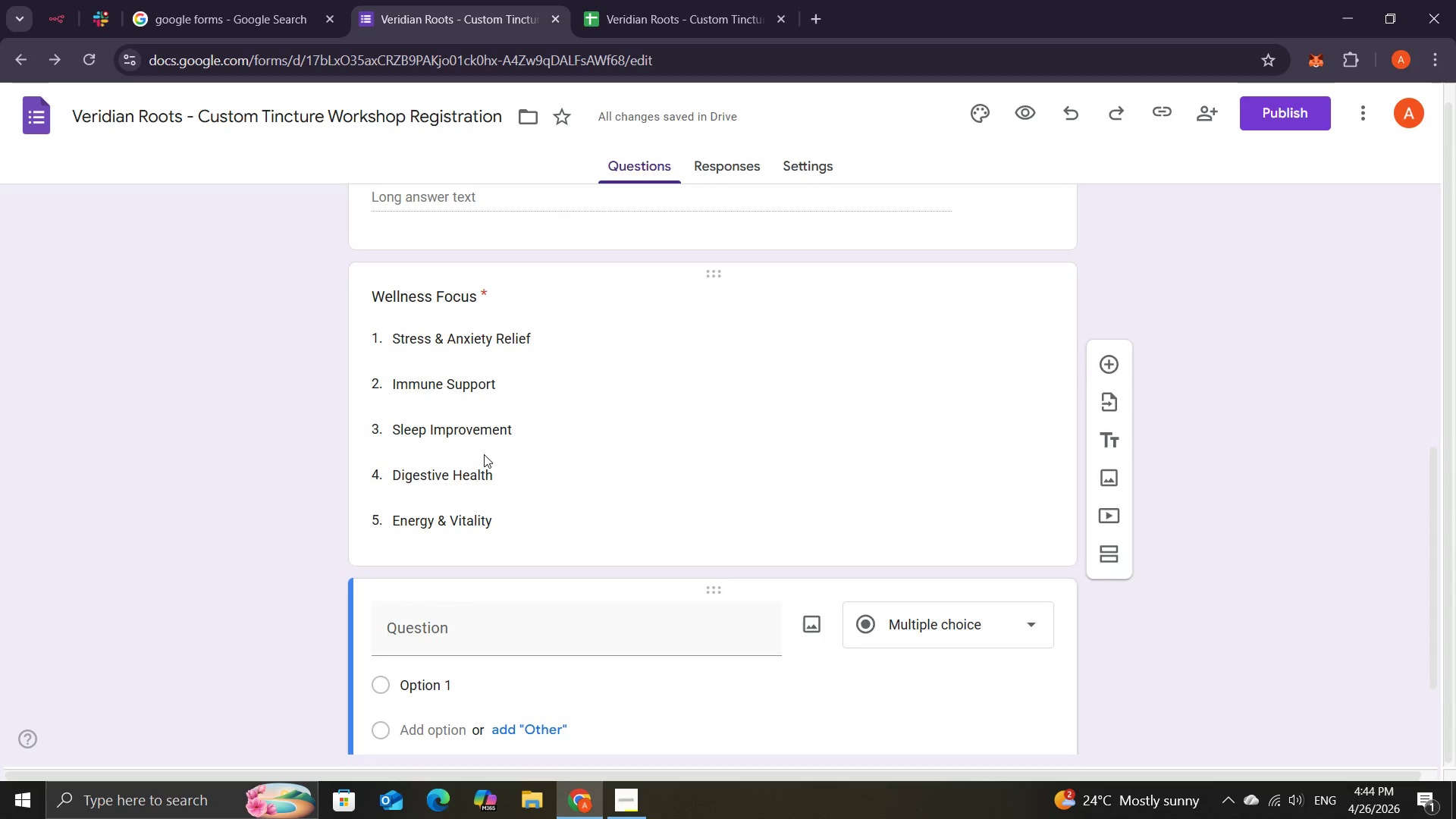 
wait(5.03)
 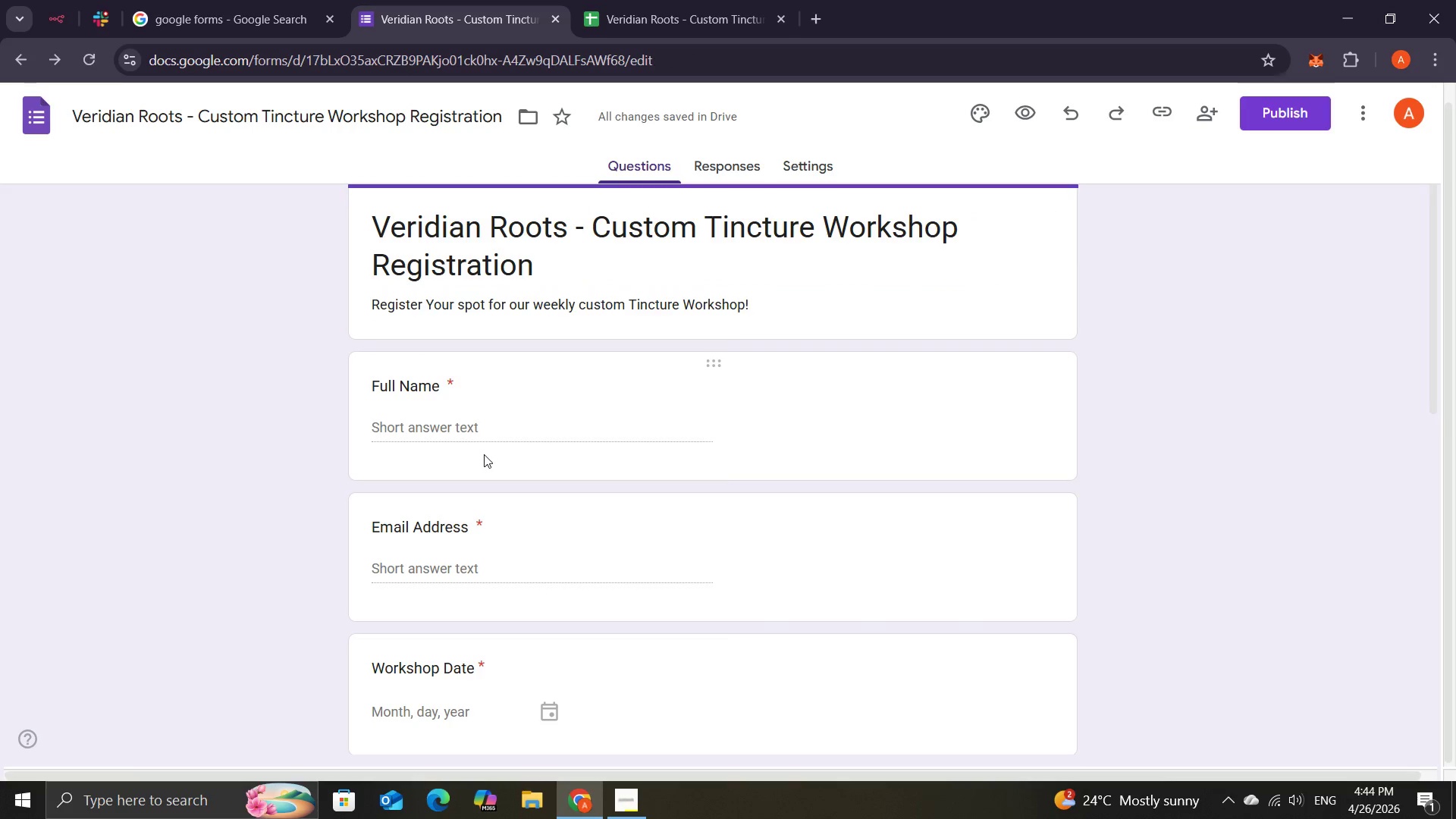 
left_click([682, 5])
 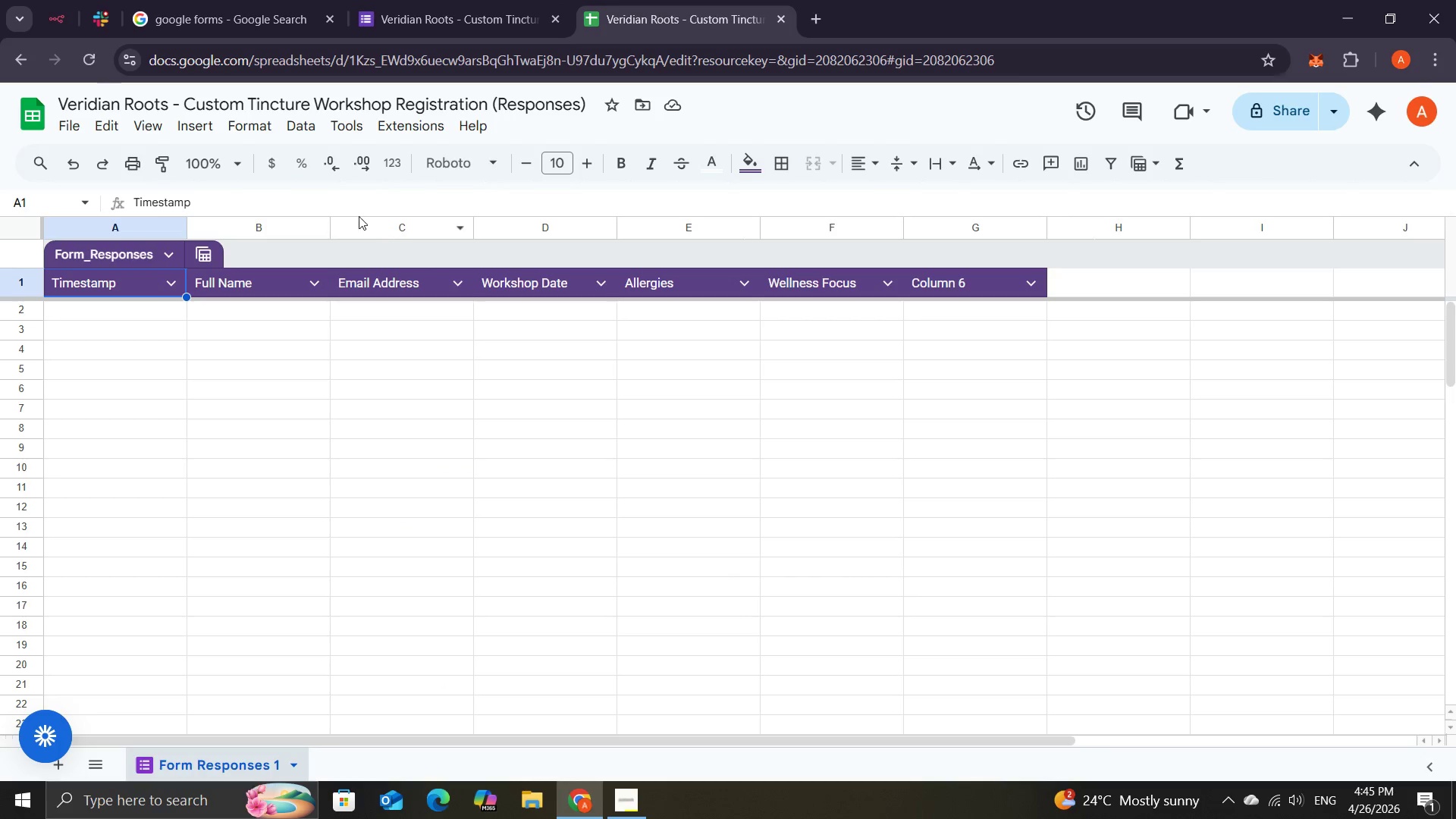 
wait(9.27)
 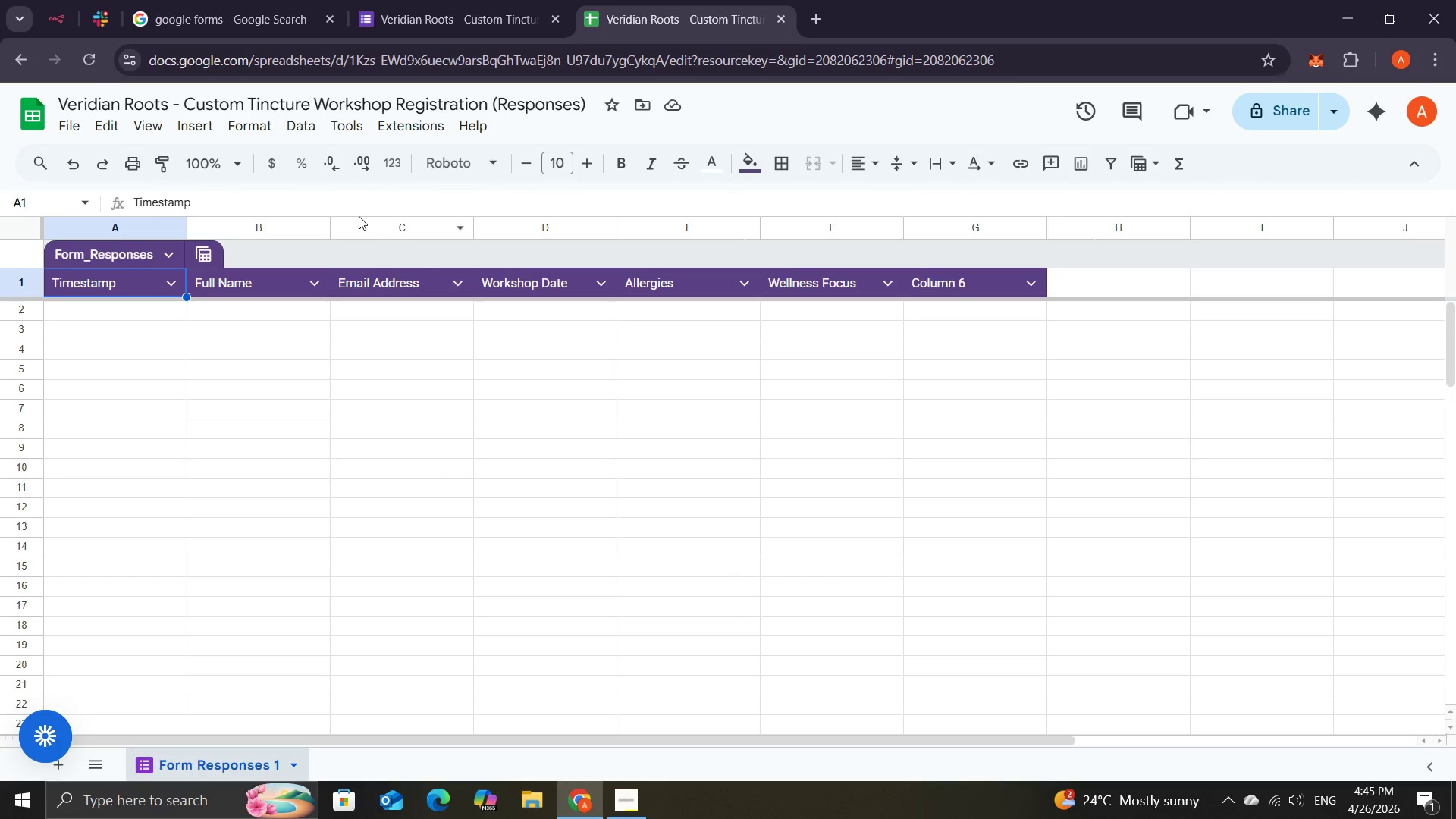 
left_click([169, 258])
 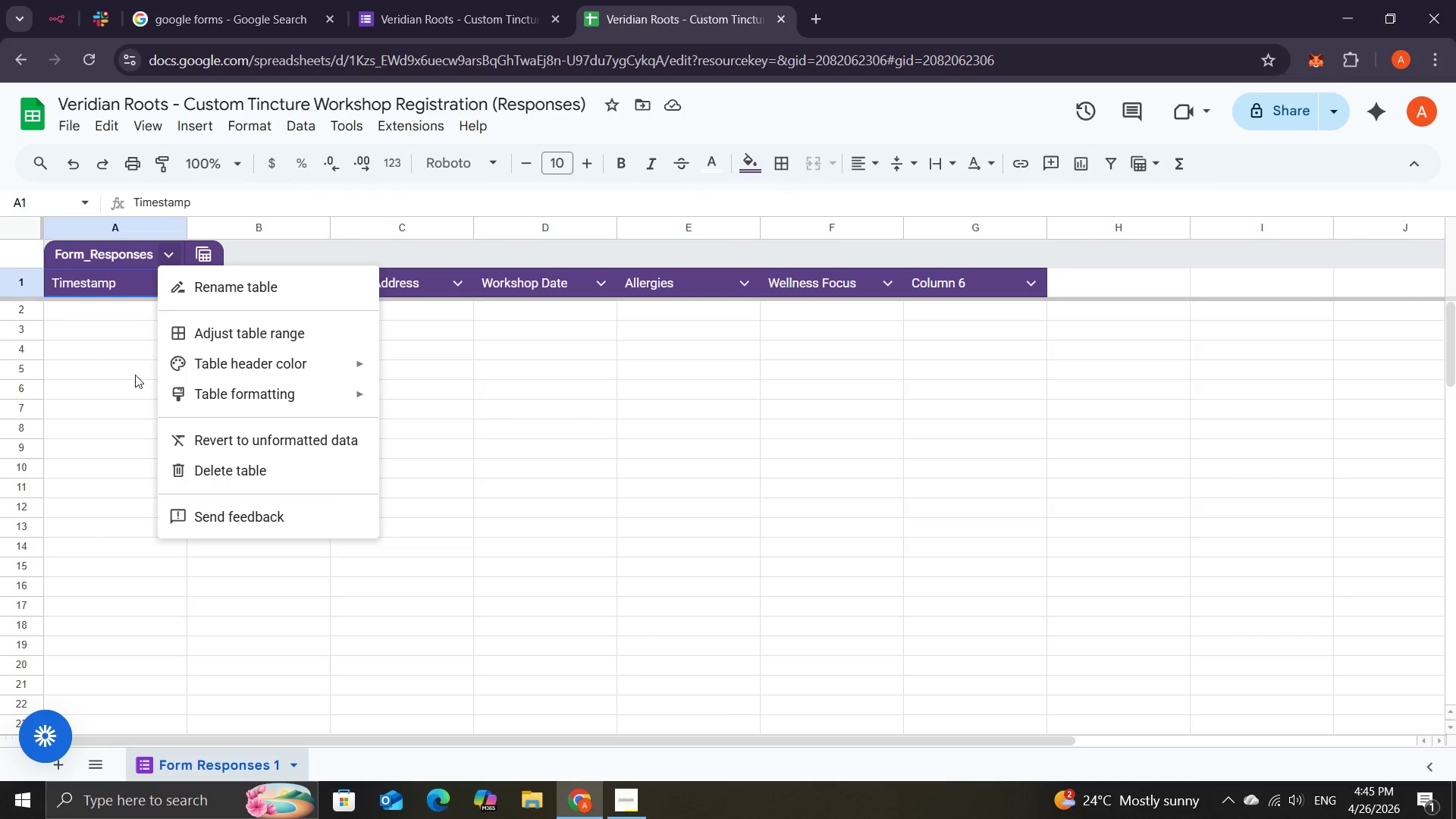 
left_click([135, 375])
 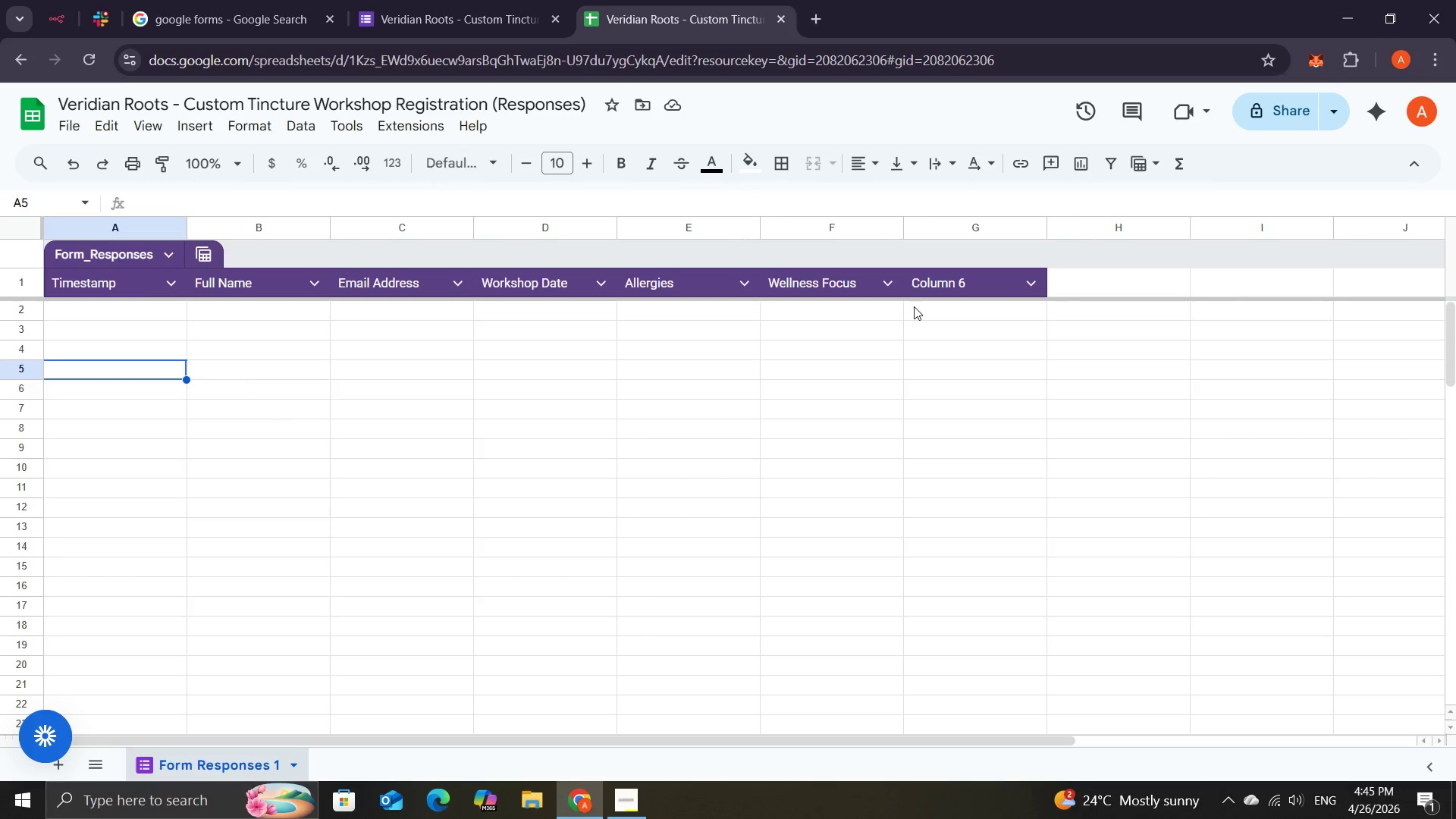 
left_click([954, 278])
 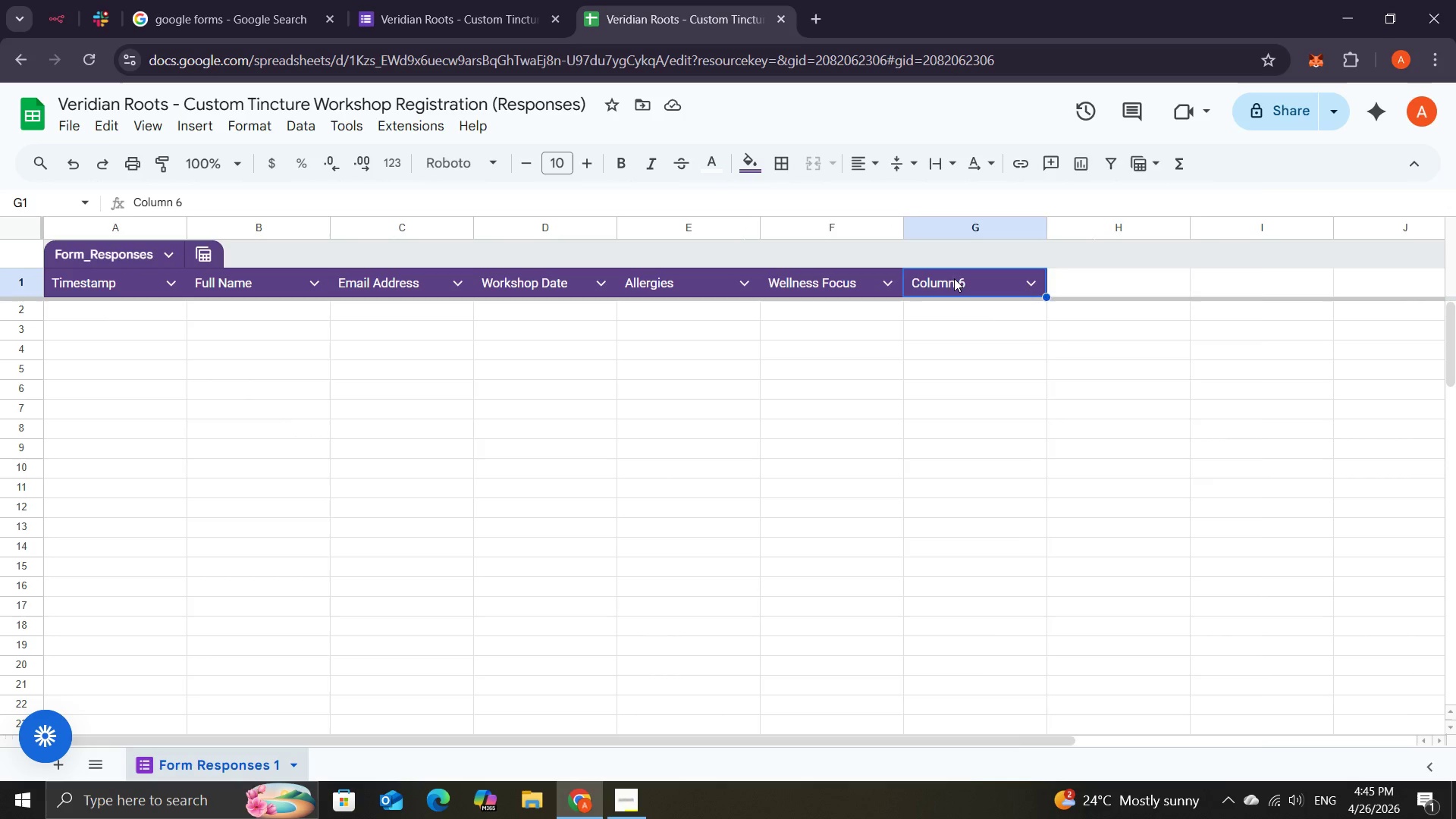 
right_click([954, 278])
 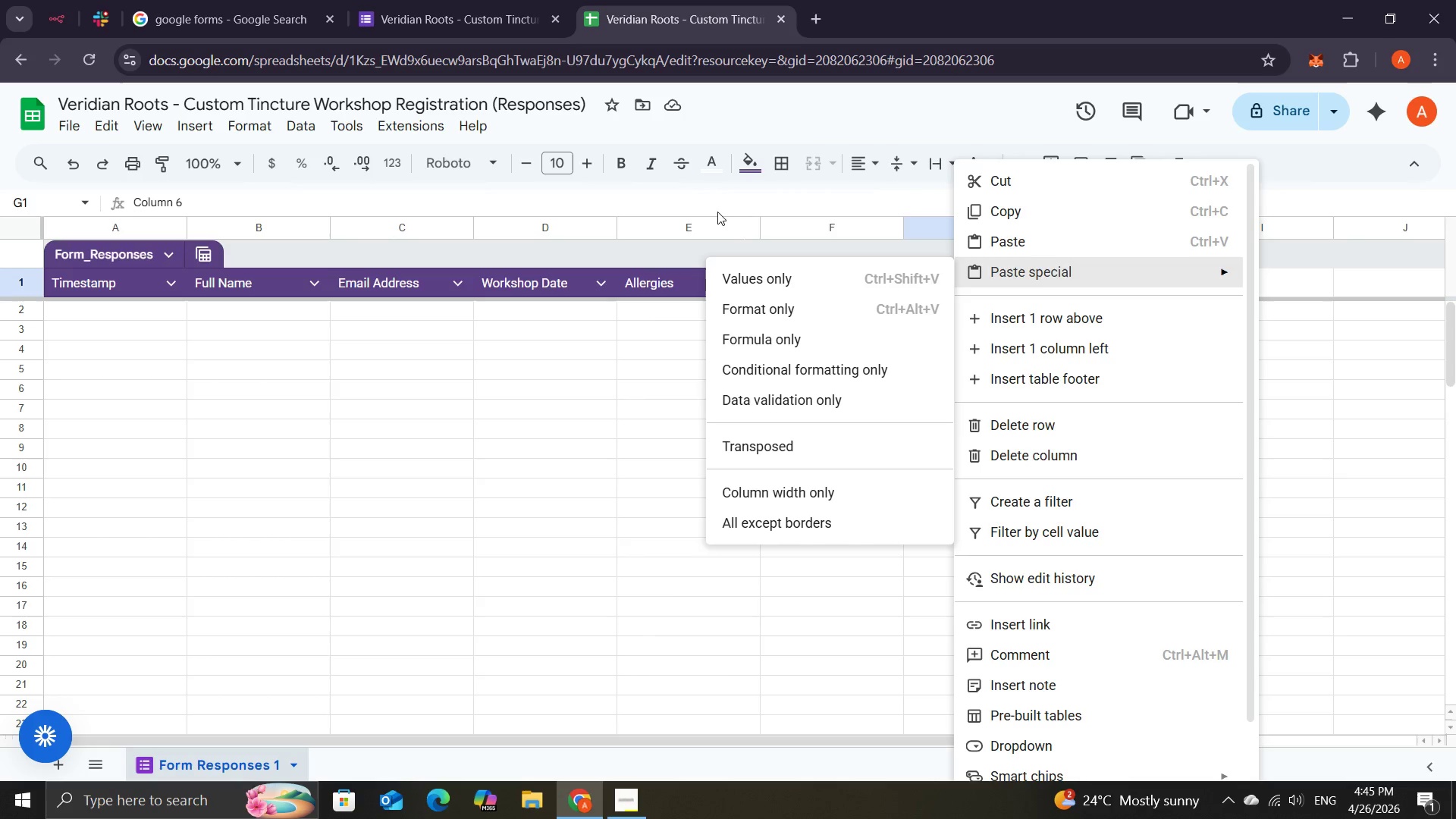 
wait(6.95)
 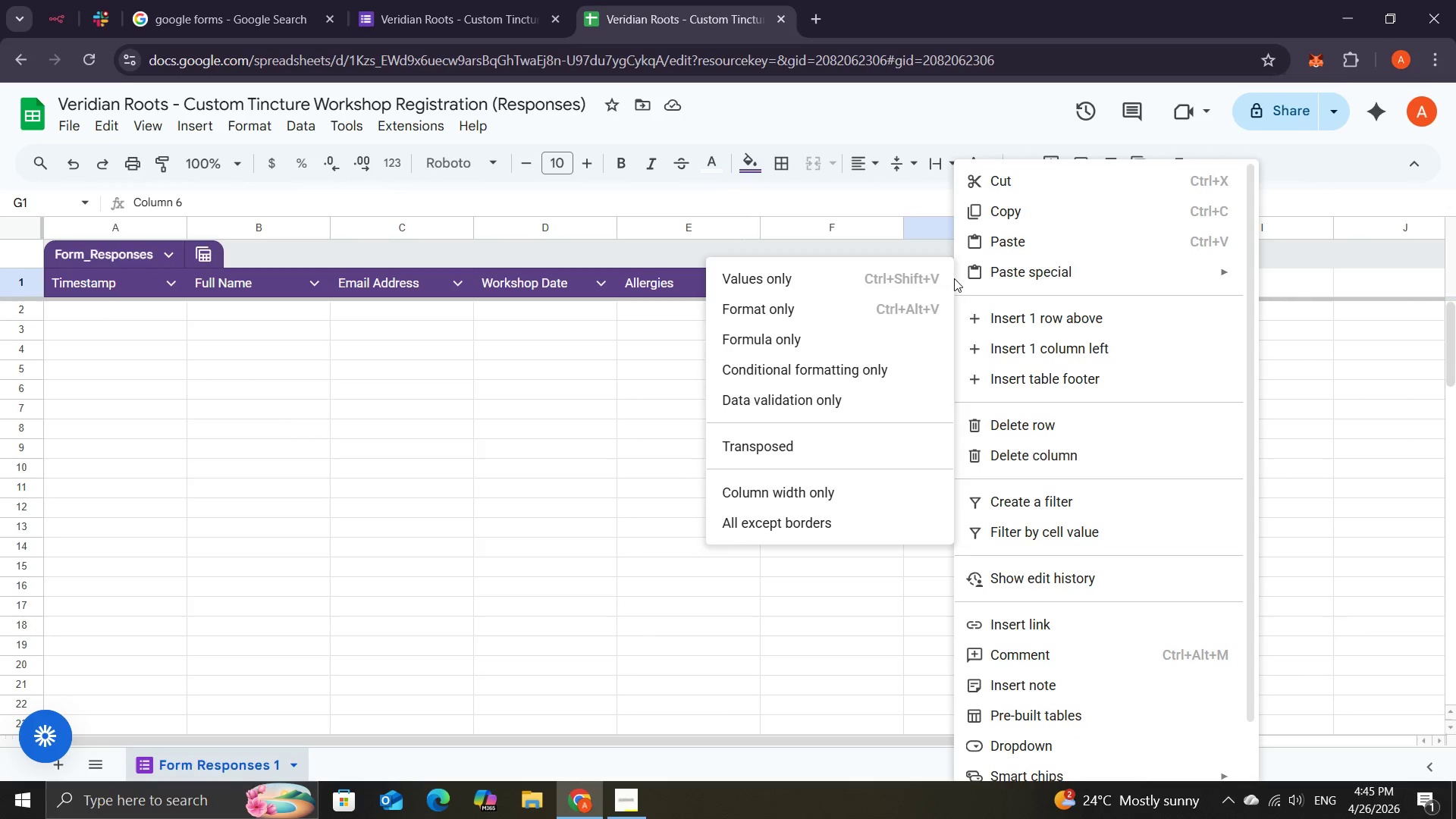 
left_click([778, 26])
 